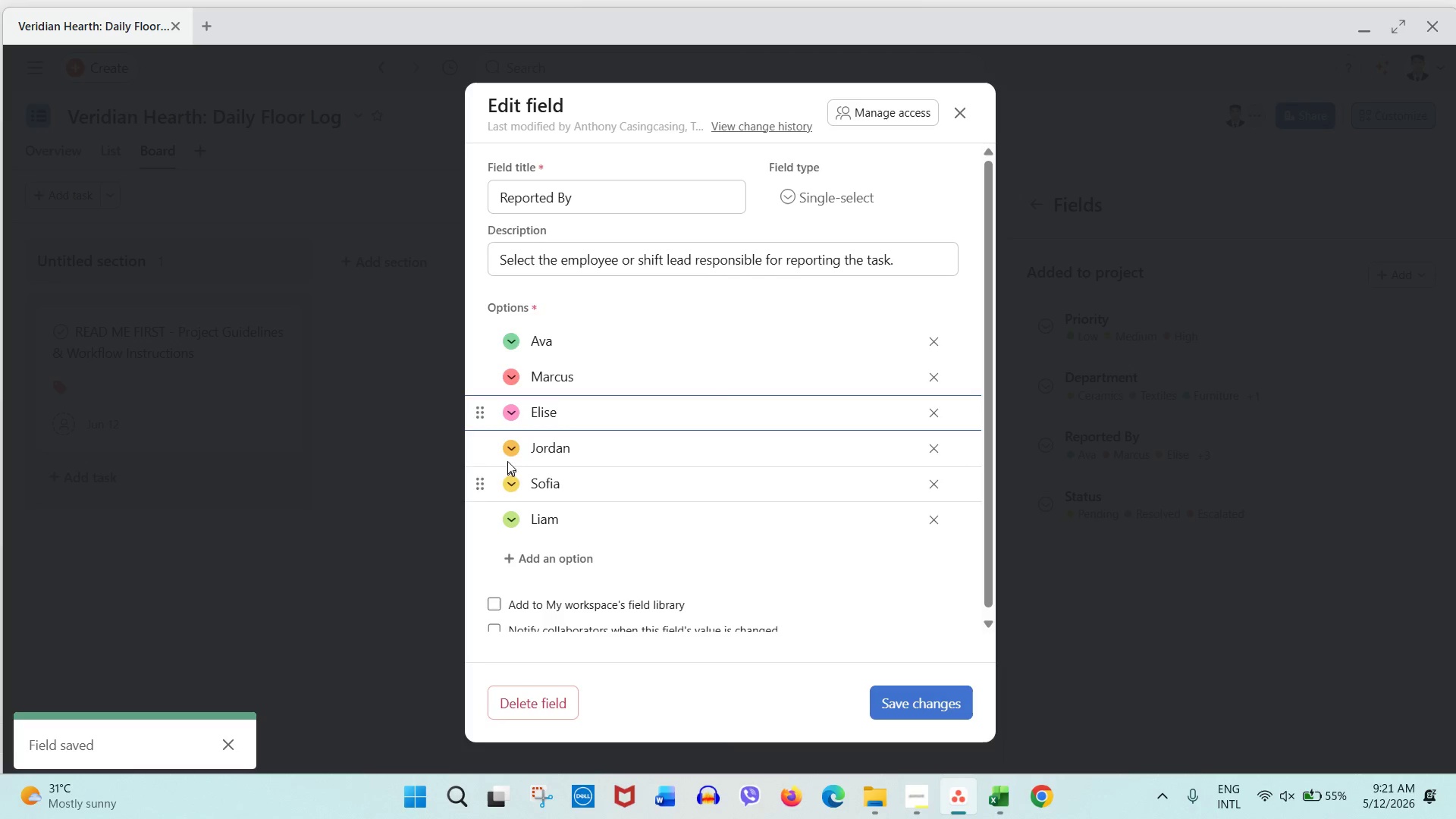 
left_click([509, 454])
 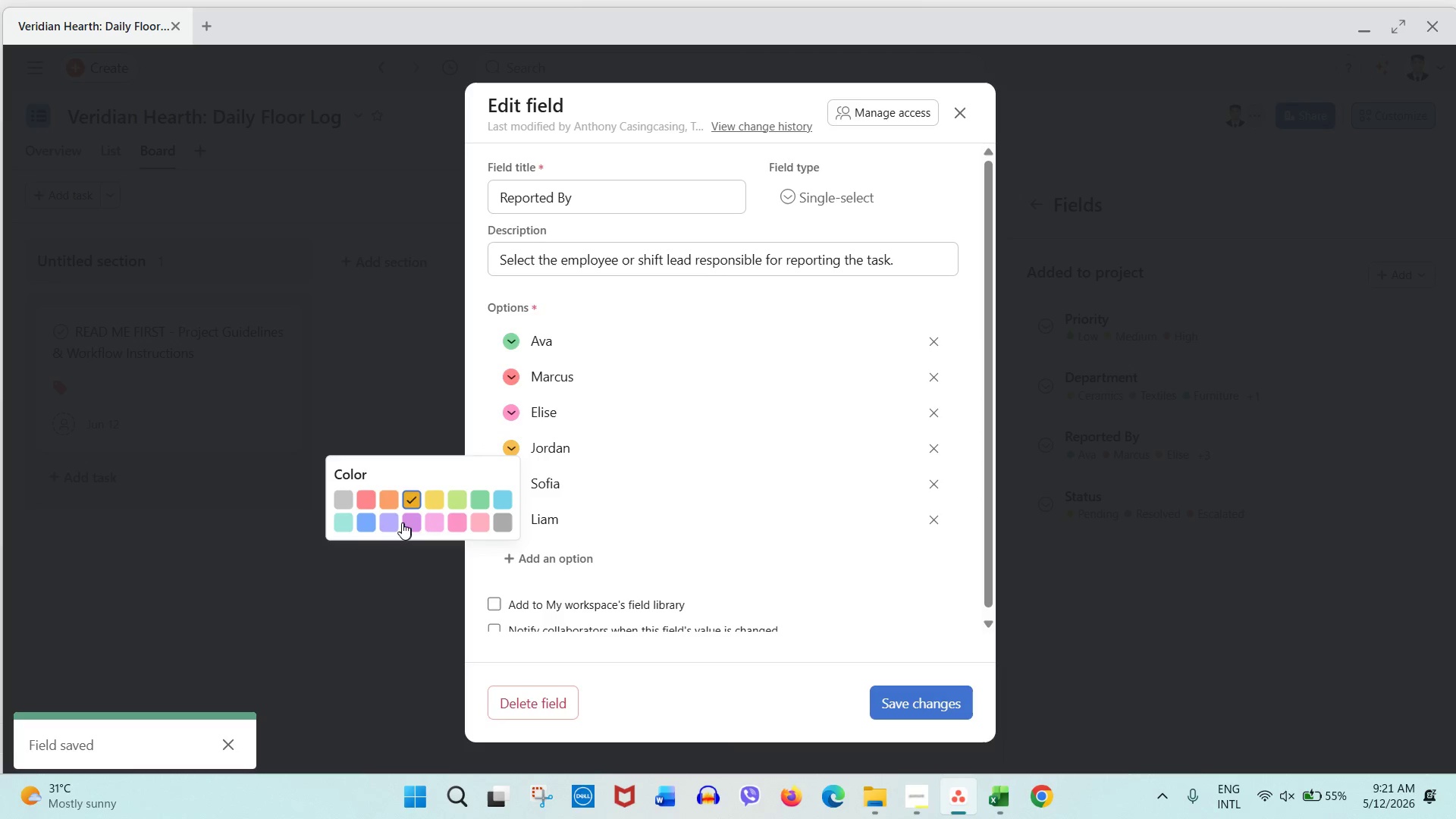 
left_click([395, 522])
 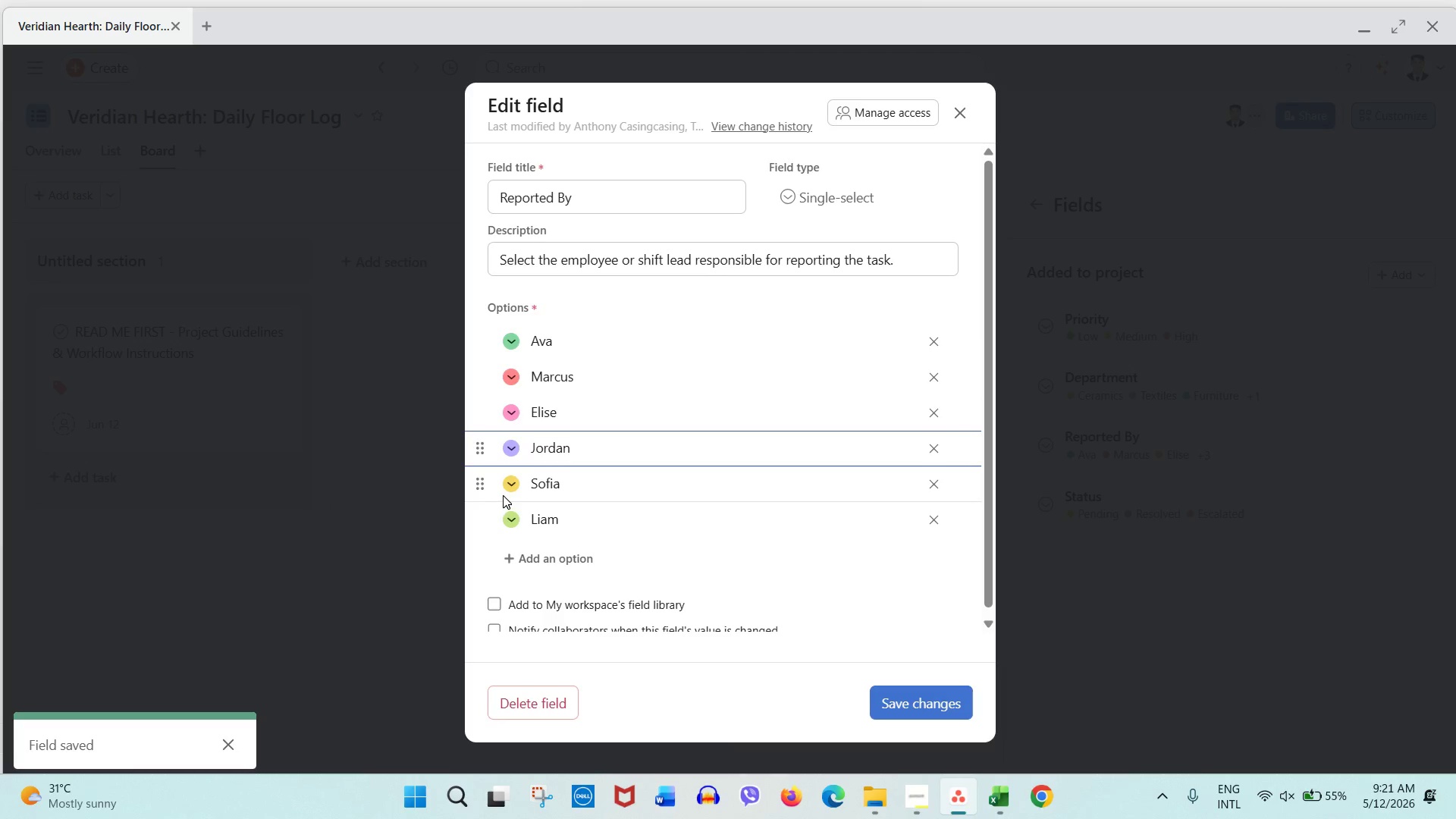 
left_click([508, 487])
 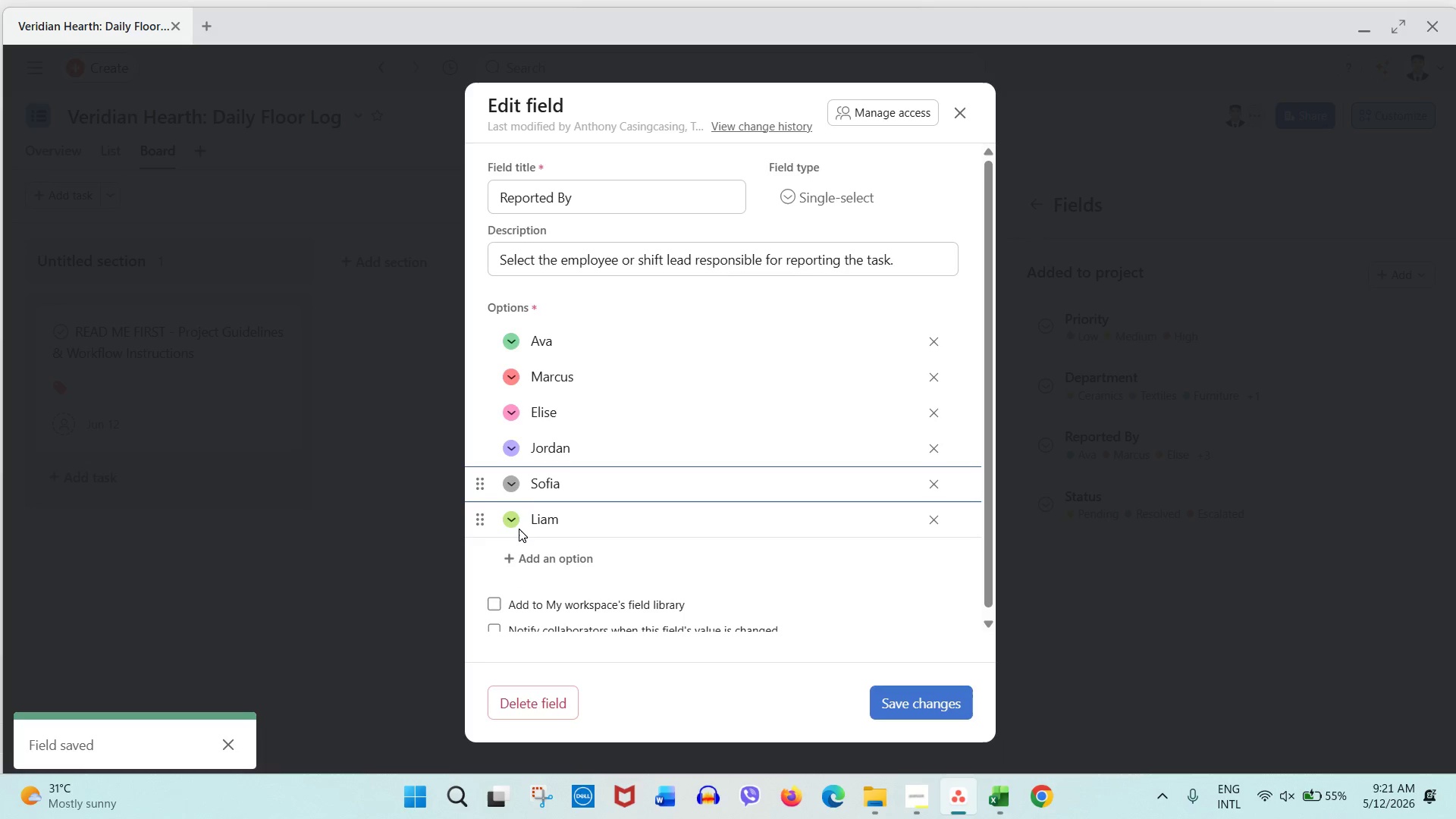 
left_click([515, 523])
 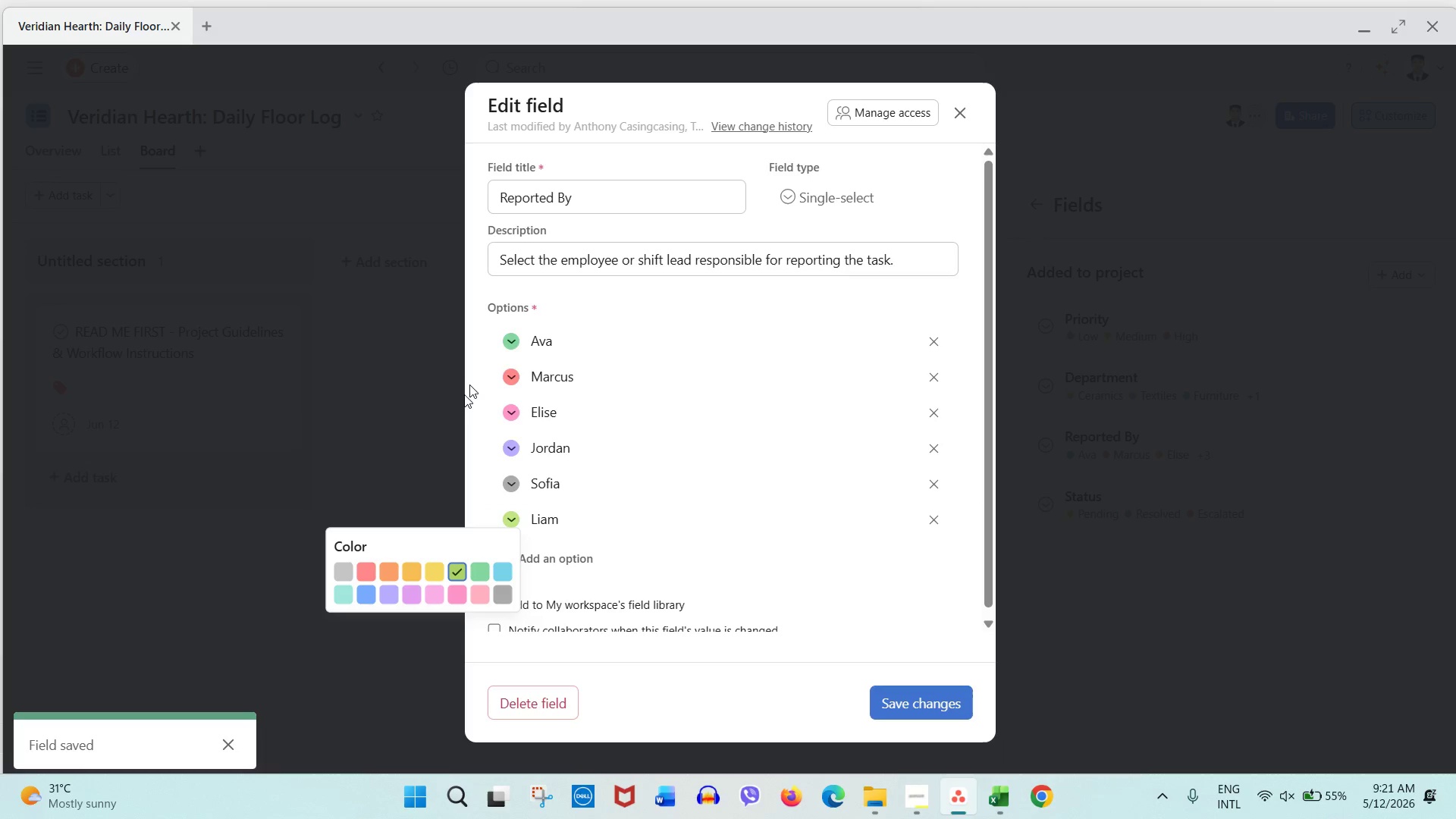 
left_click([511, 347])
 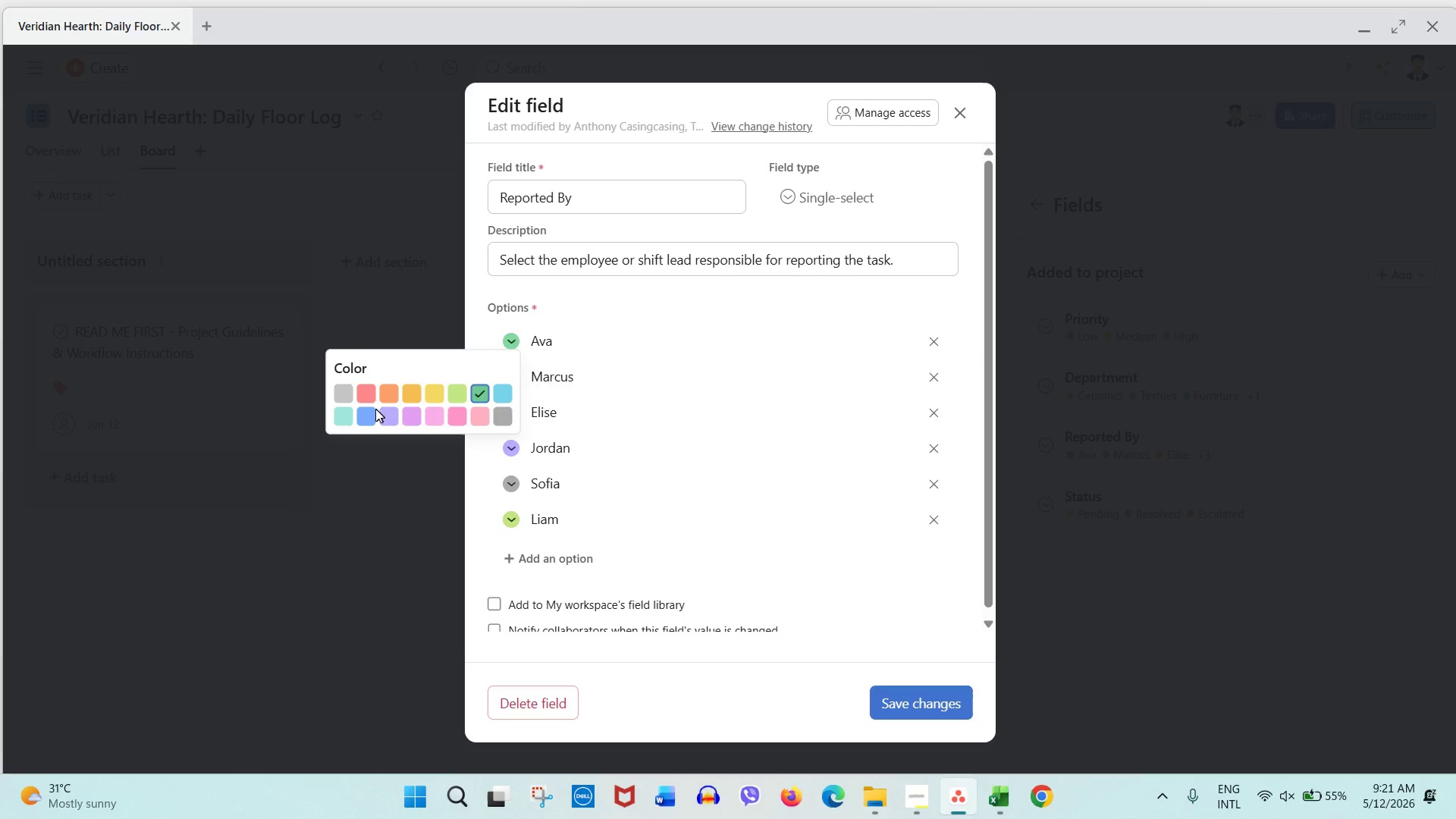 
left_click([372, 399])
 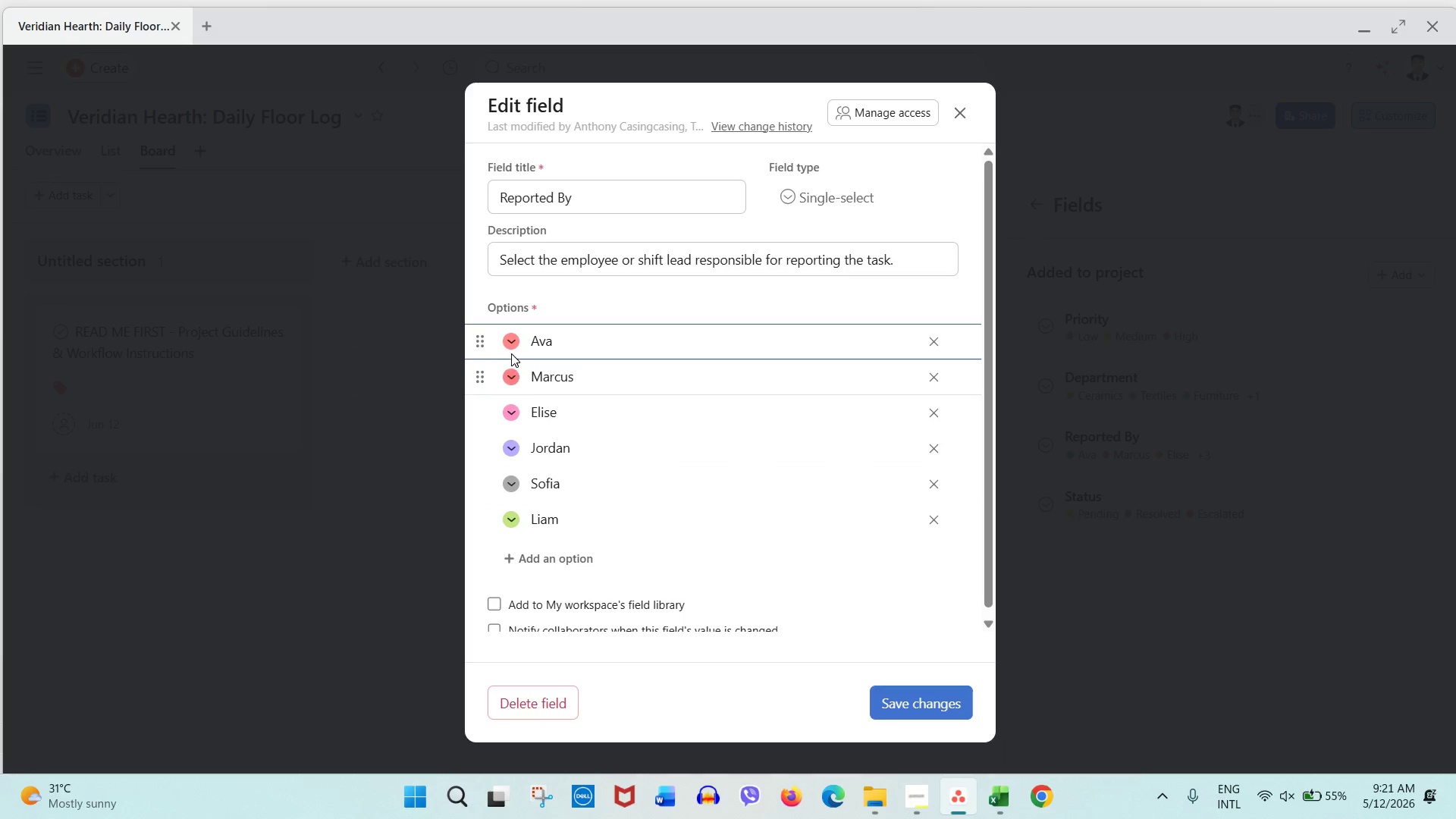 
left_click([510, 340])
 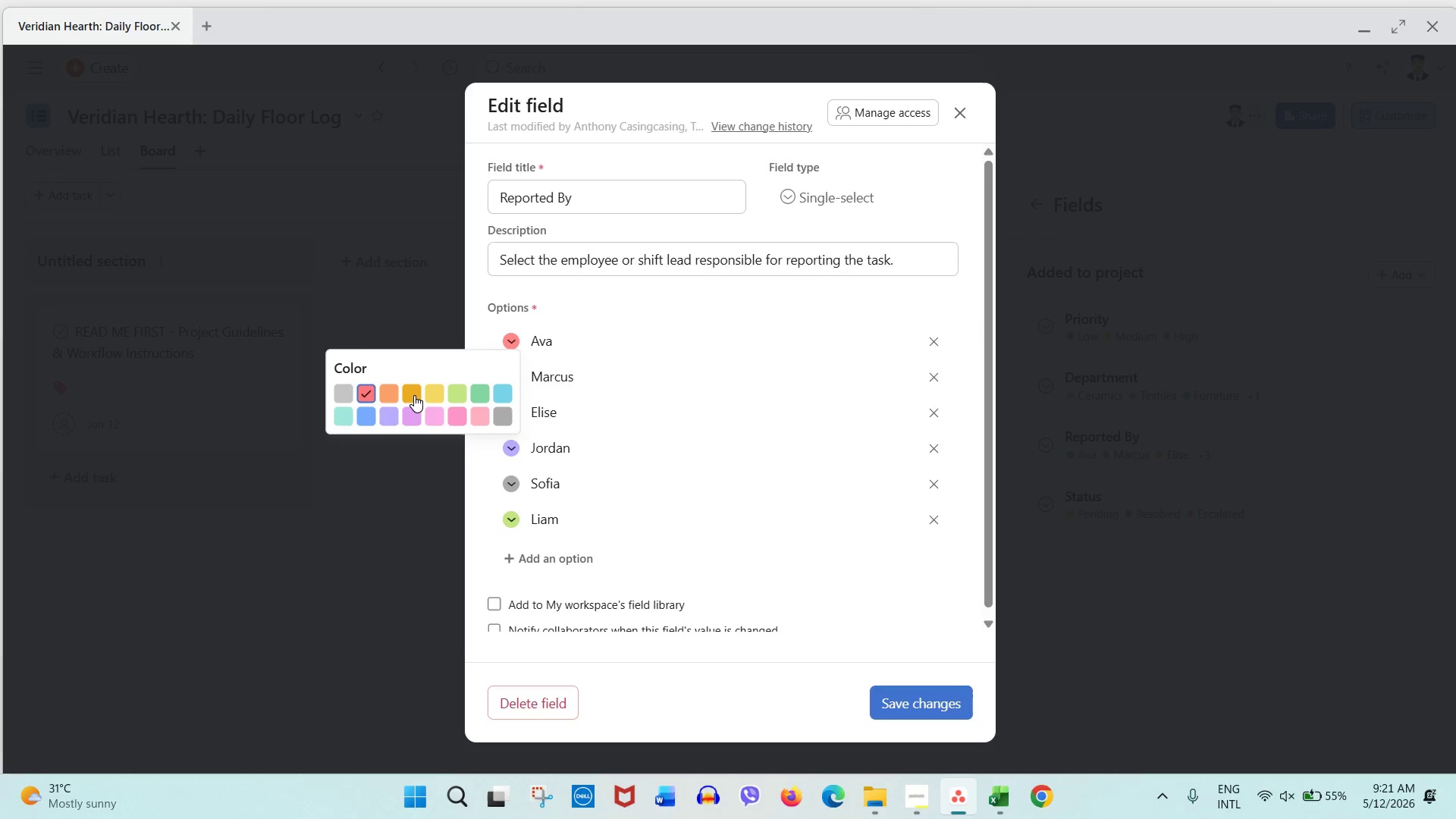 
left_click([414, 395])
 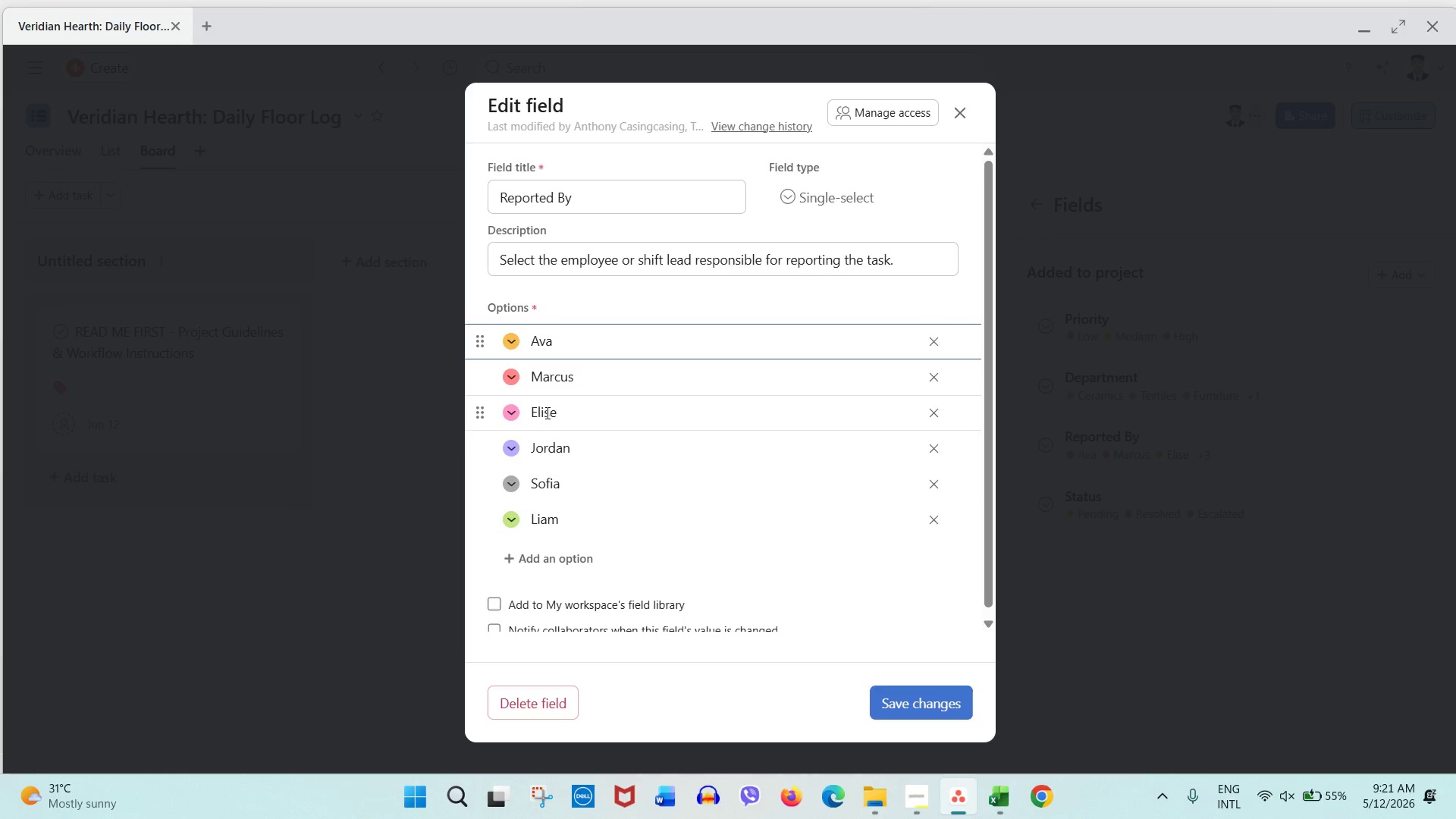 
scroll: coordinate [546, 413], scroll_direction: down, amount: 1.0
 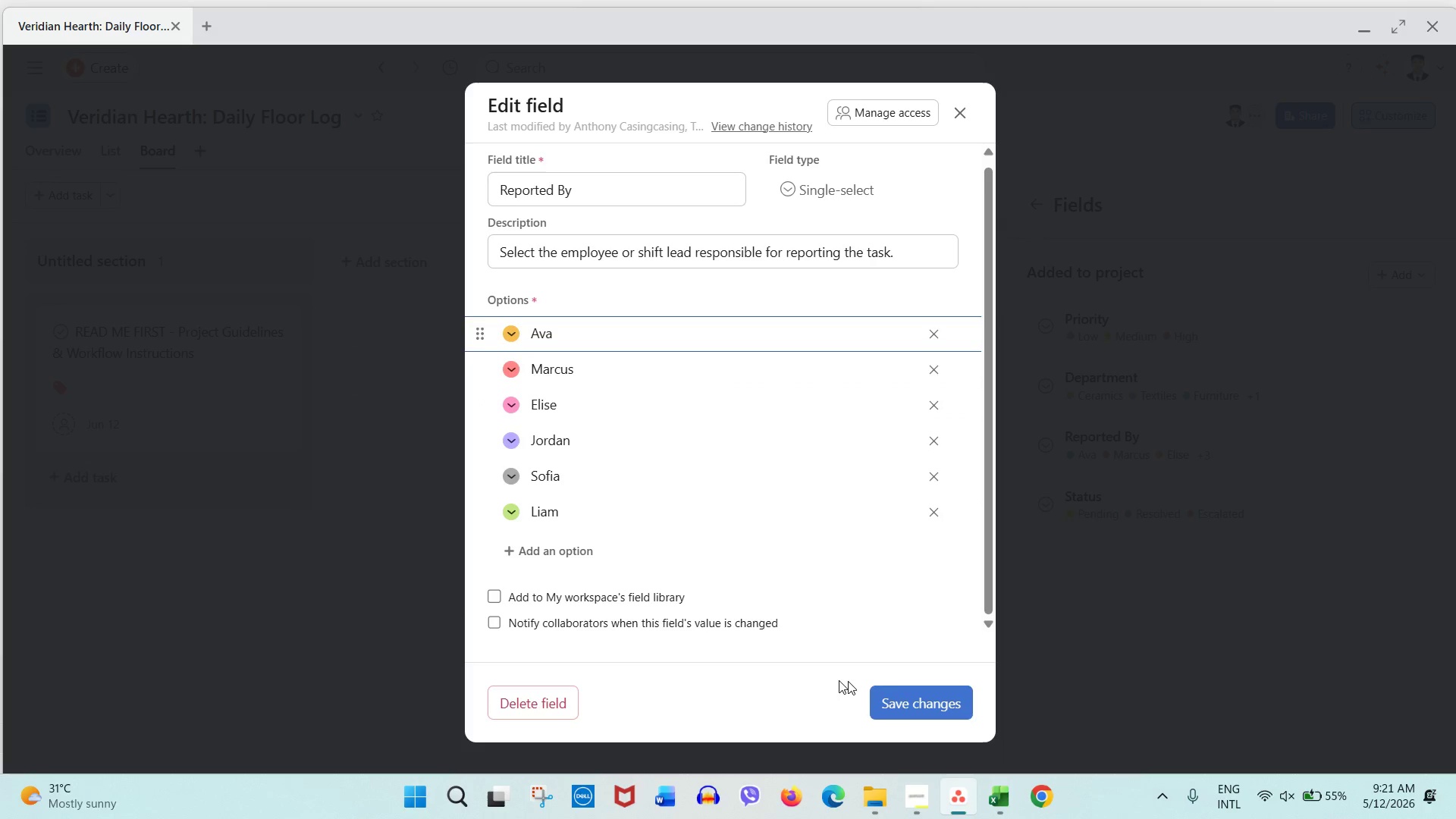 
left_click([899, 689])
 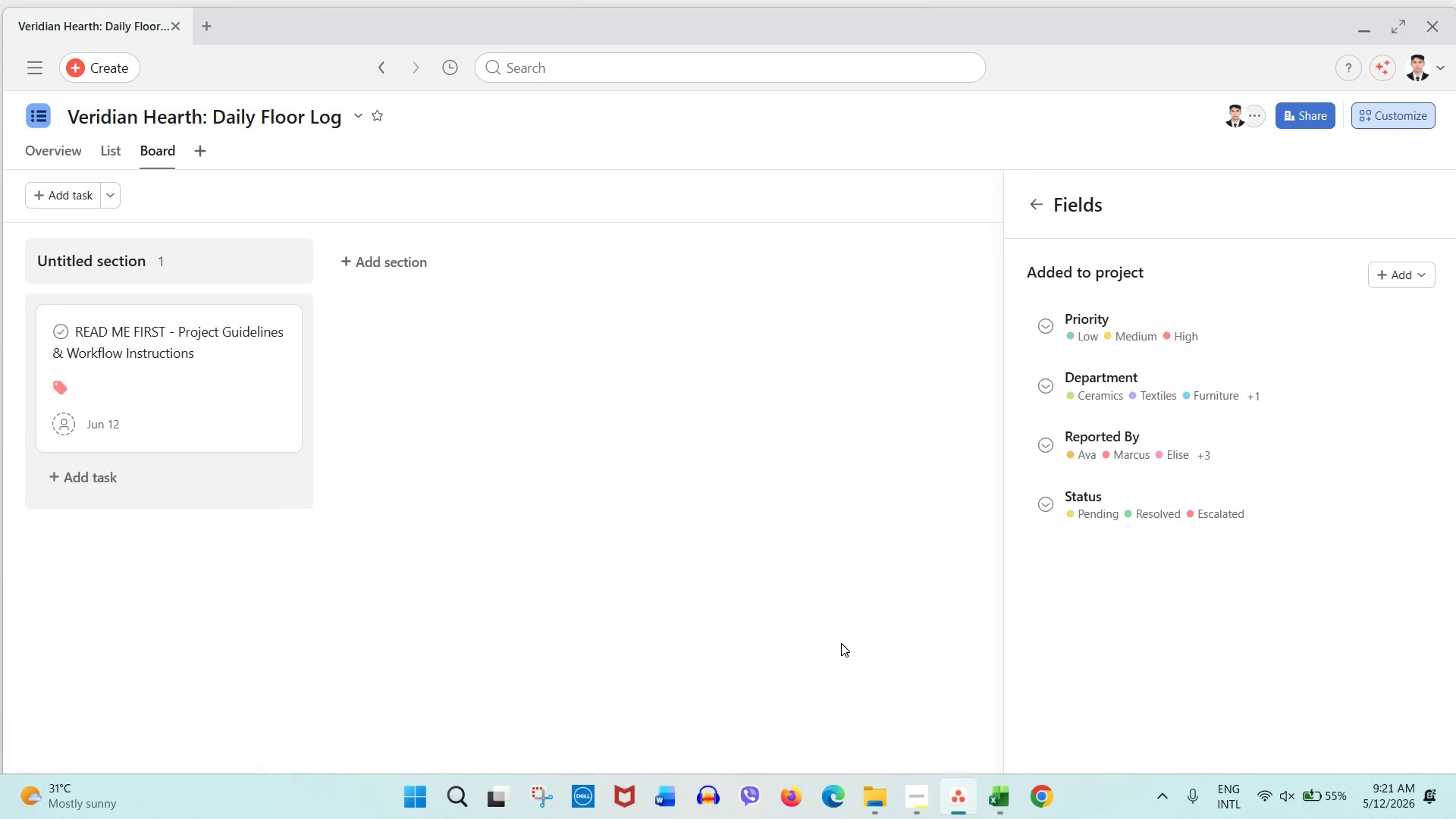 
wait(15.52)
 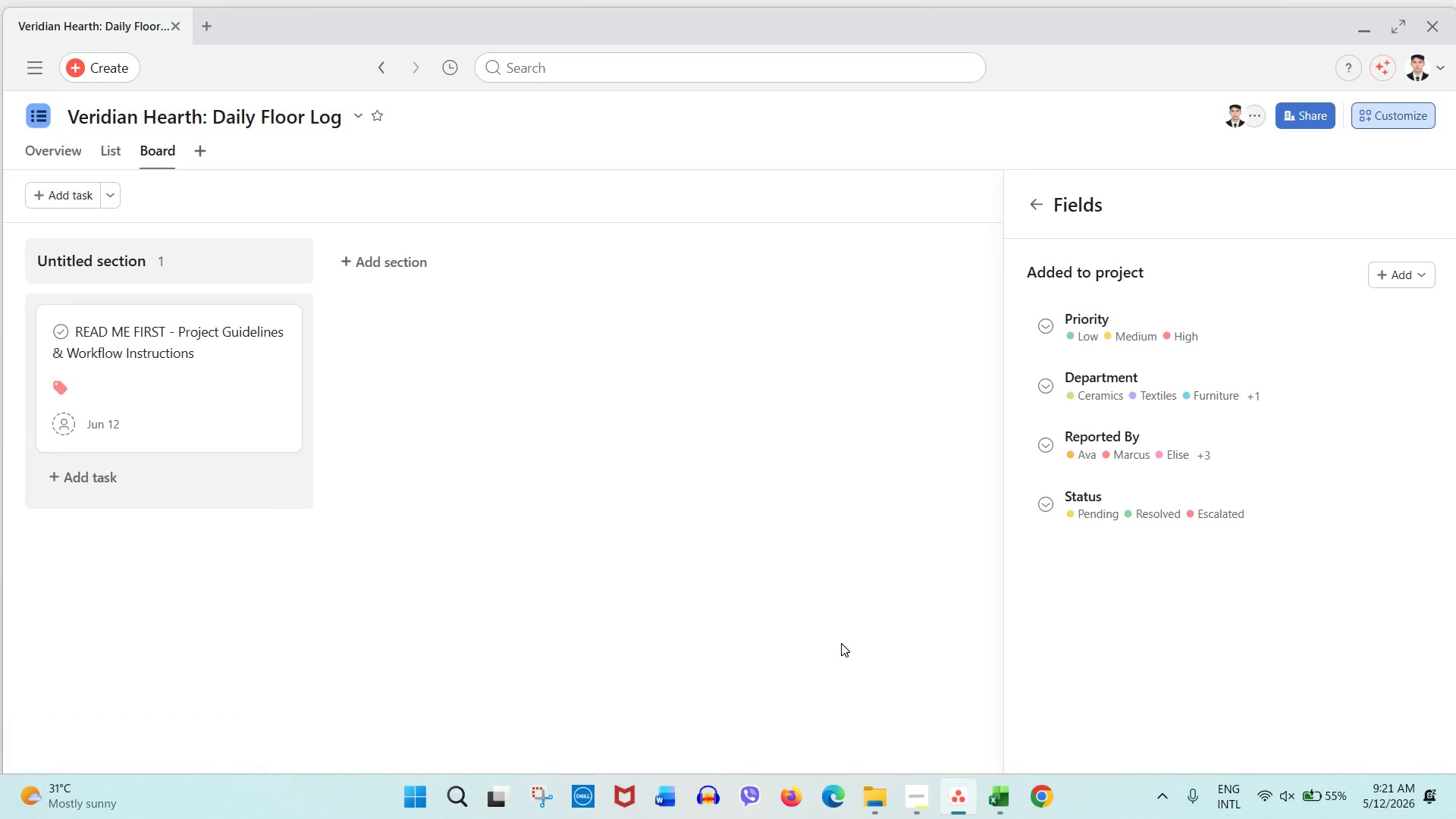 
left_click([990, 798])
 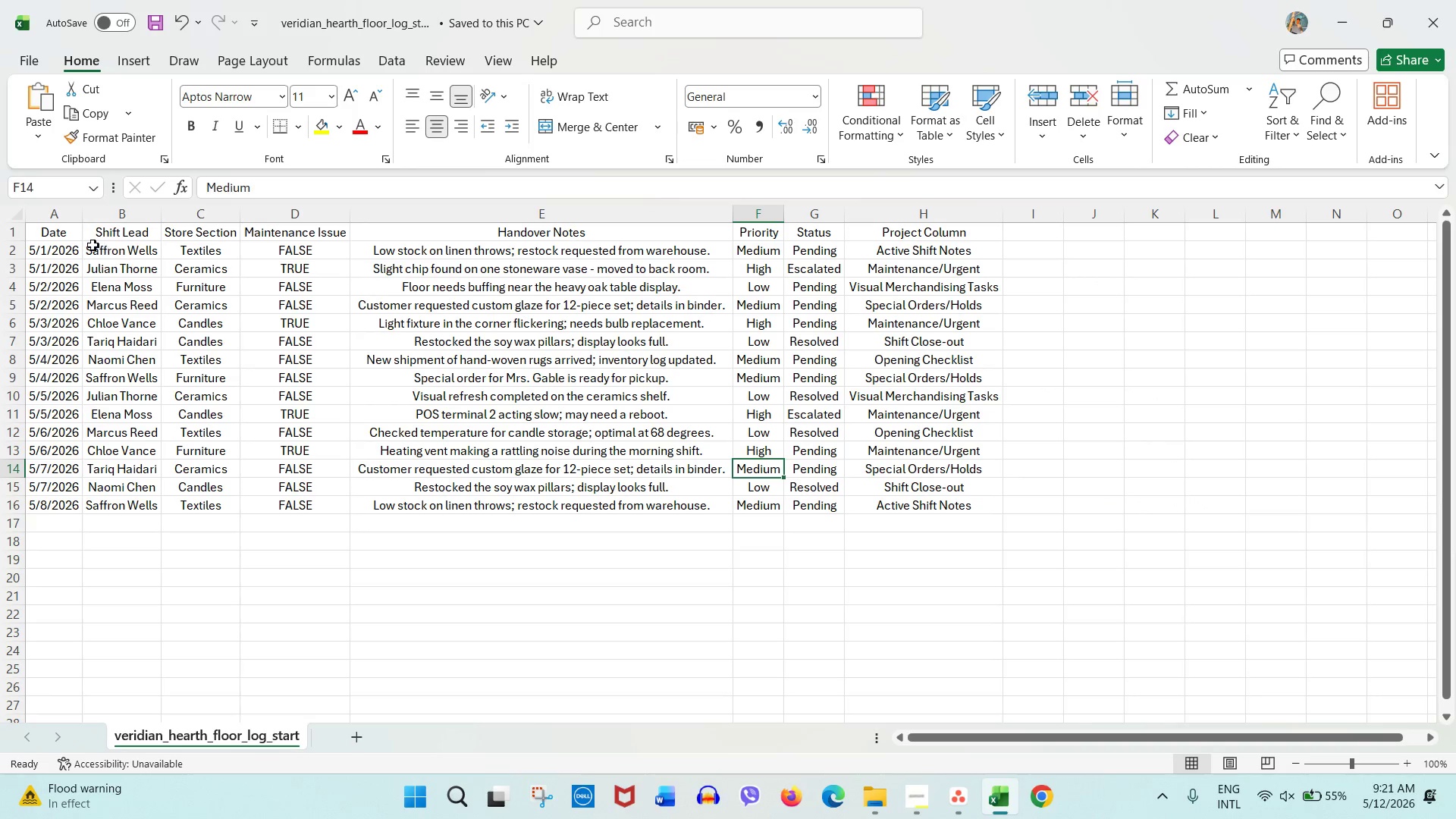 
left_click([74, 240])
 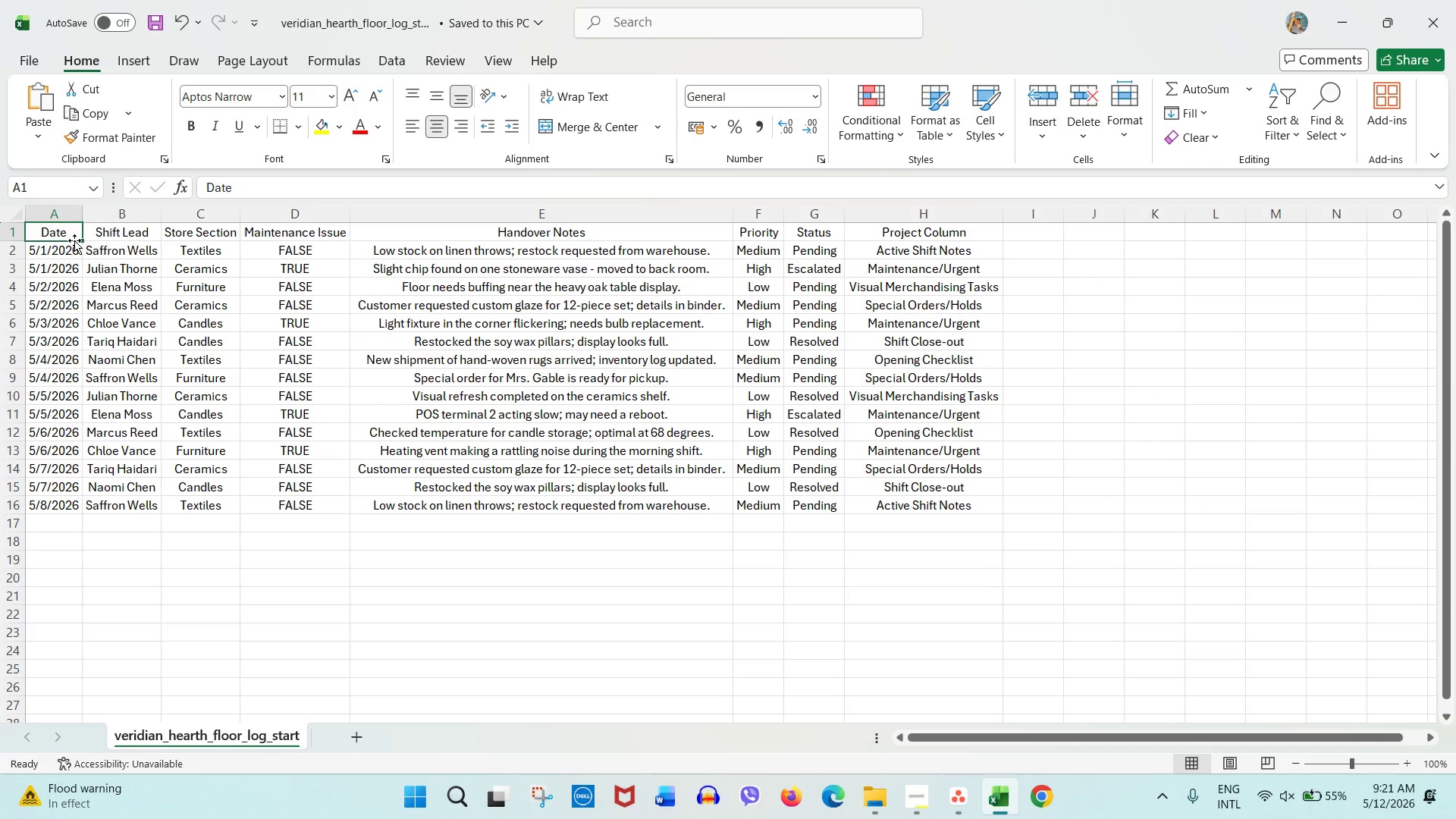 
type(Due Date)
 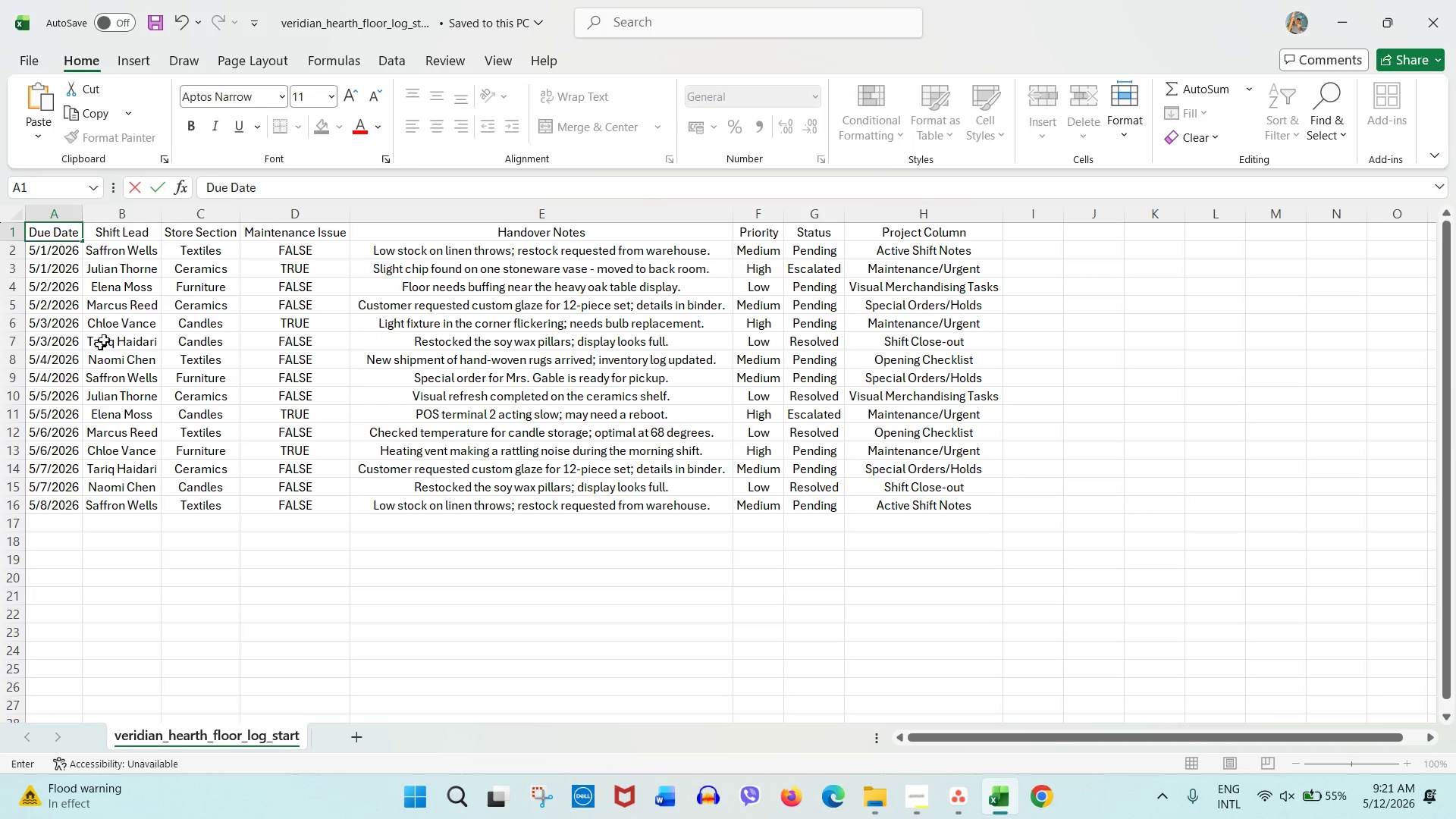 
left_click([152, 241])
 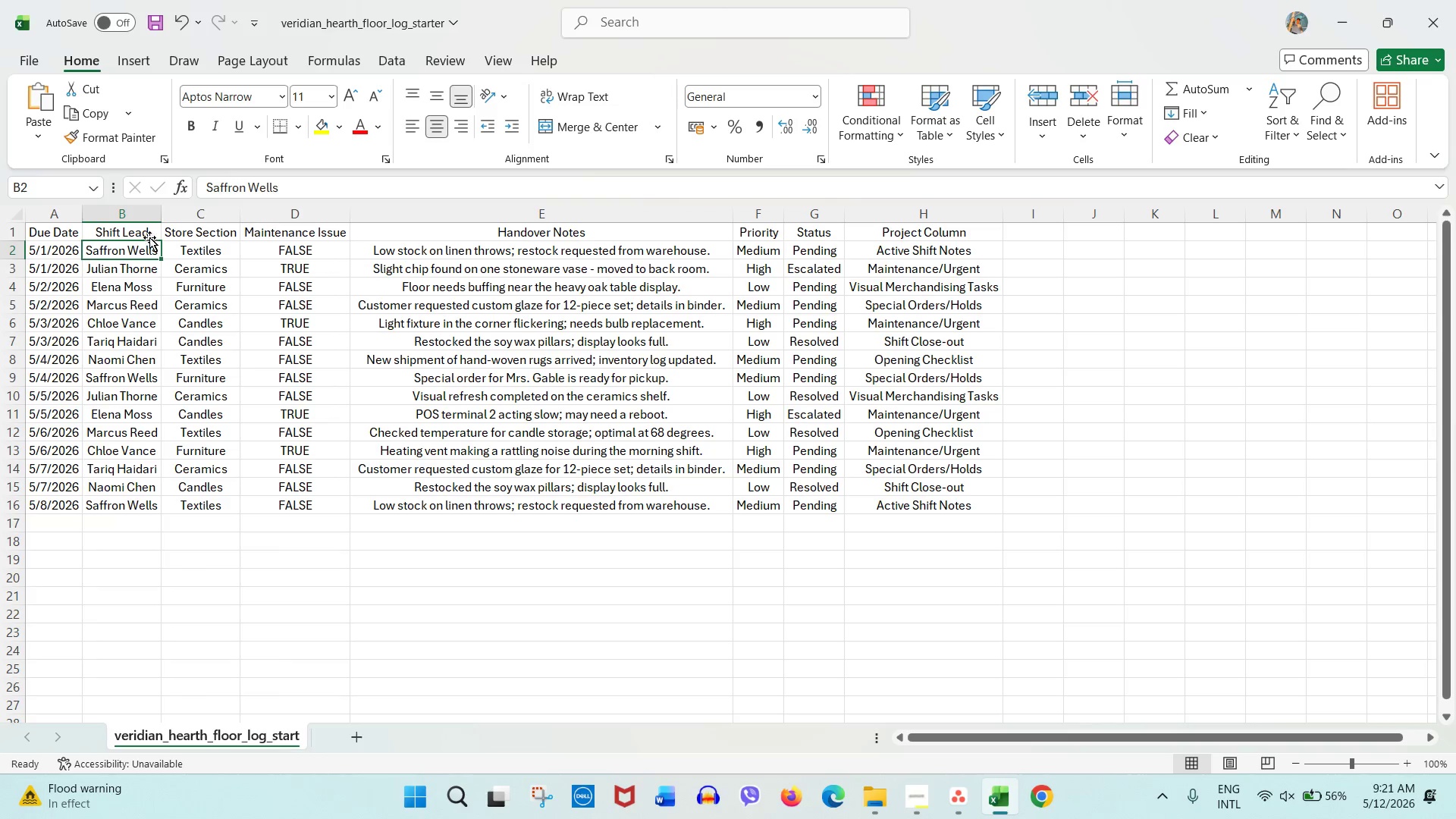 
left_click([148, 237])
 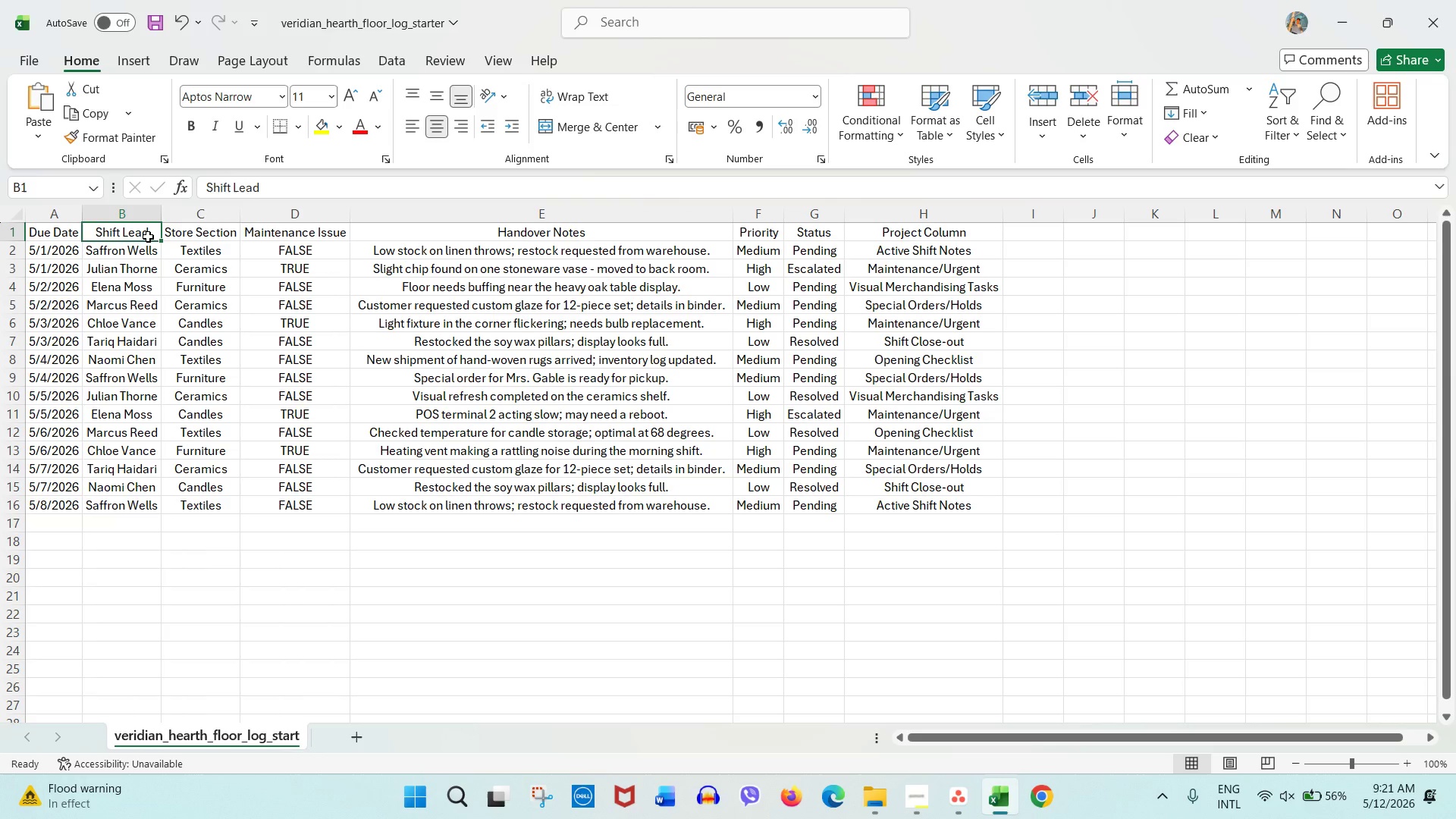 
type(Report By)
 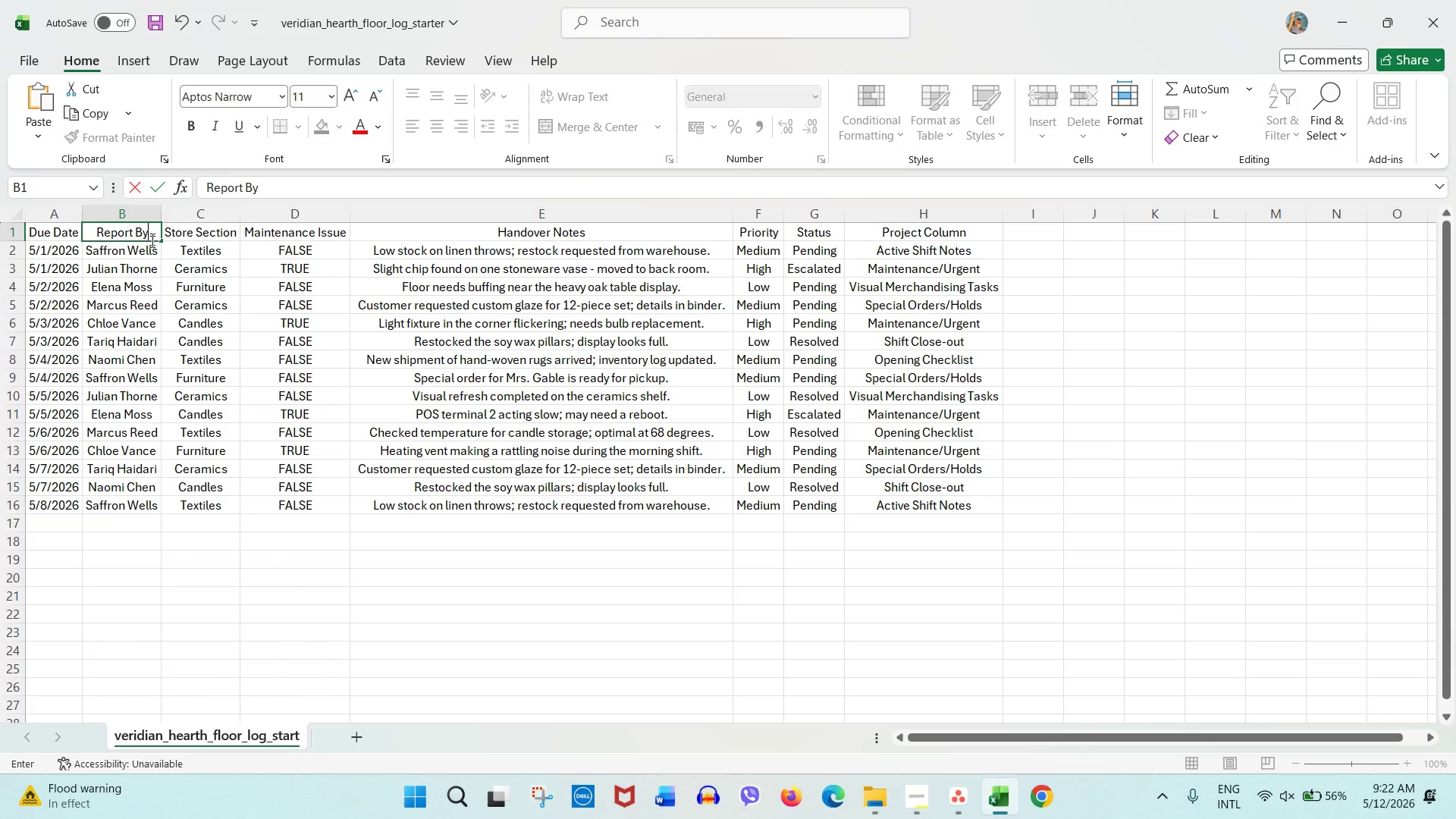 
left_click([154, 267])
 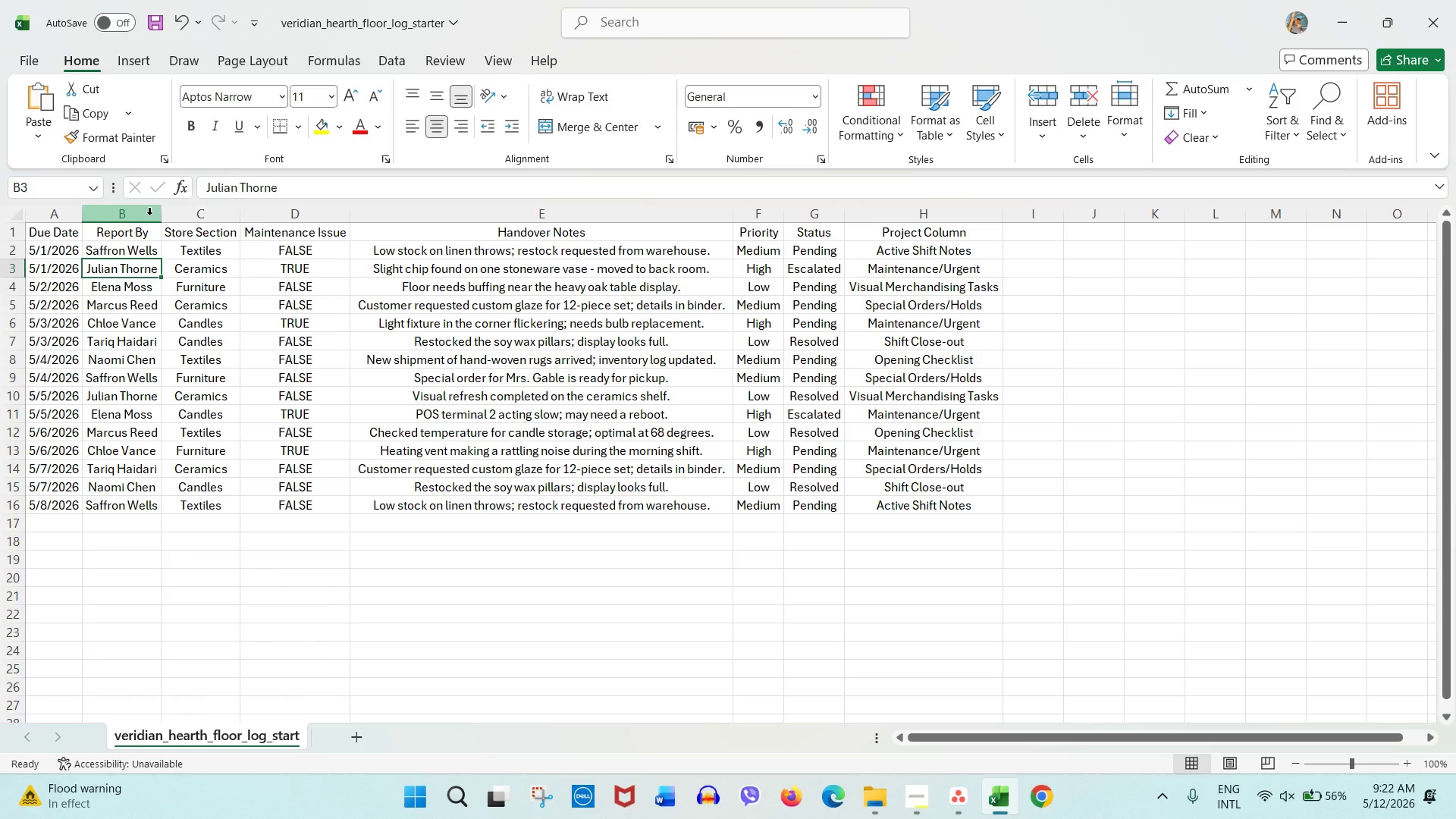 
left_click([149, 215])
 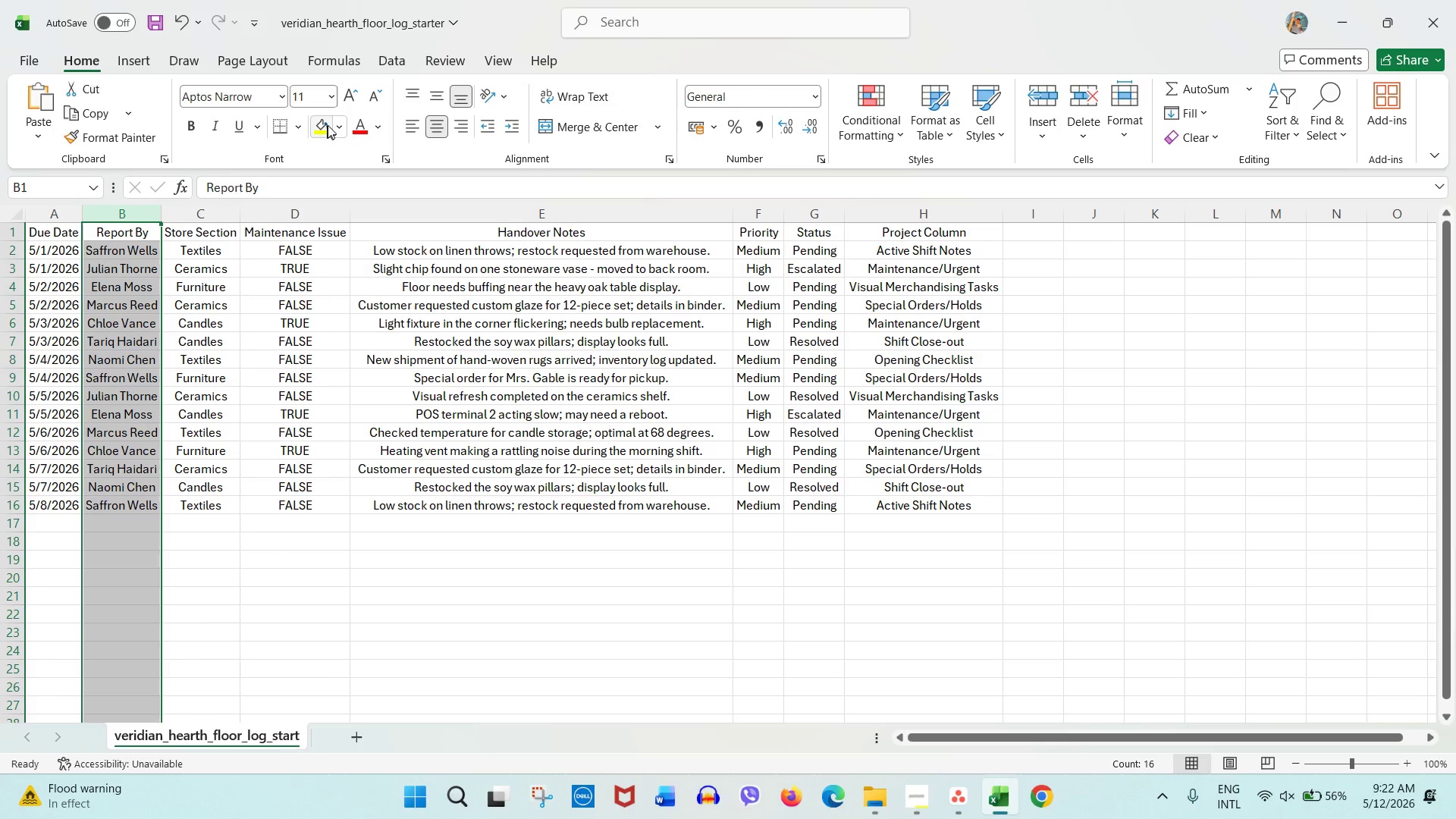 
left_click([328, 124])
 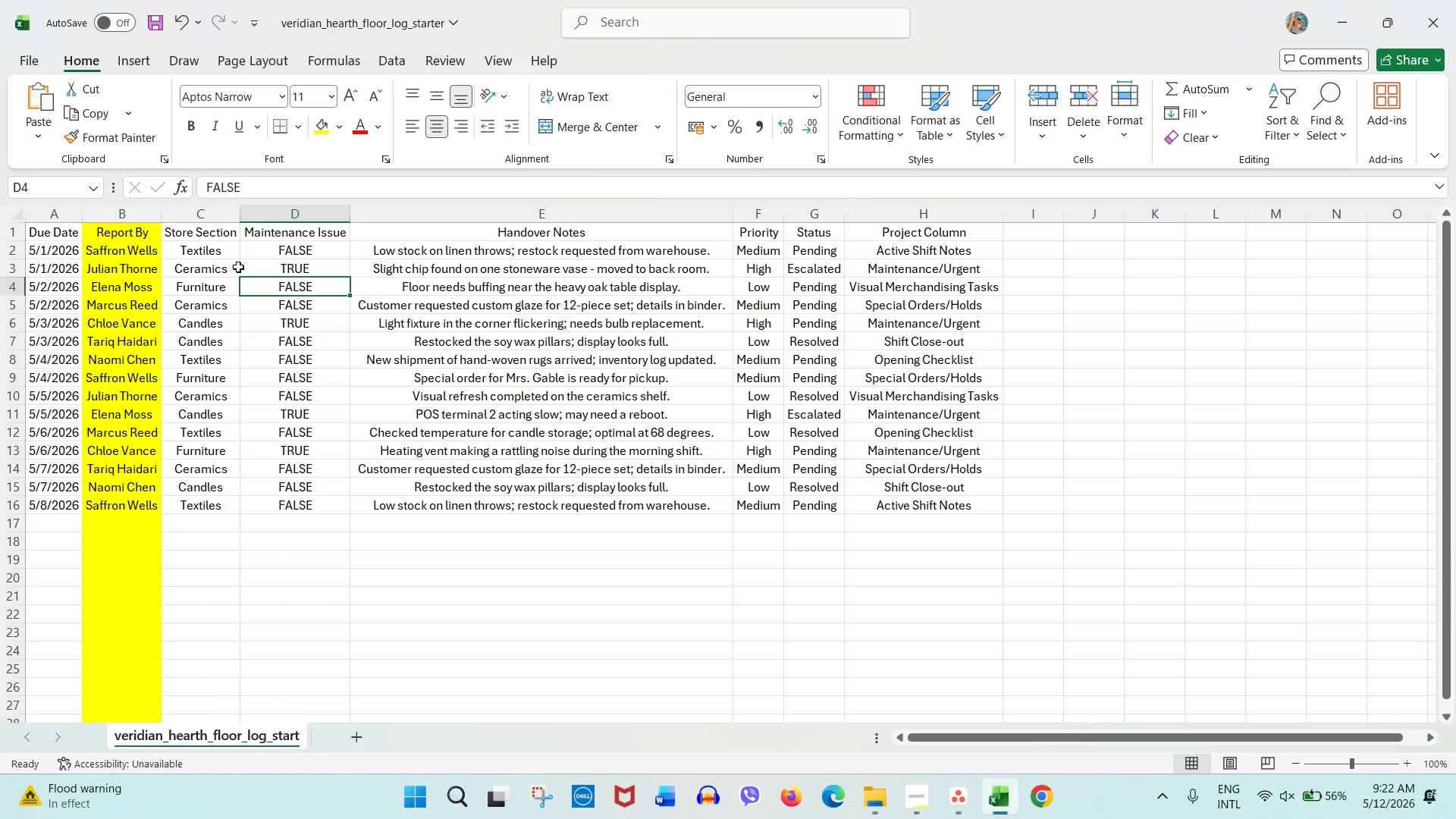 
left_click([228, 237])
 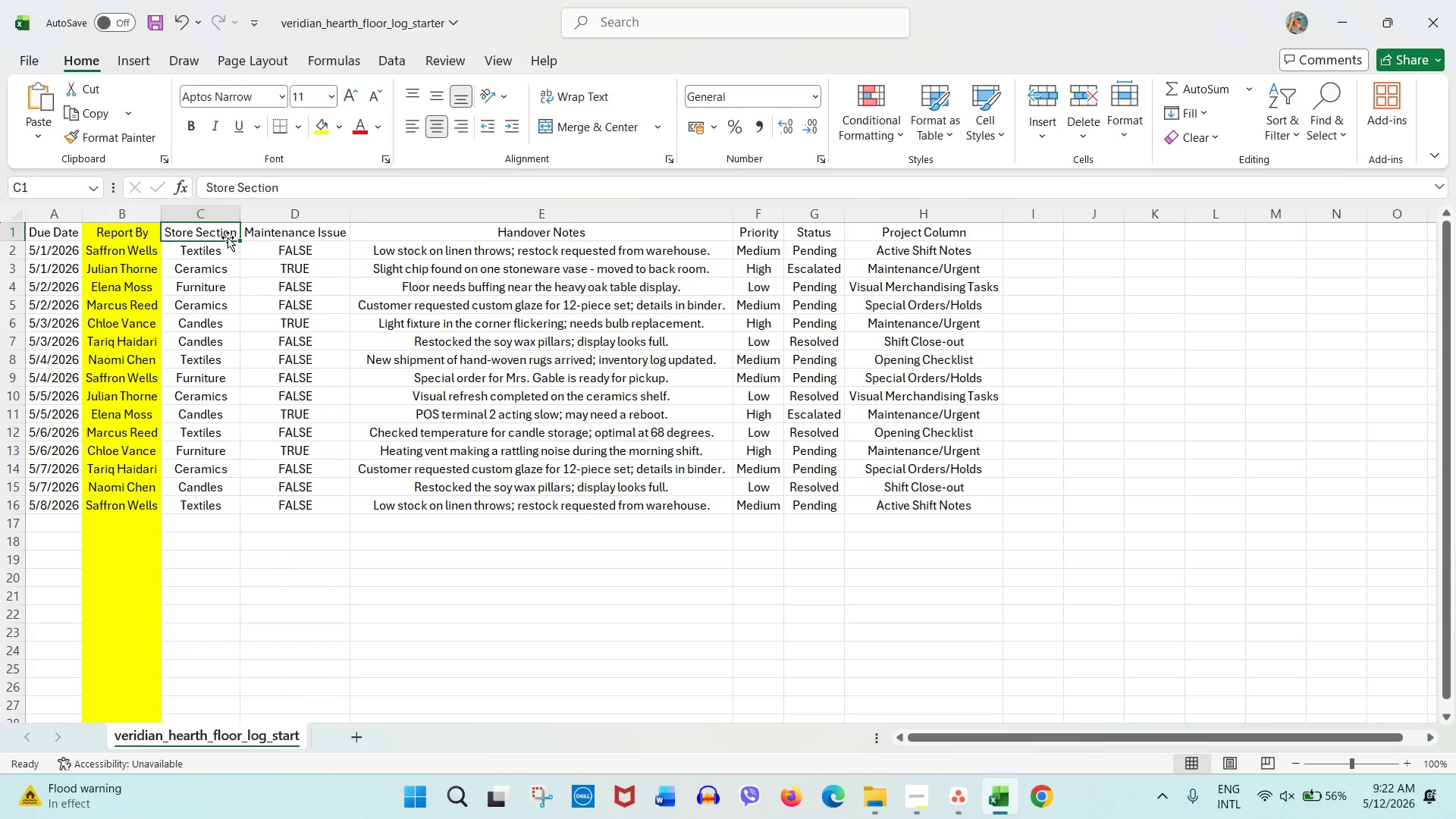 
type(Department)
 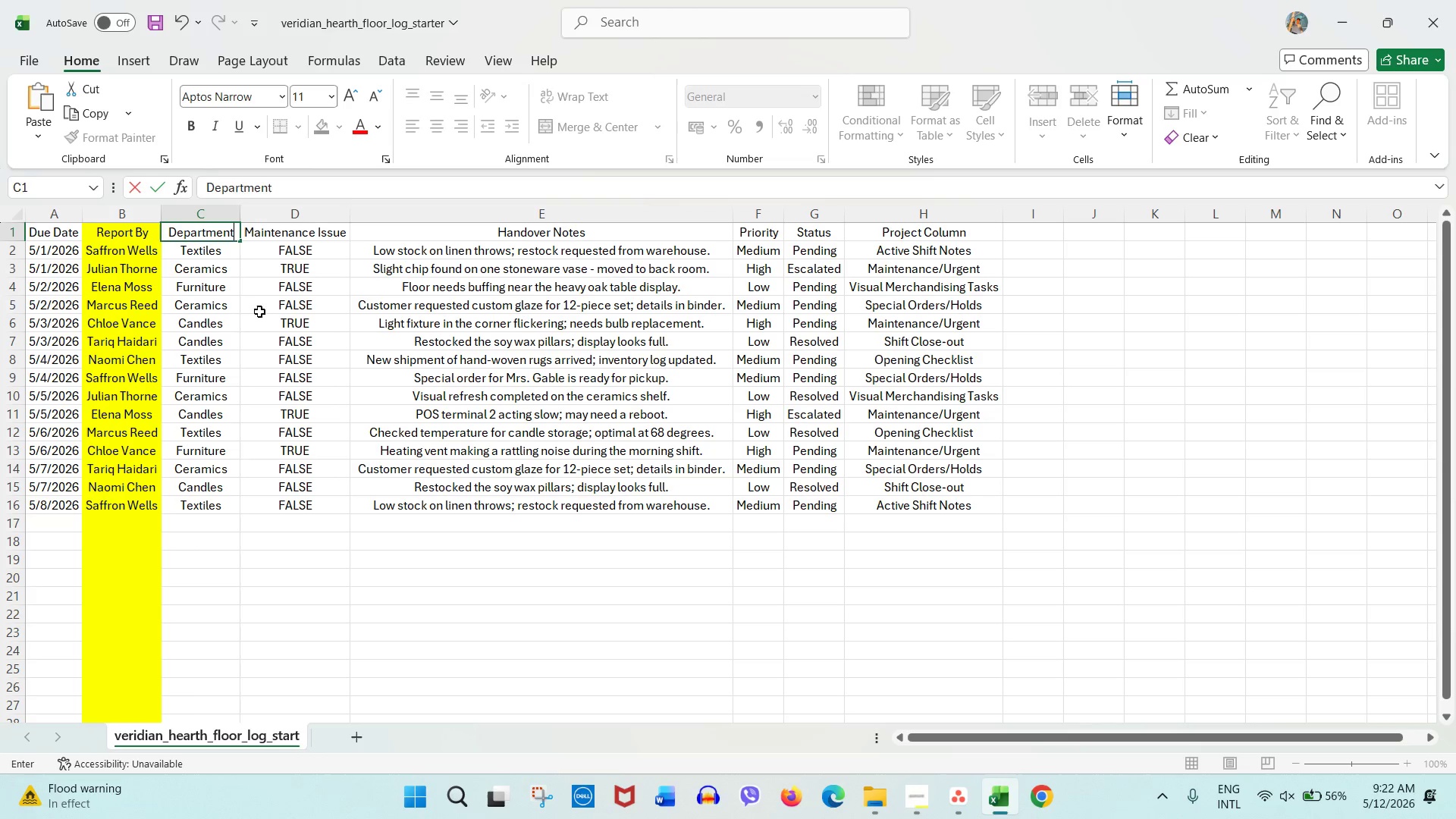 
left_click([260, 312])
 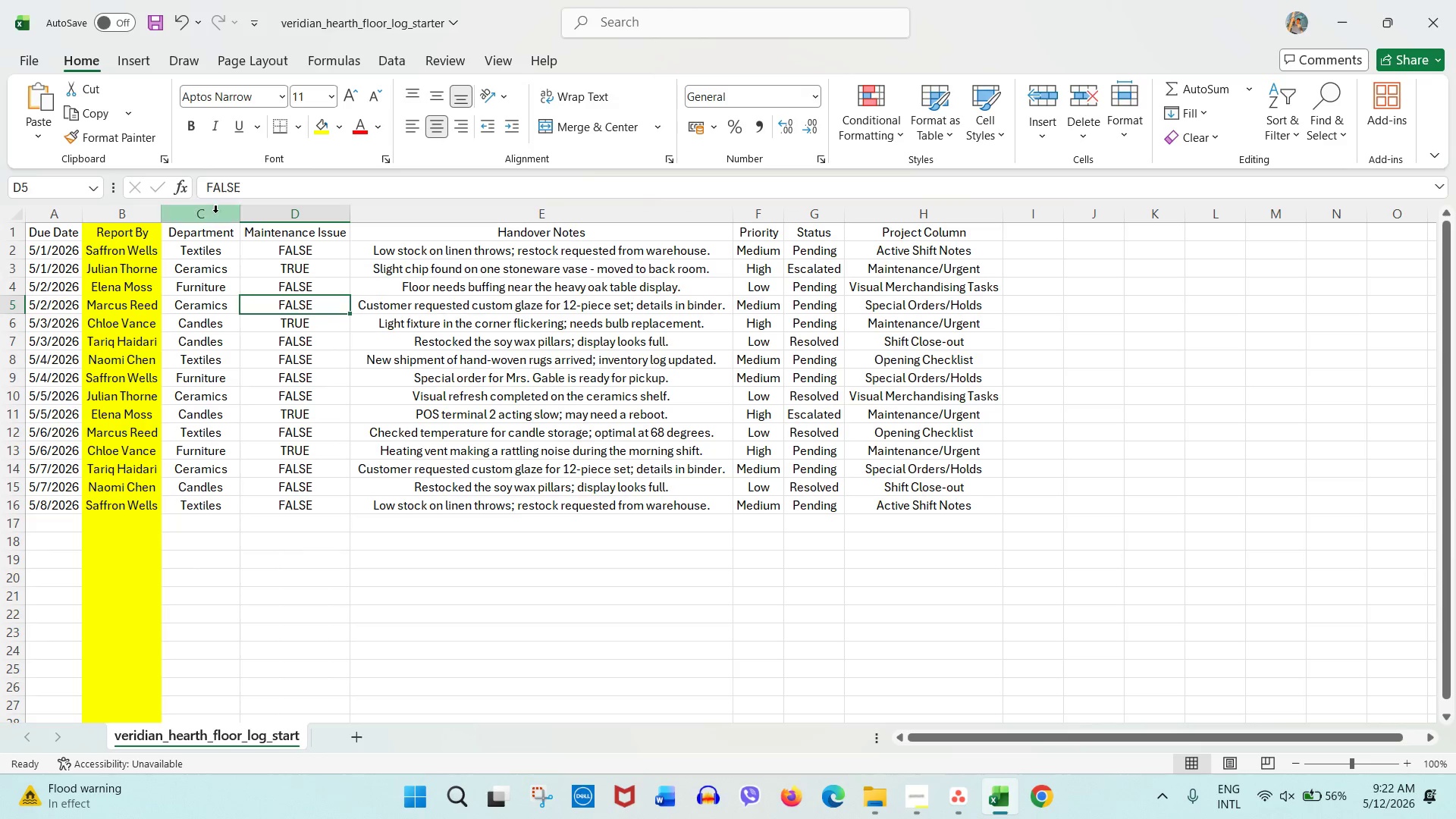 
left_click([215, 212])
 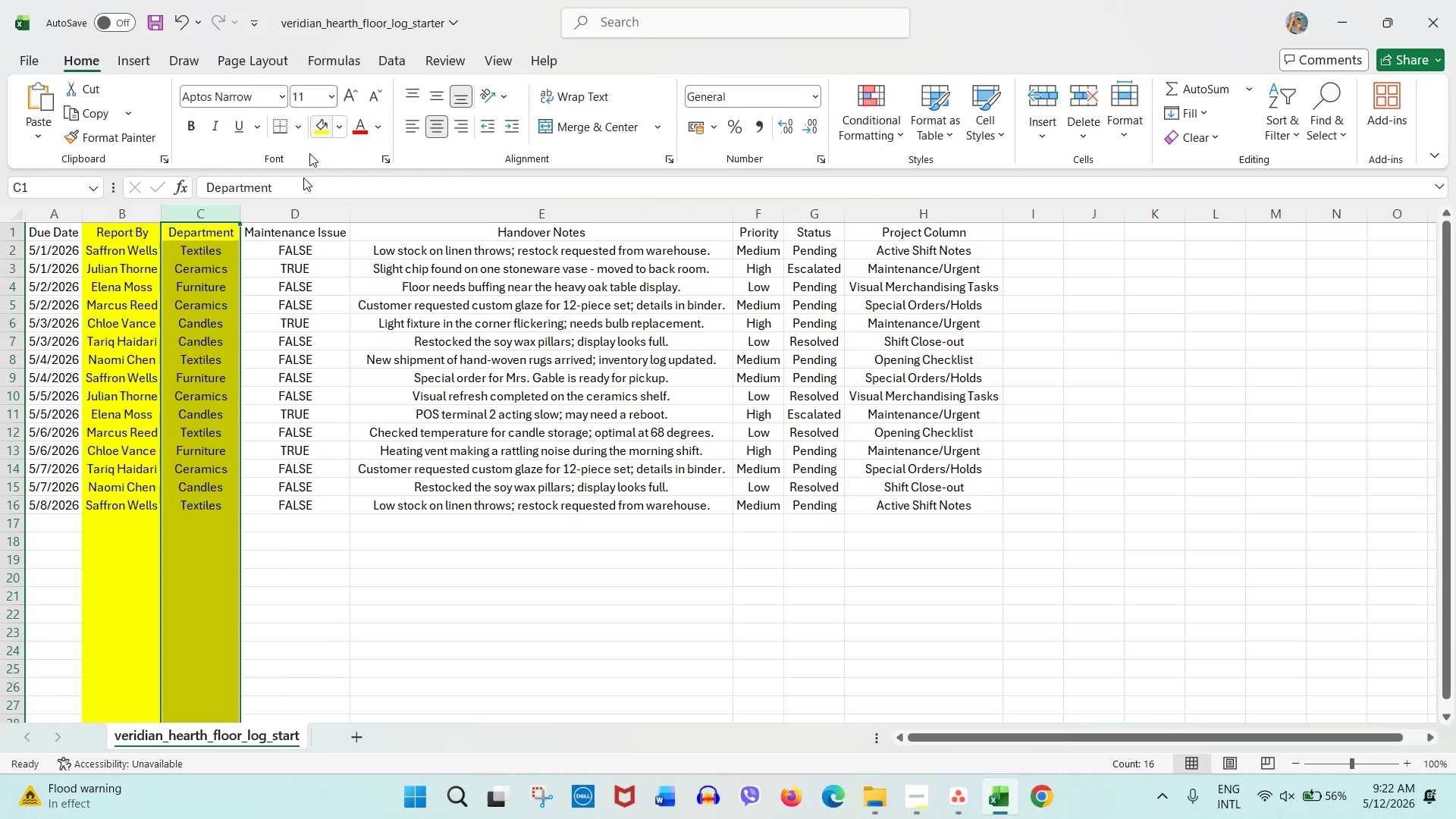 
double_click([286, 278])
 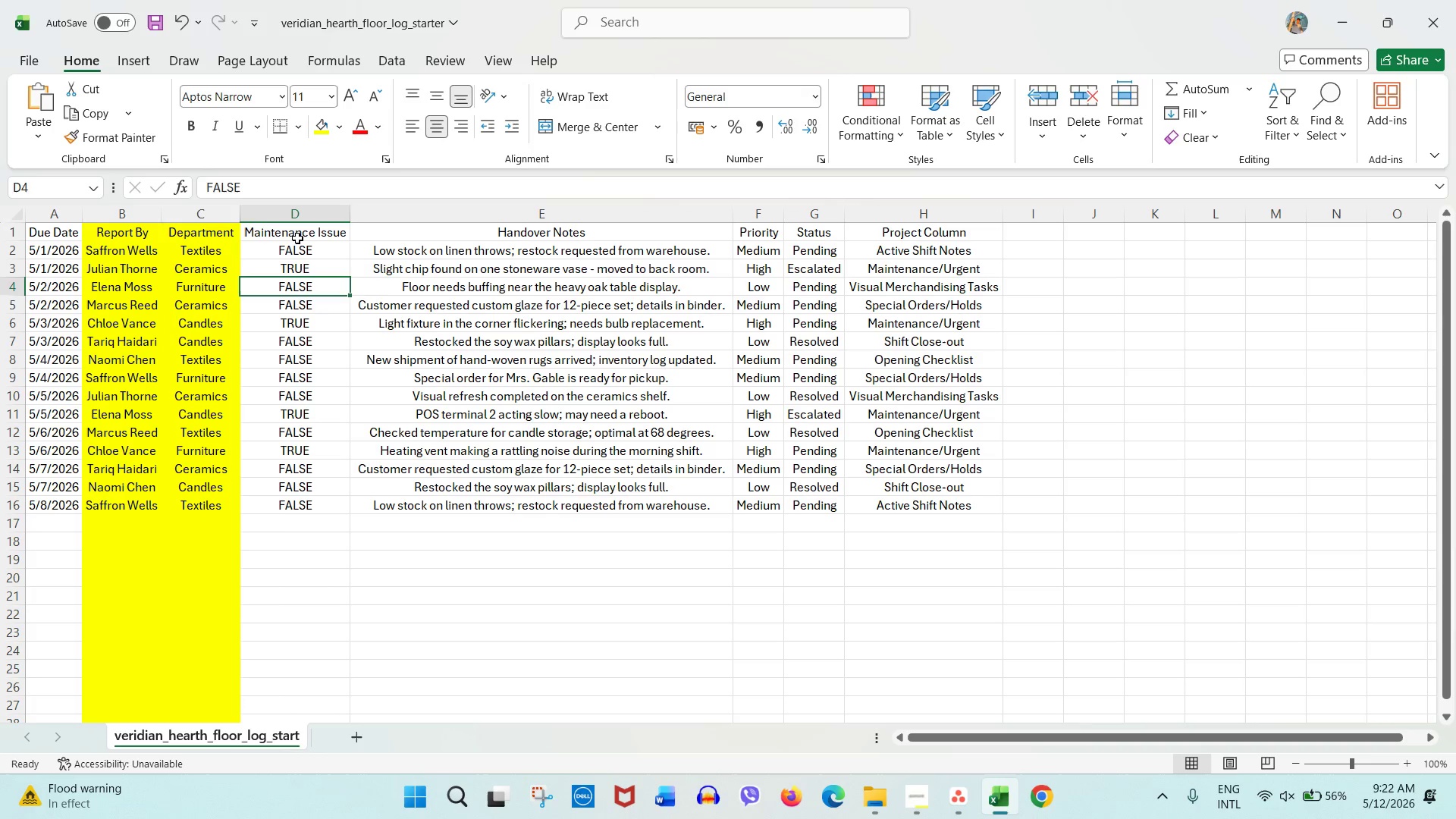 
left_click([297, 238])
 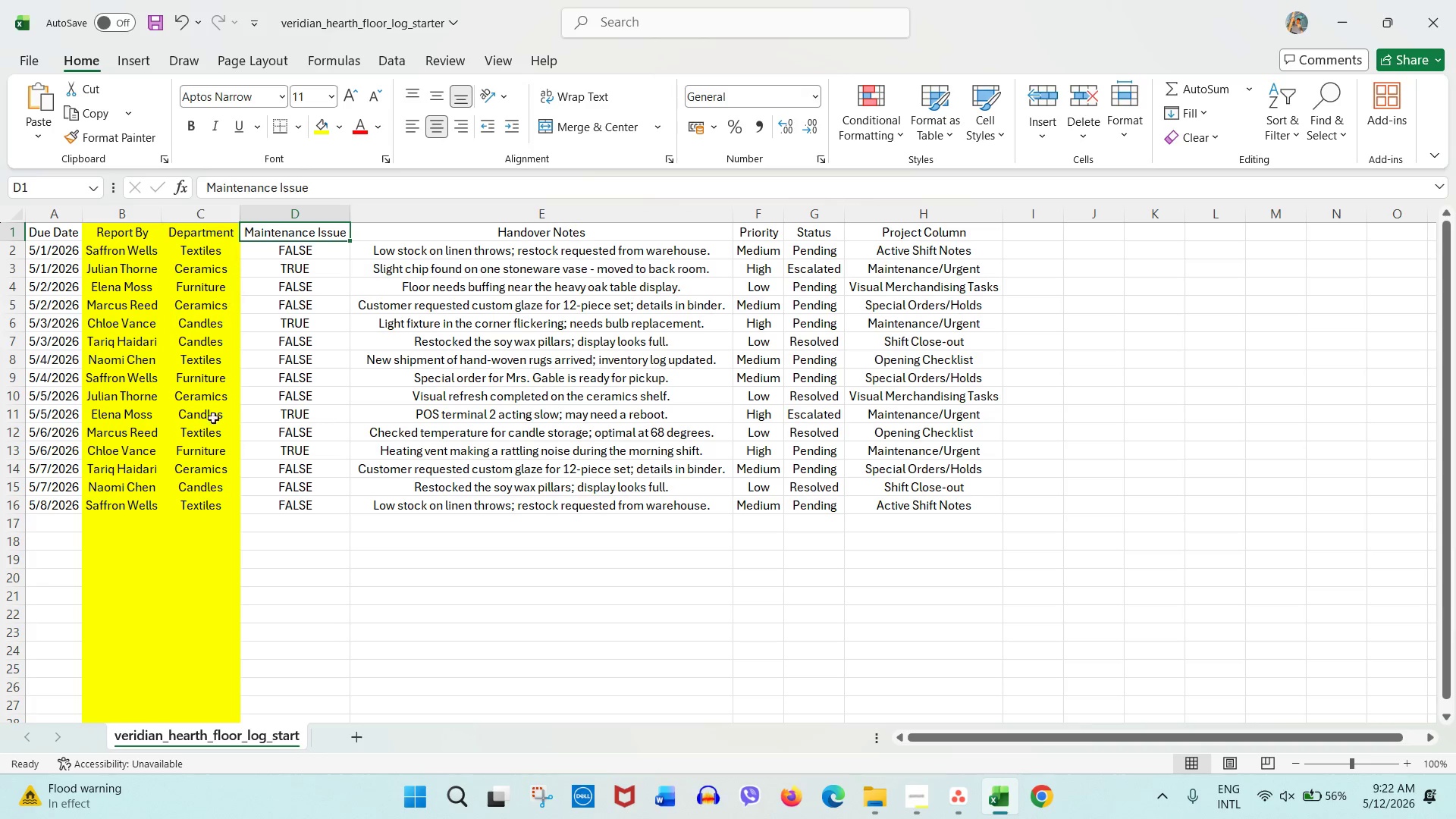 
left_click_drag(start_coordinate=[190, 518], to_coordinate=[210, 245])
 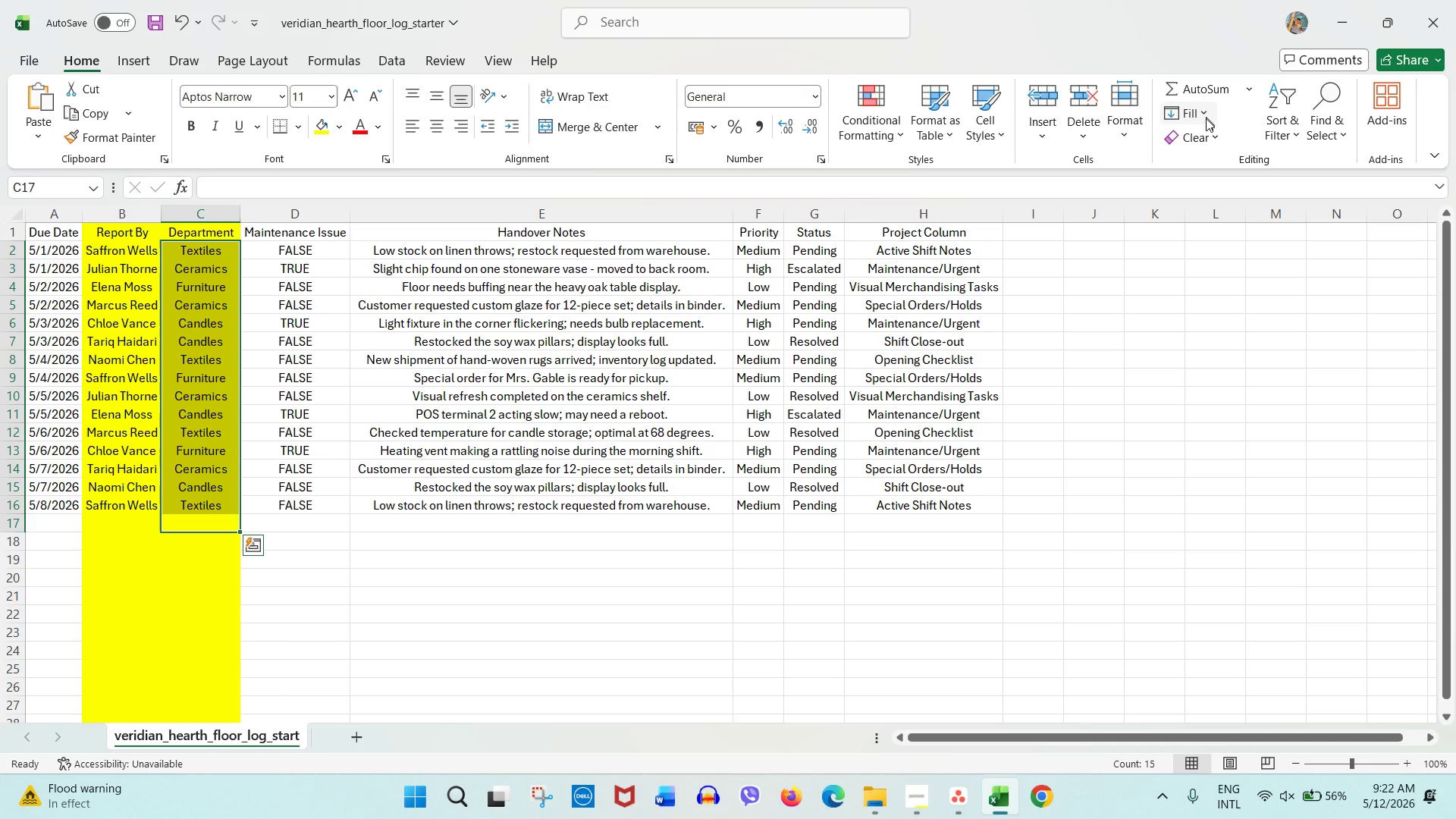 
left_click([1267, 121])
 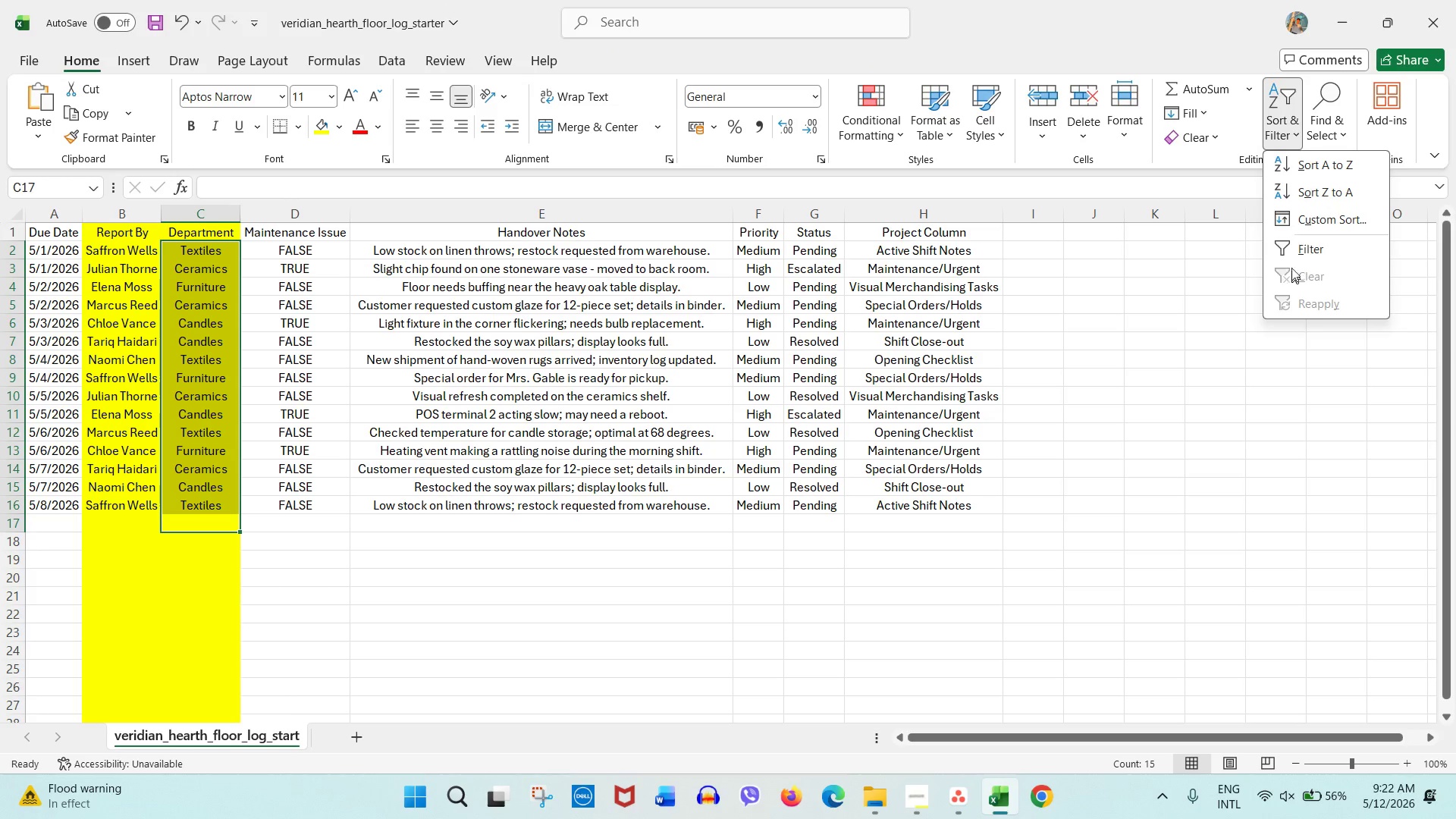 
left_click([1291, 254])
 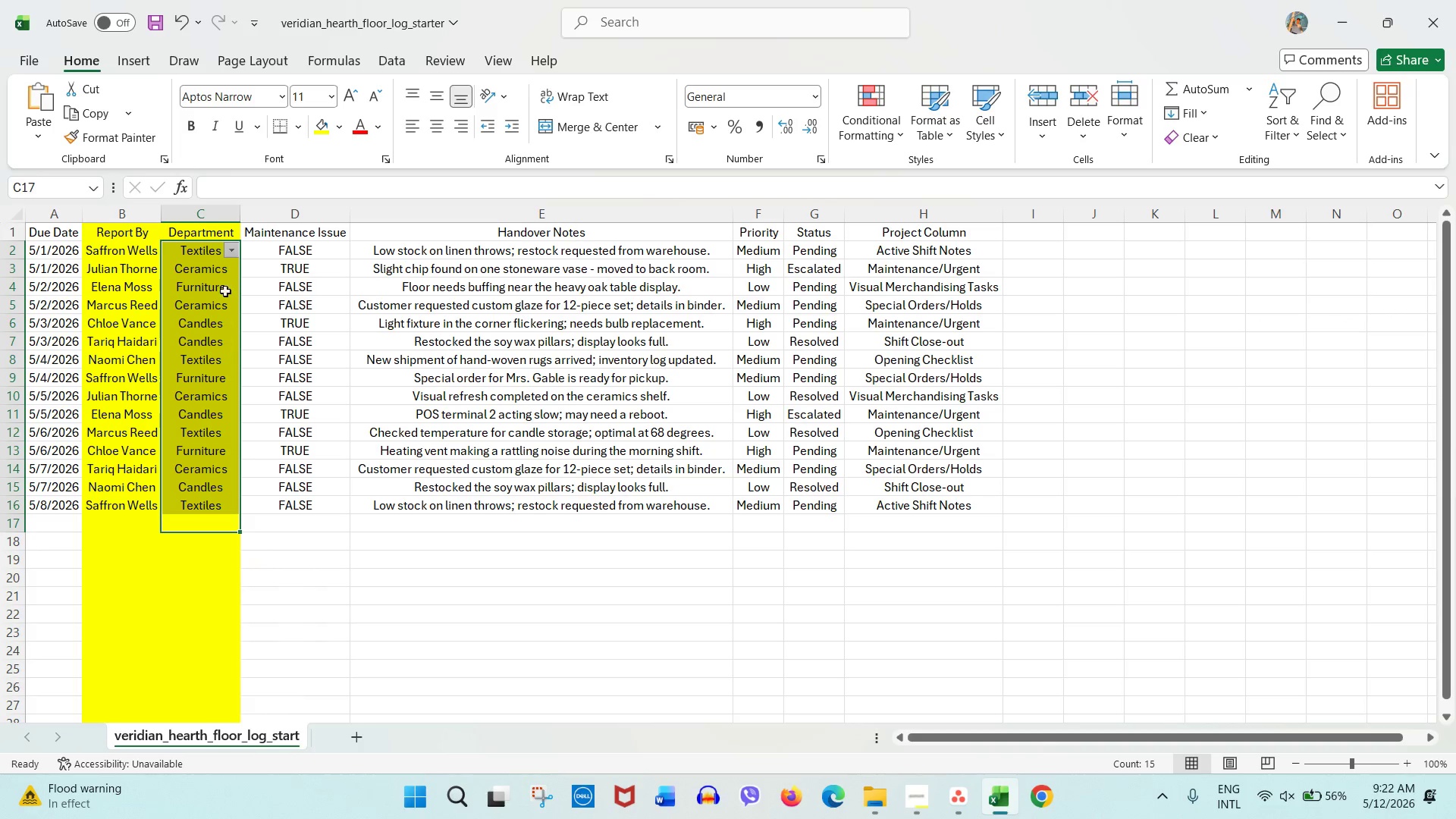 
left_click([233, 253])
 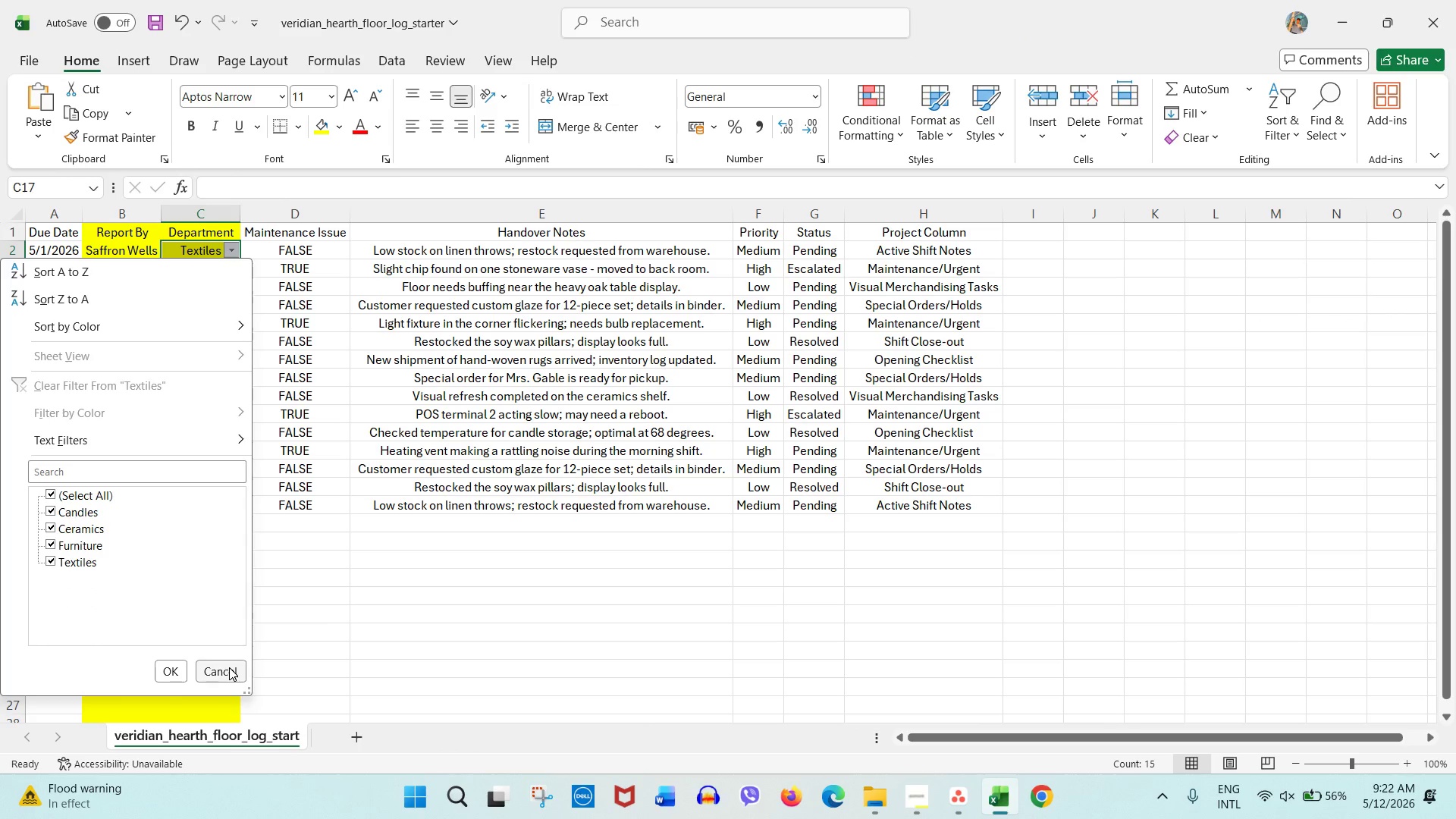 
wait(9.28)
 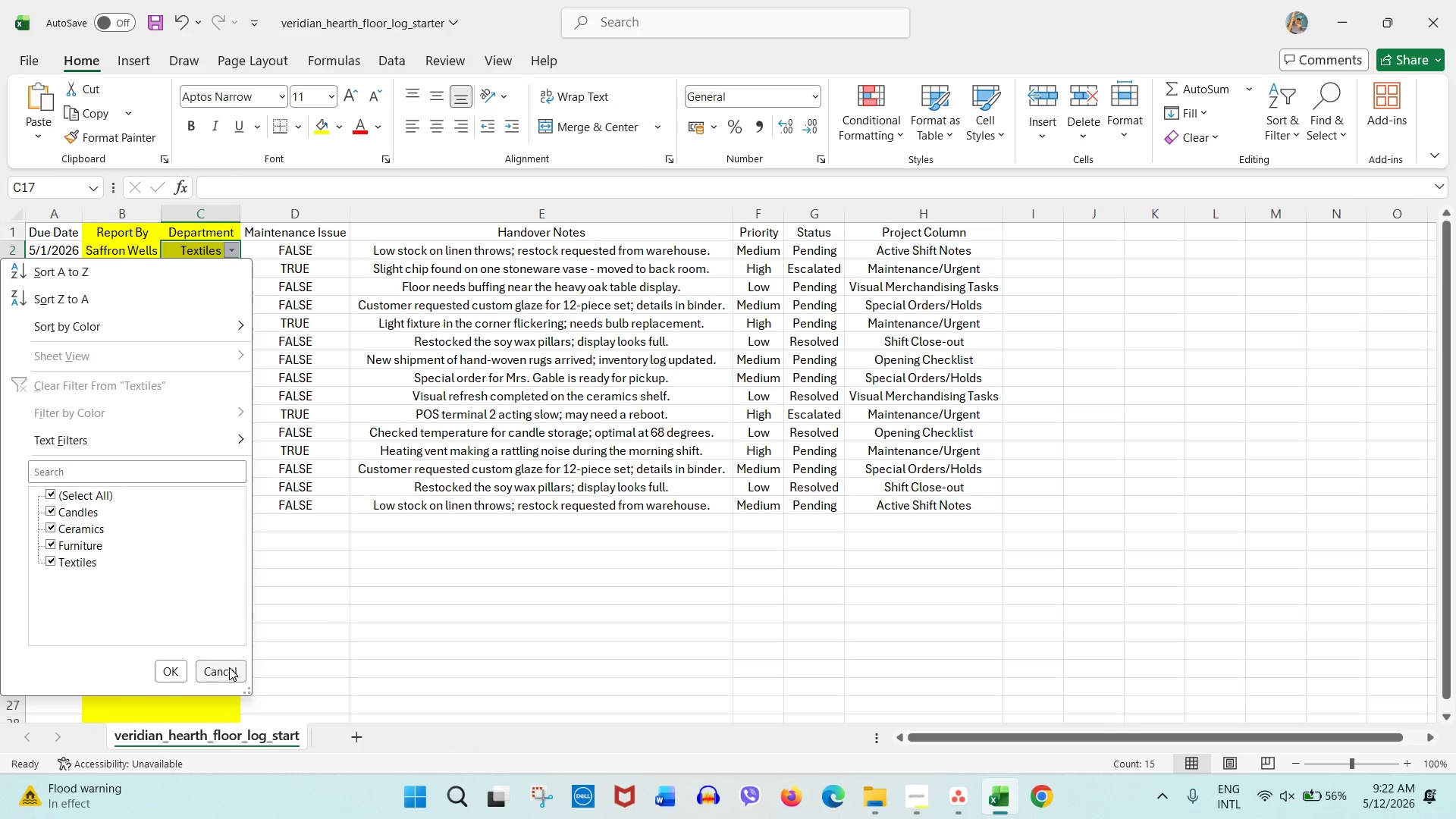 
left_click([966, 800])
 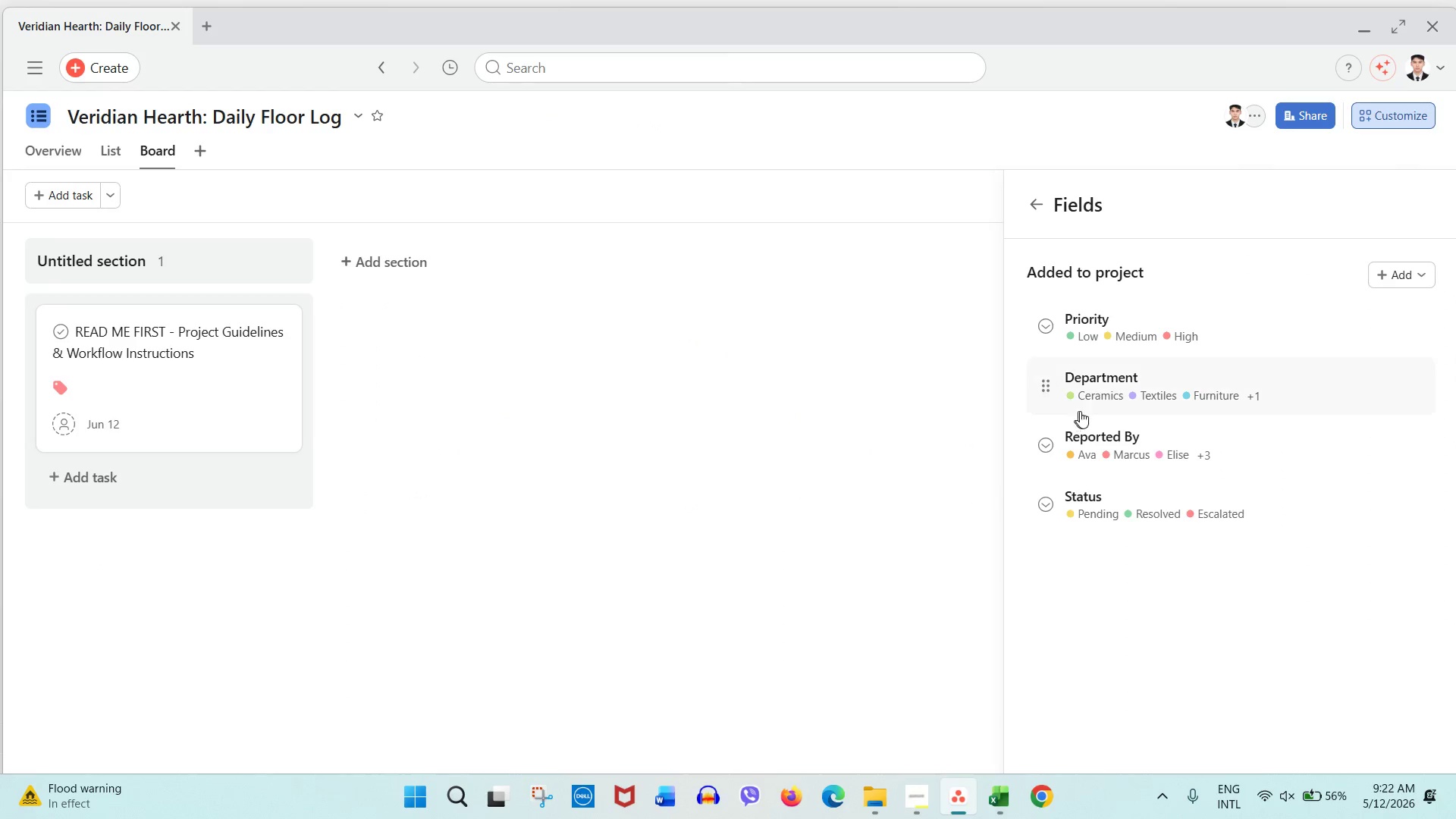 
left_click([1086, 405])
 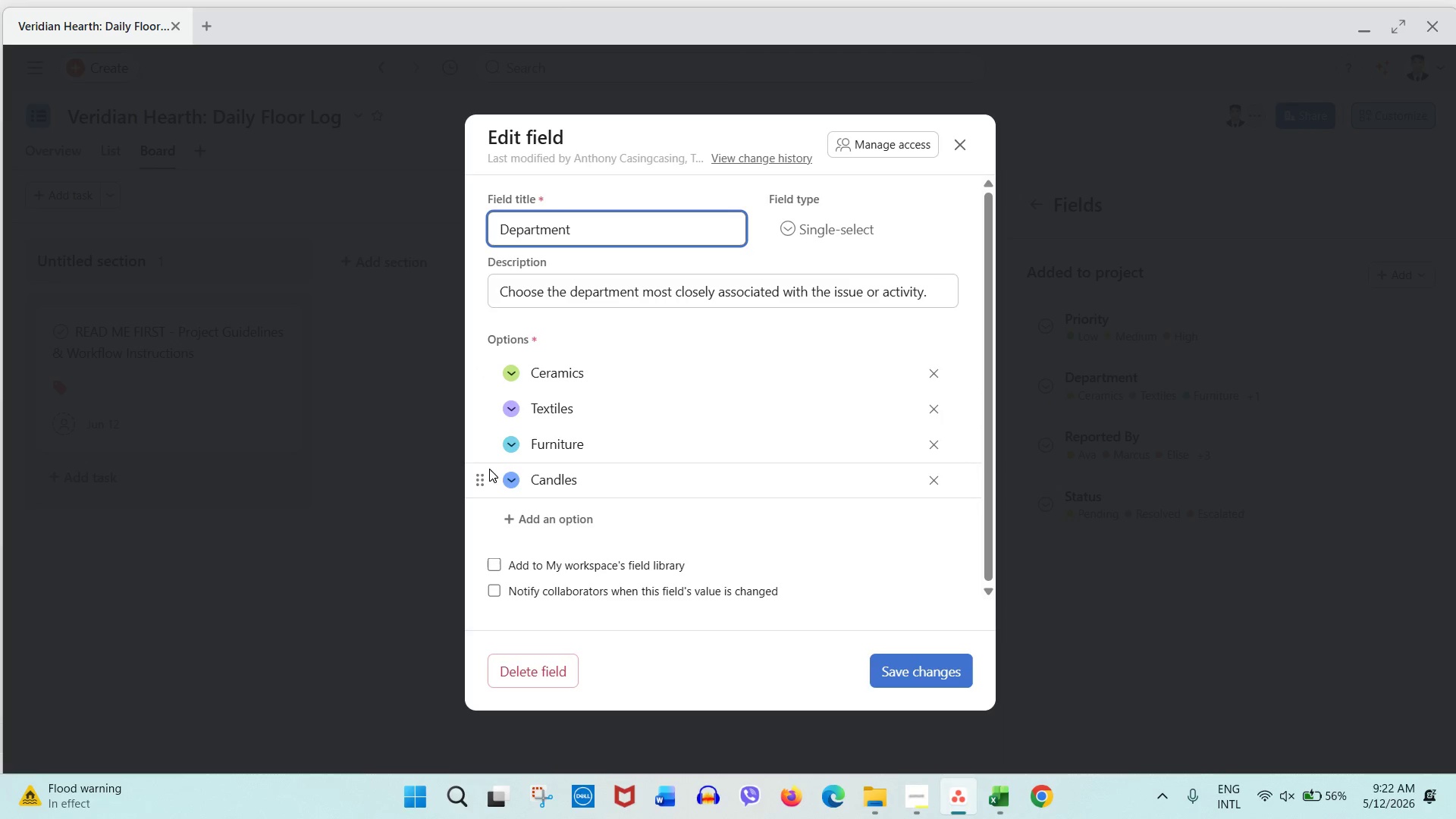 
left_click_drag(start_coordinate=[479, 478], to_coordinate=[483, 361])
 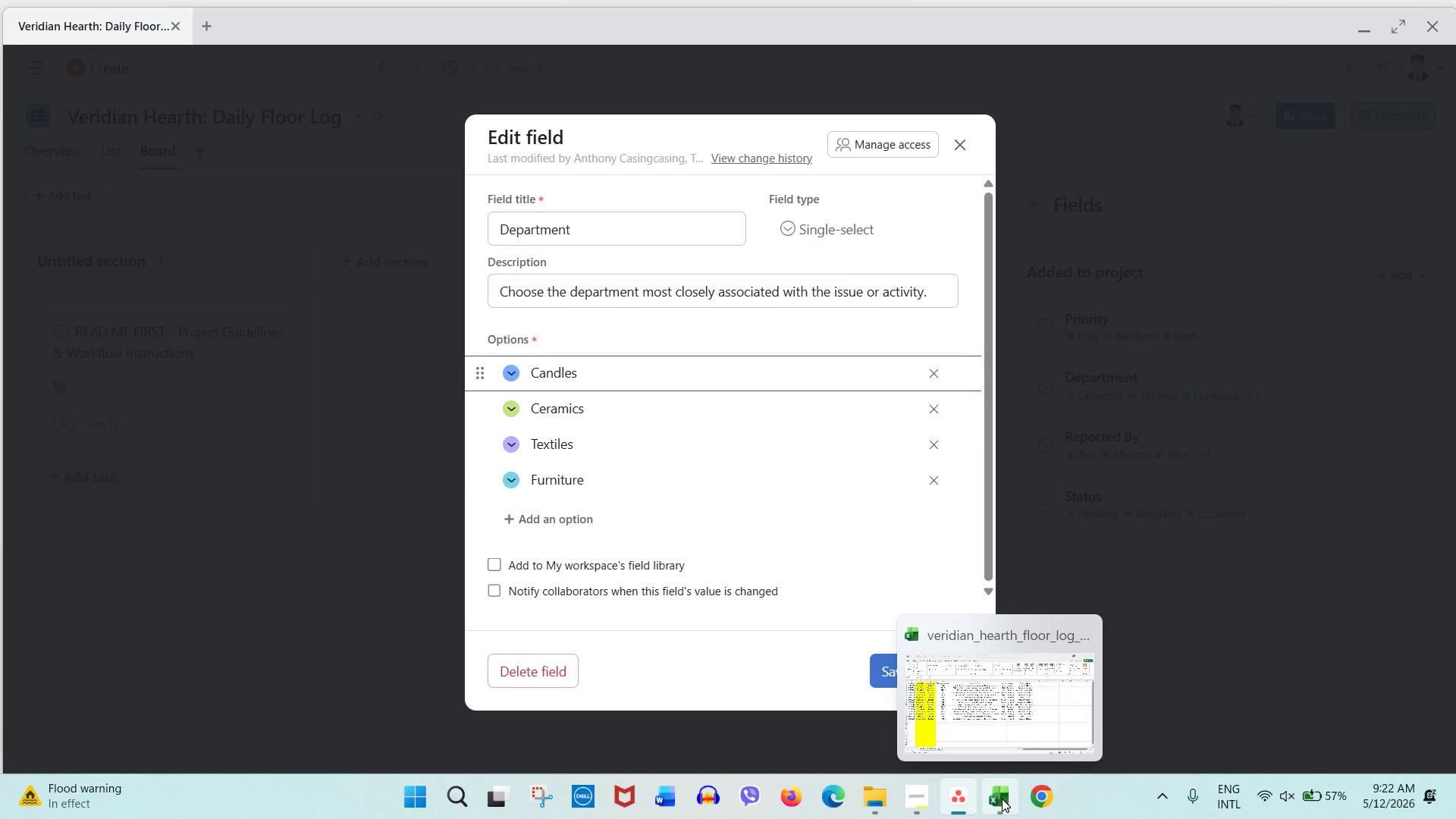 
wait(6.25)
 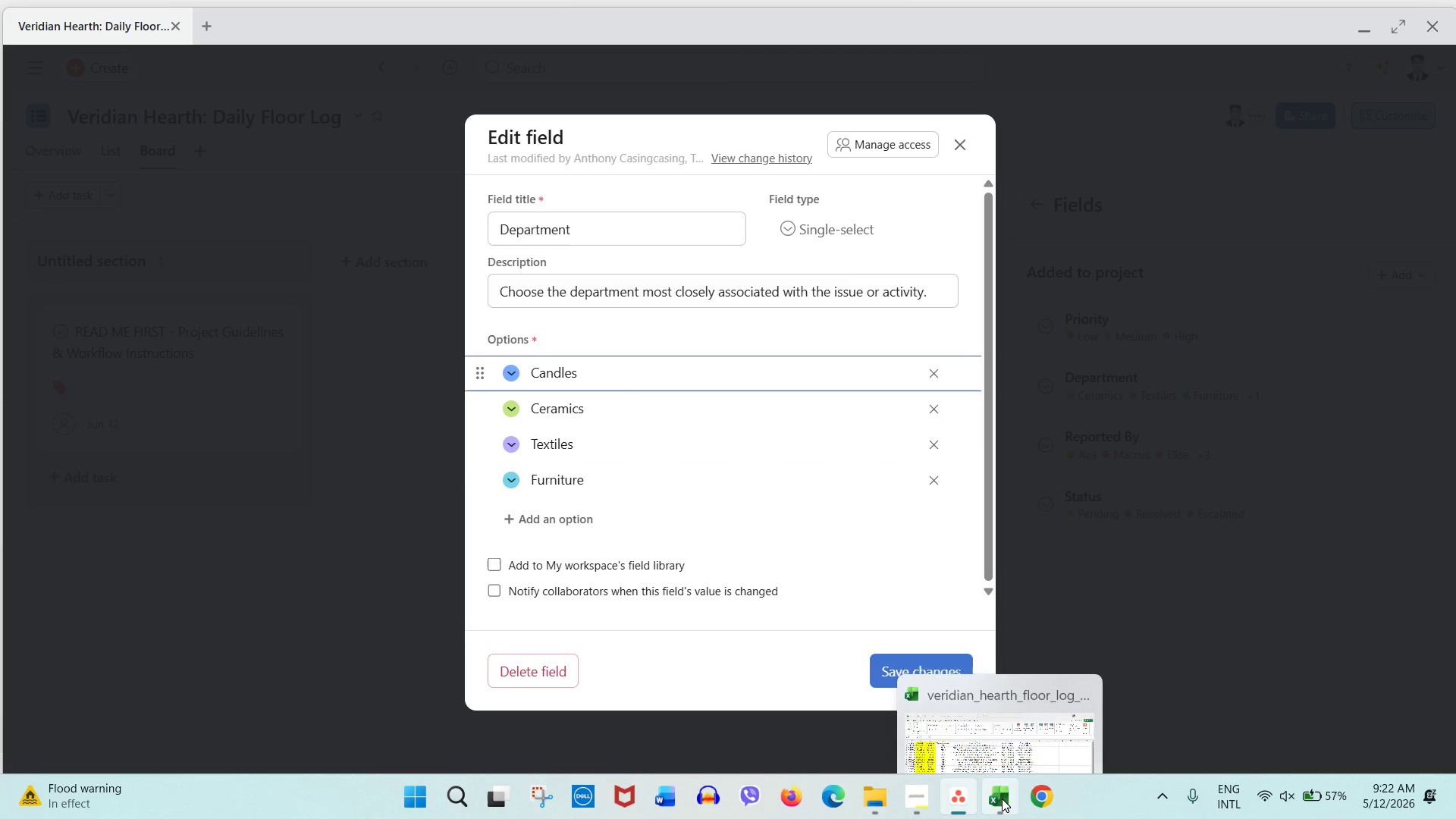 
left_click([1002, 799])
 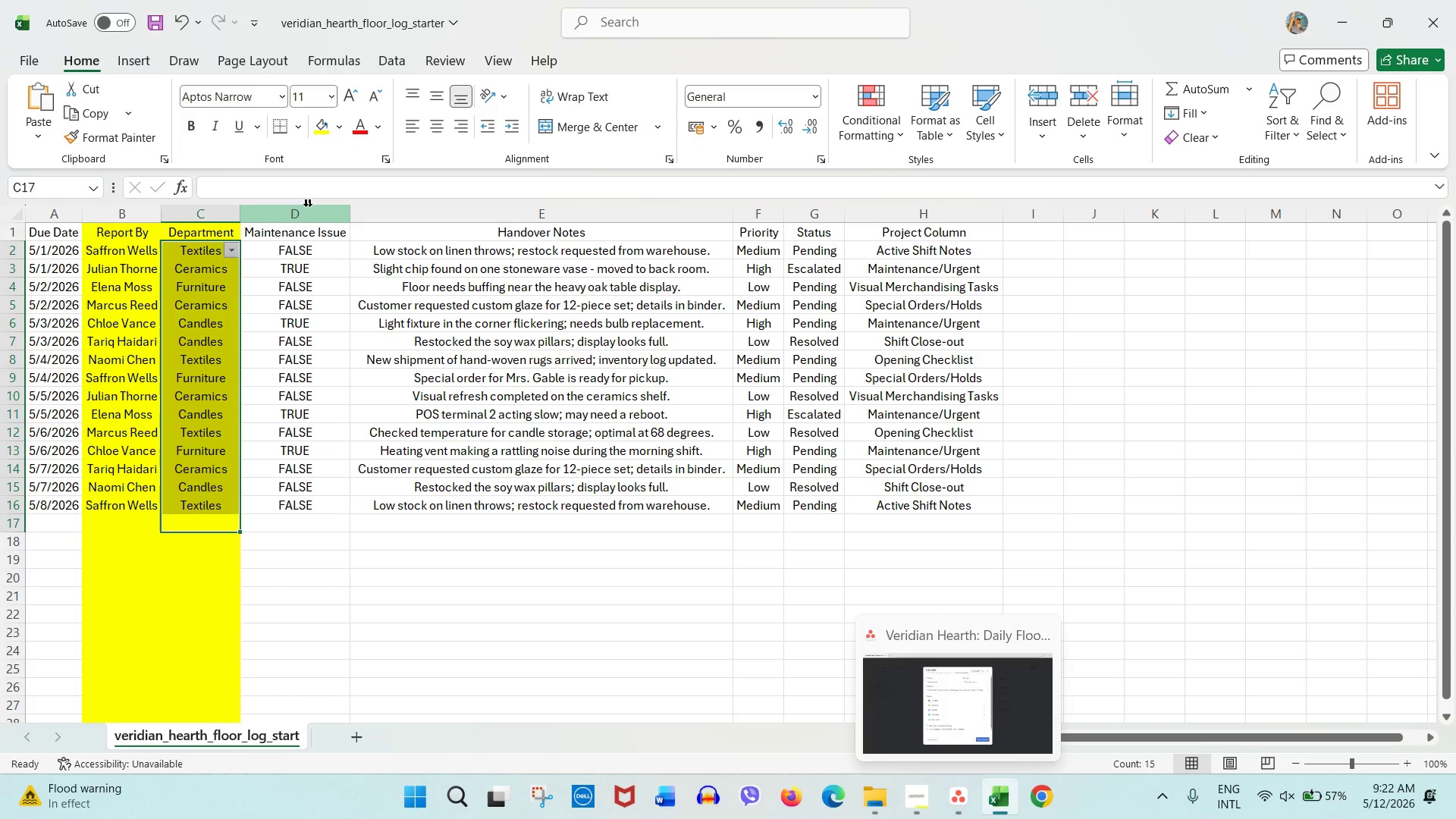 
left_click([231, 249])
 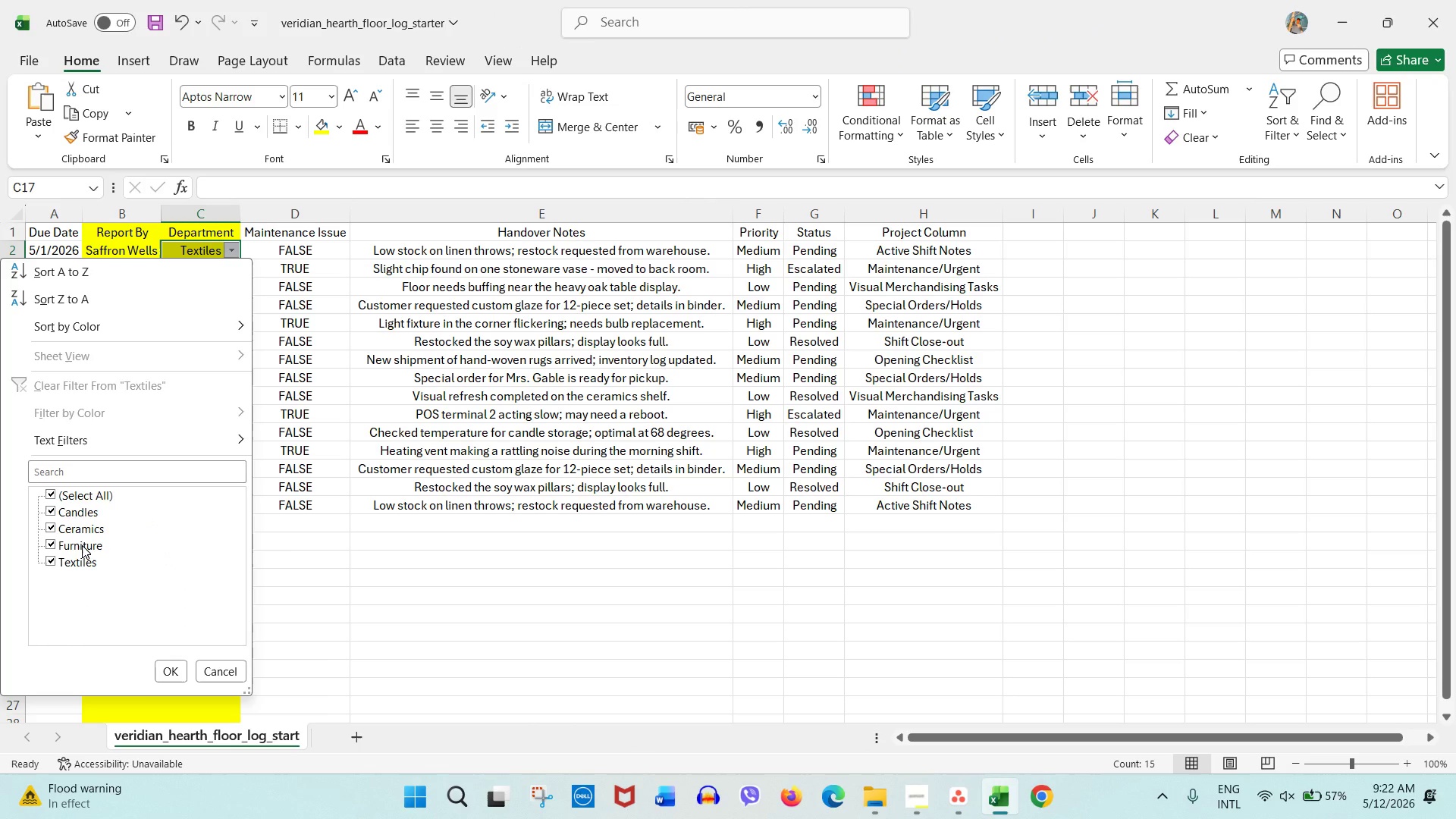 
wait(8.56)
 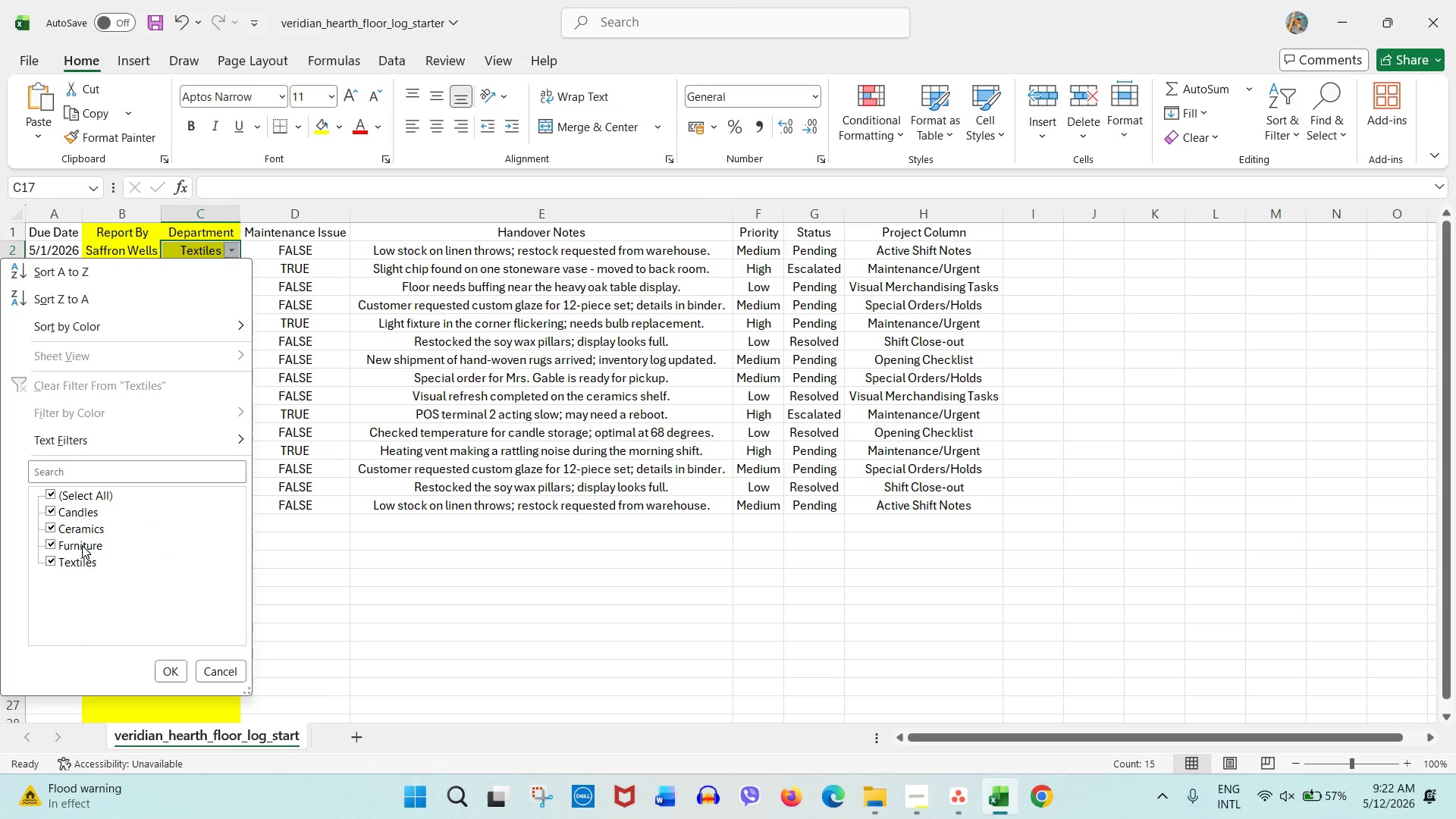 
left_click([968, 795])
 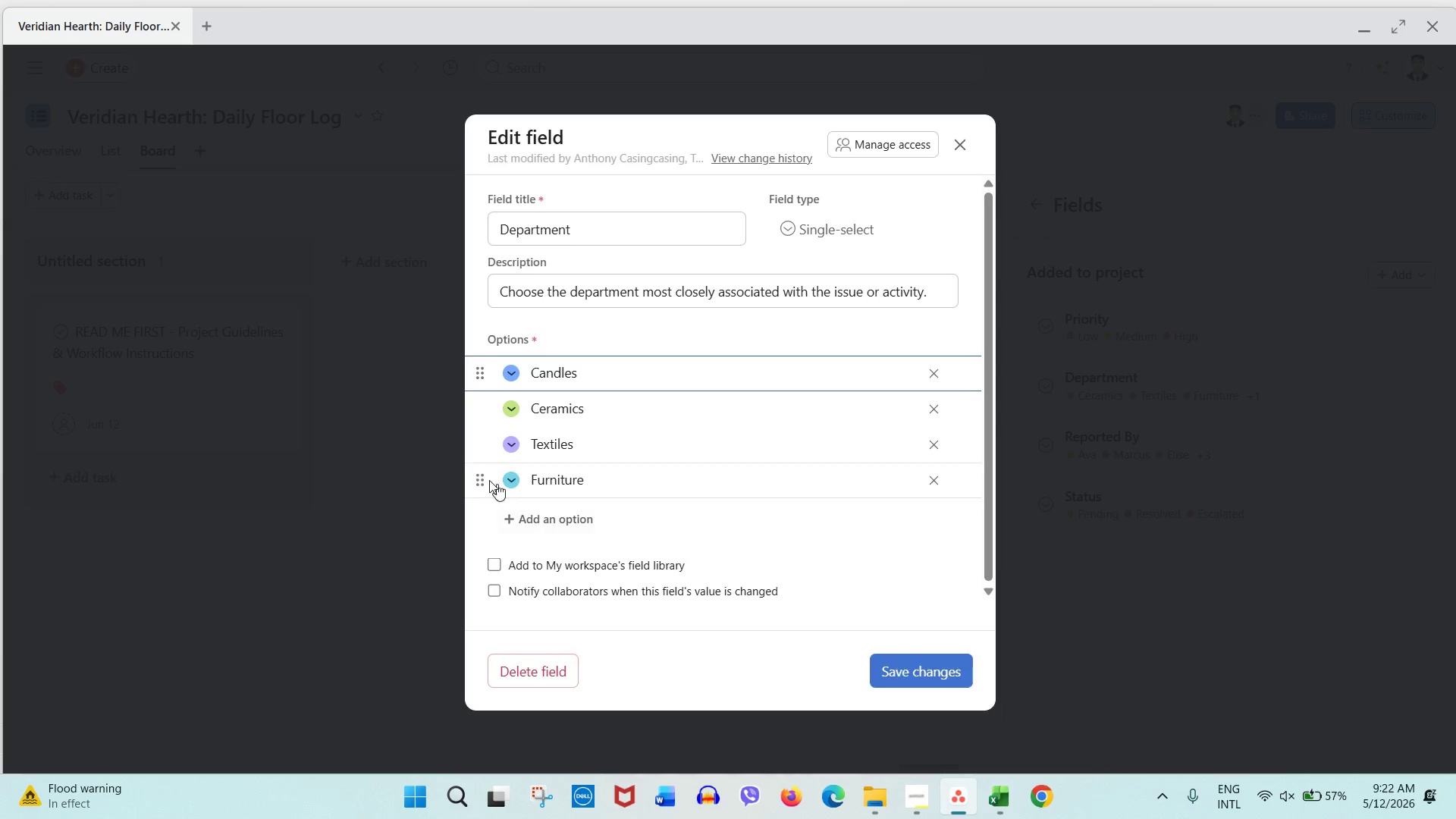 
left_click_drag(start_coordinate=[475, 479], to_coordinate=[476, 440])
 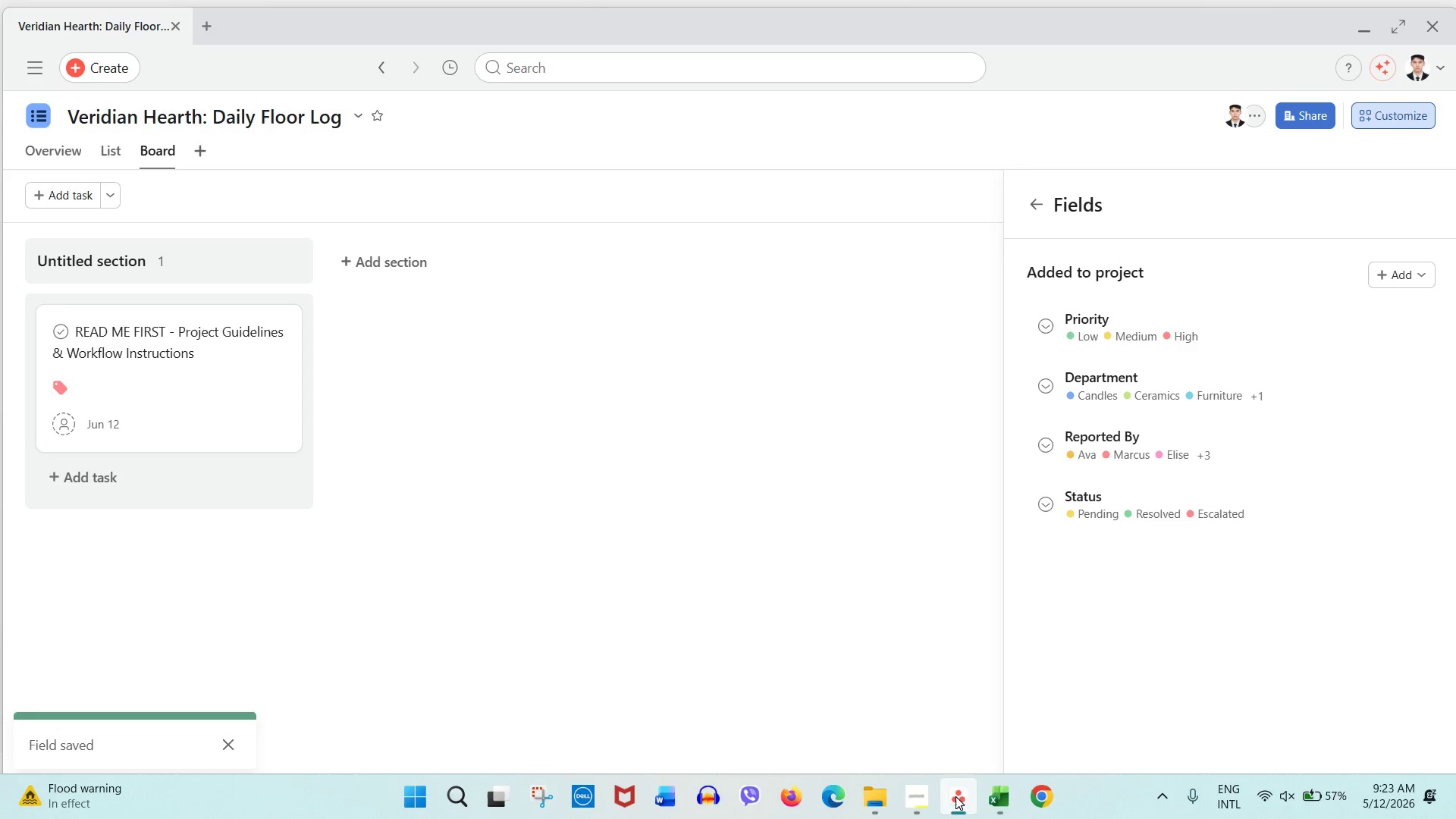 
wait(5.33)
 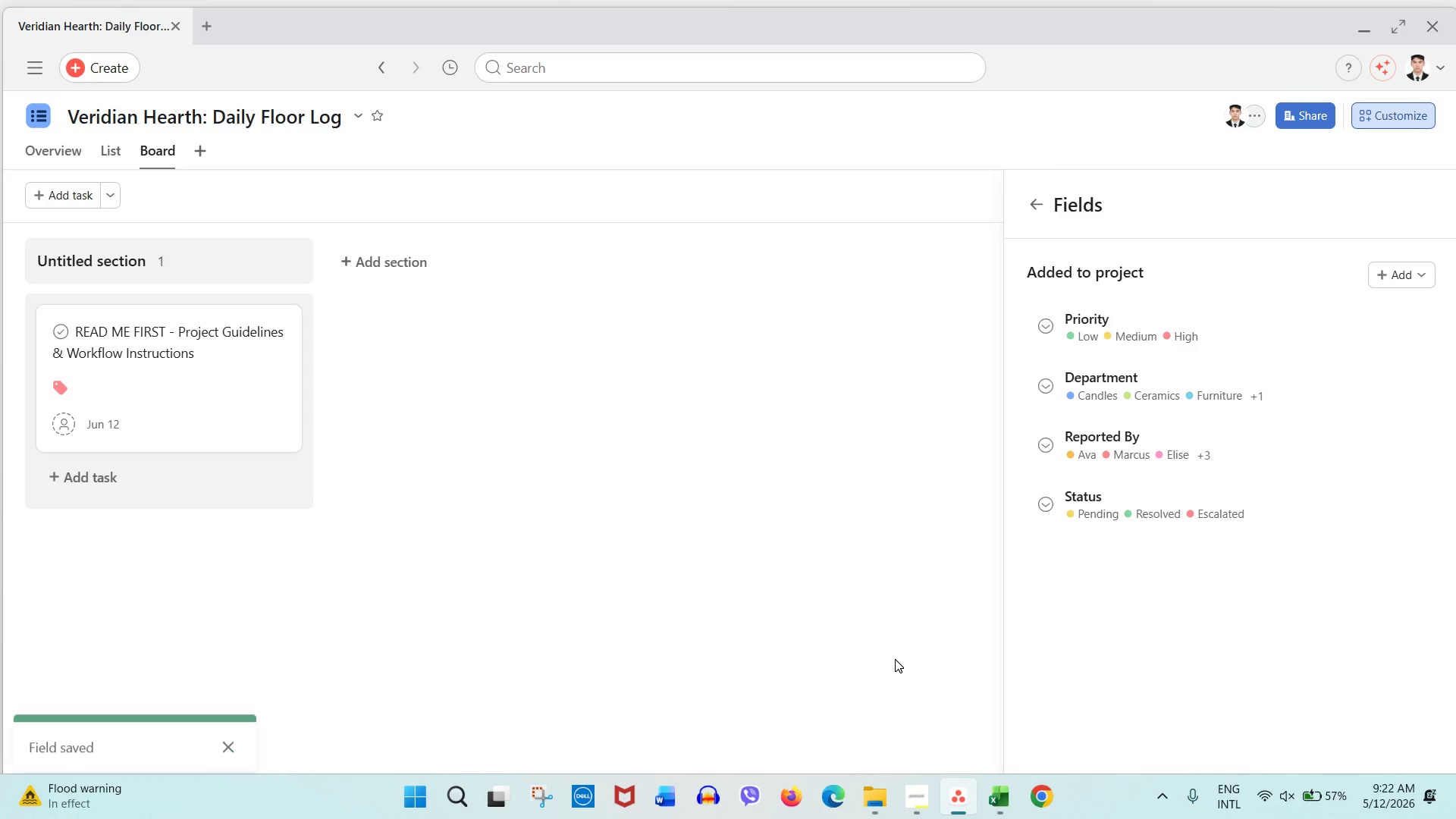 
left_click([1017, 801])
 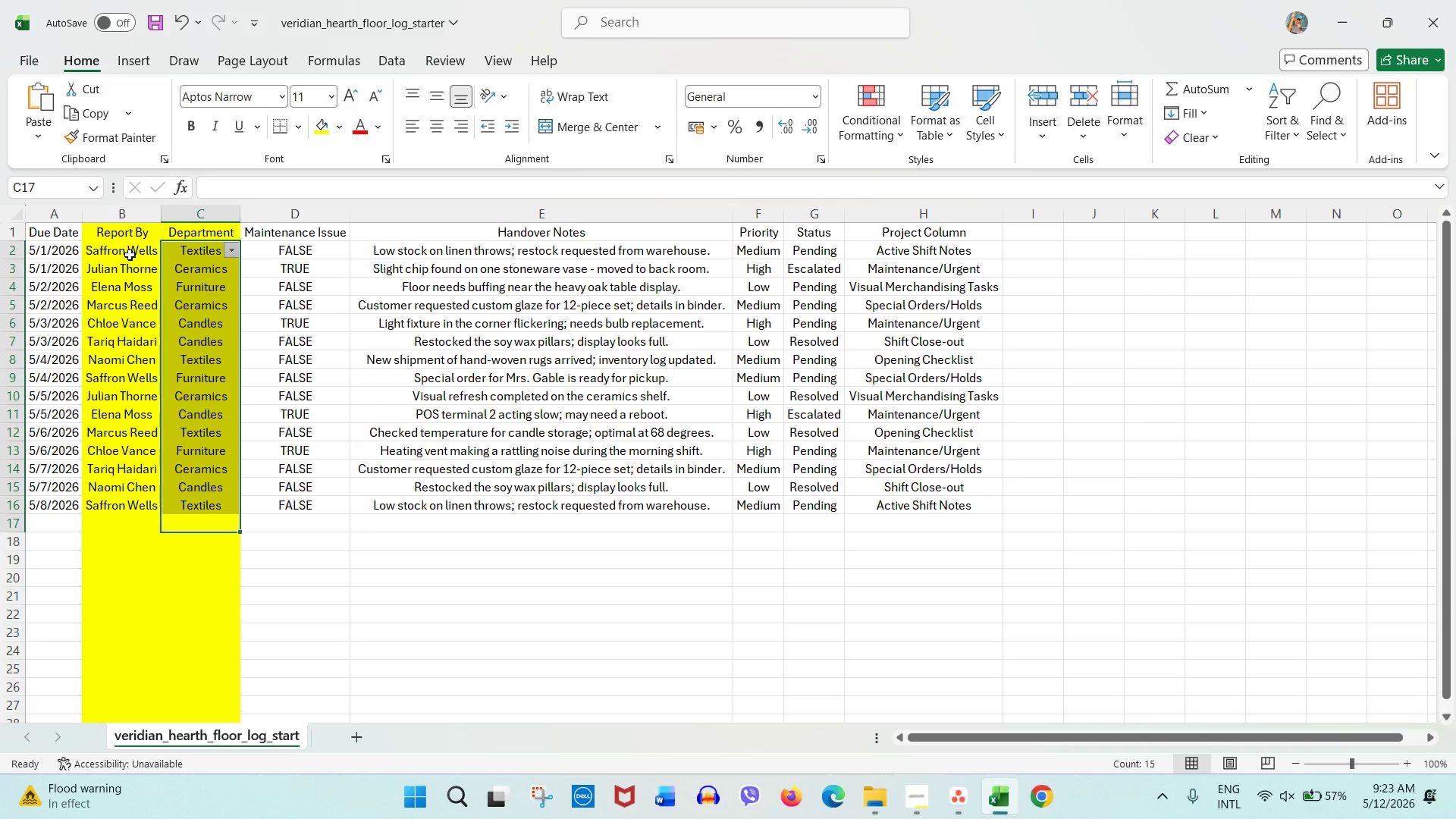 
left_click([130, 253])
 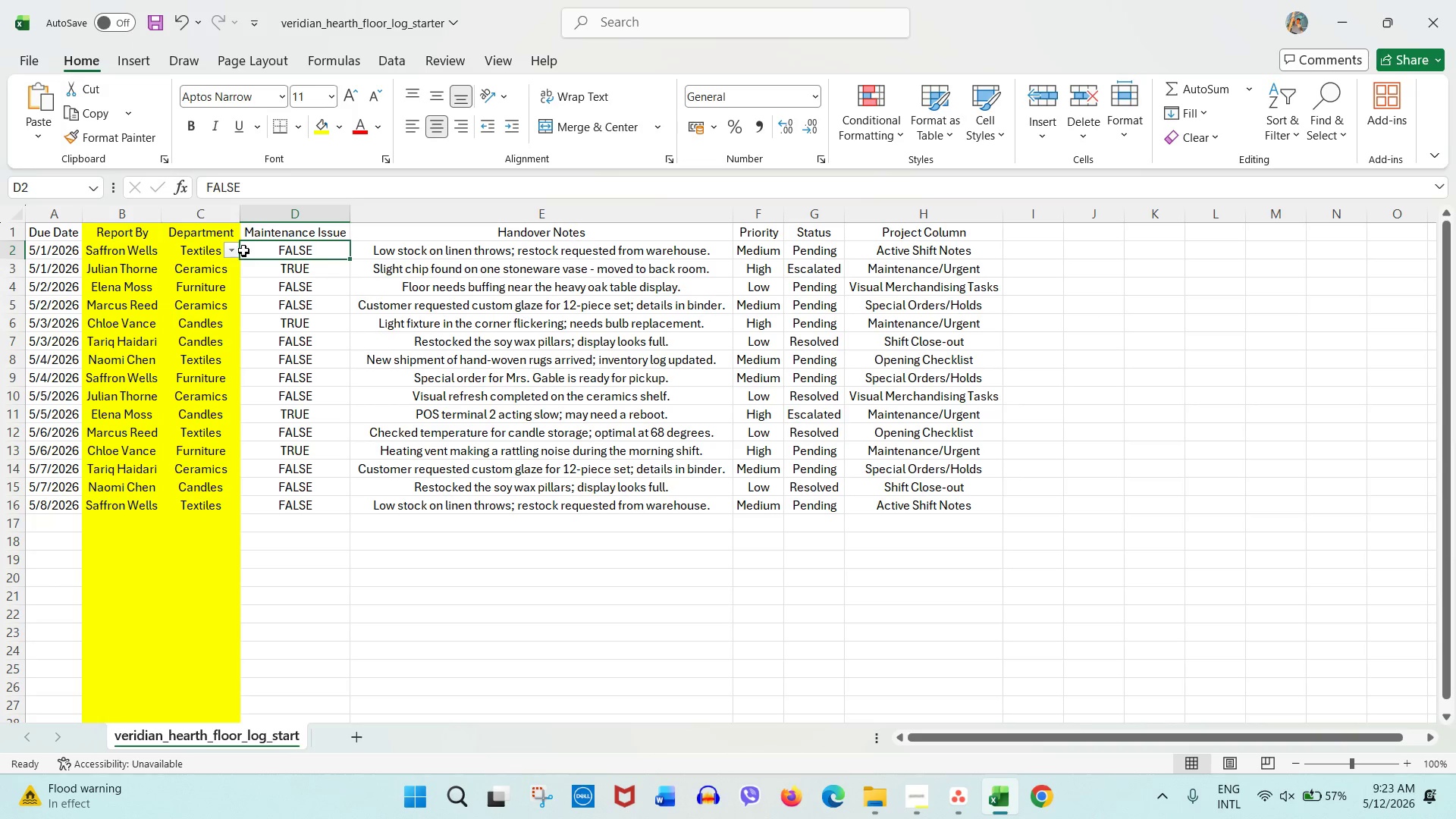 
double_click([234, 248])
 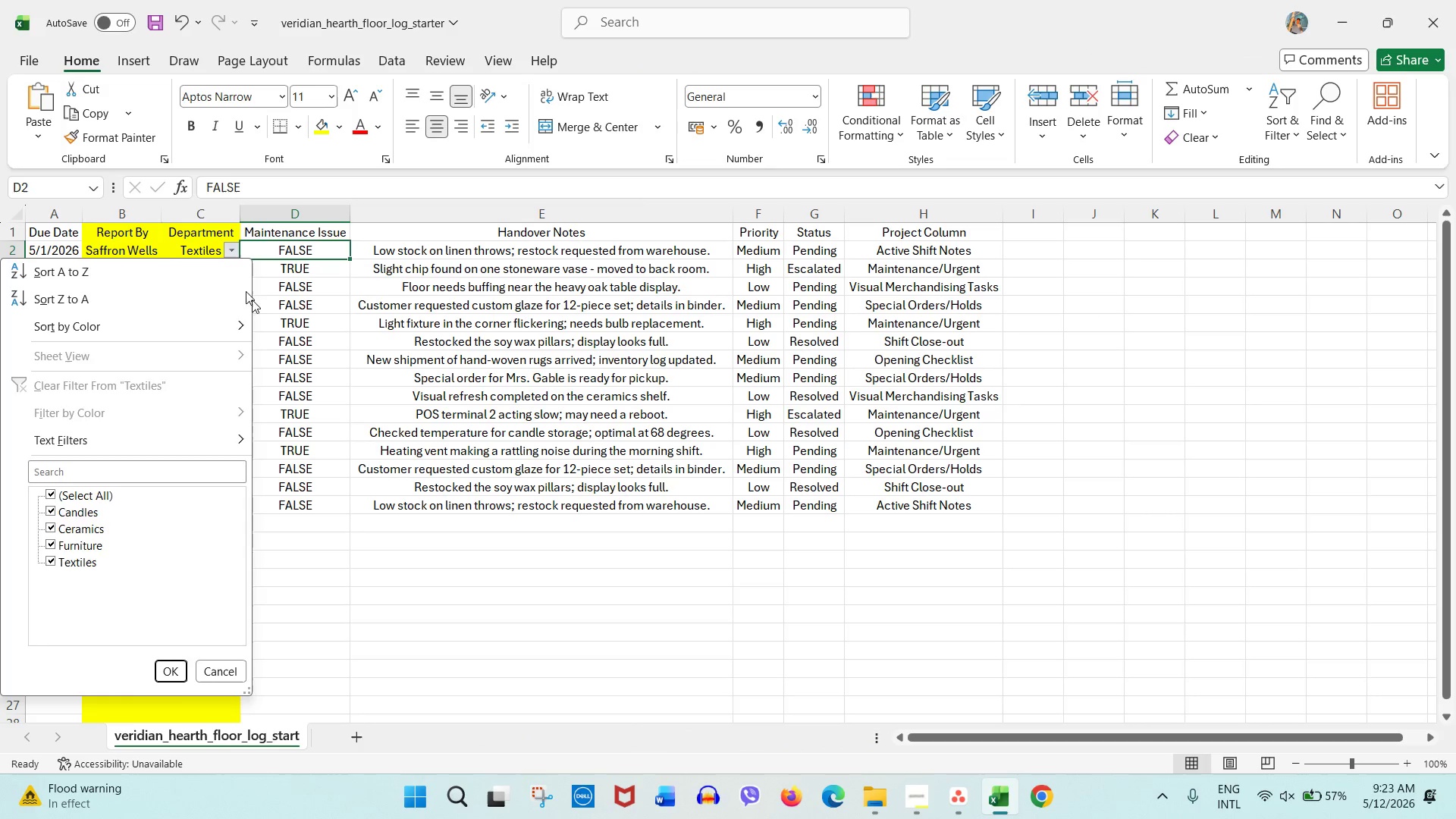 
left_click([457, 456])
 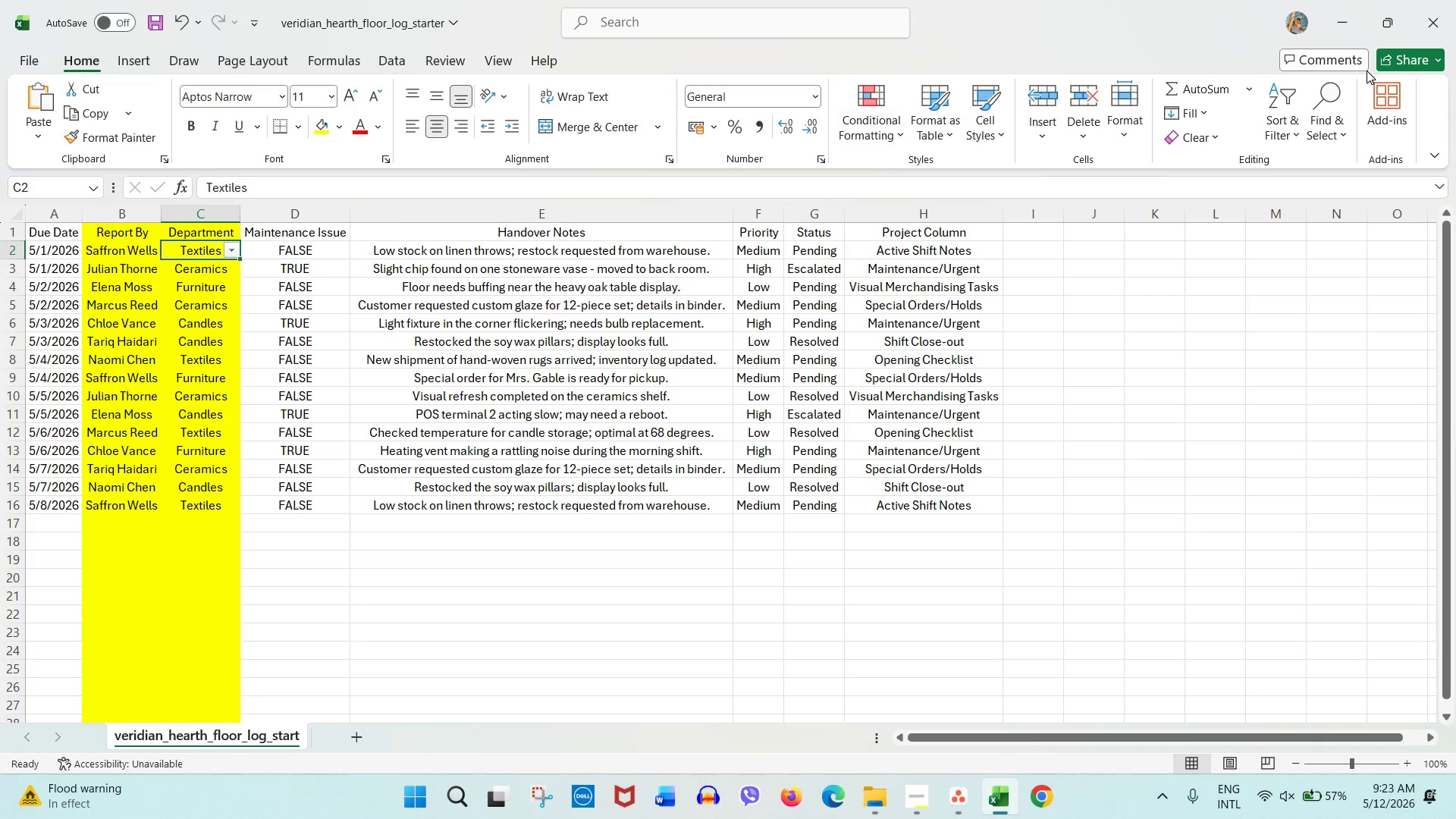 
left_click([1289, 127])
 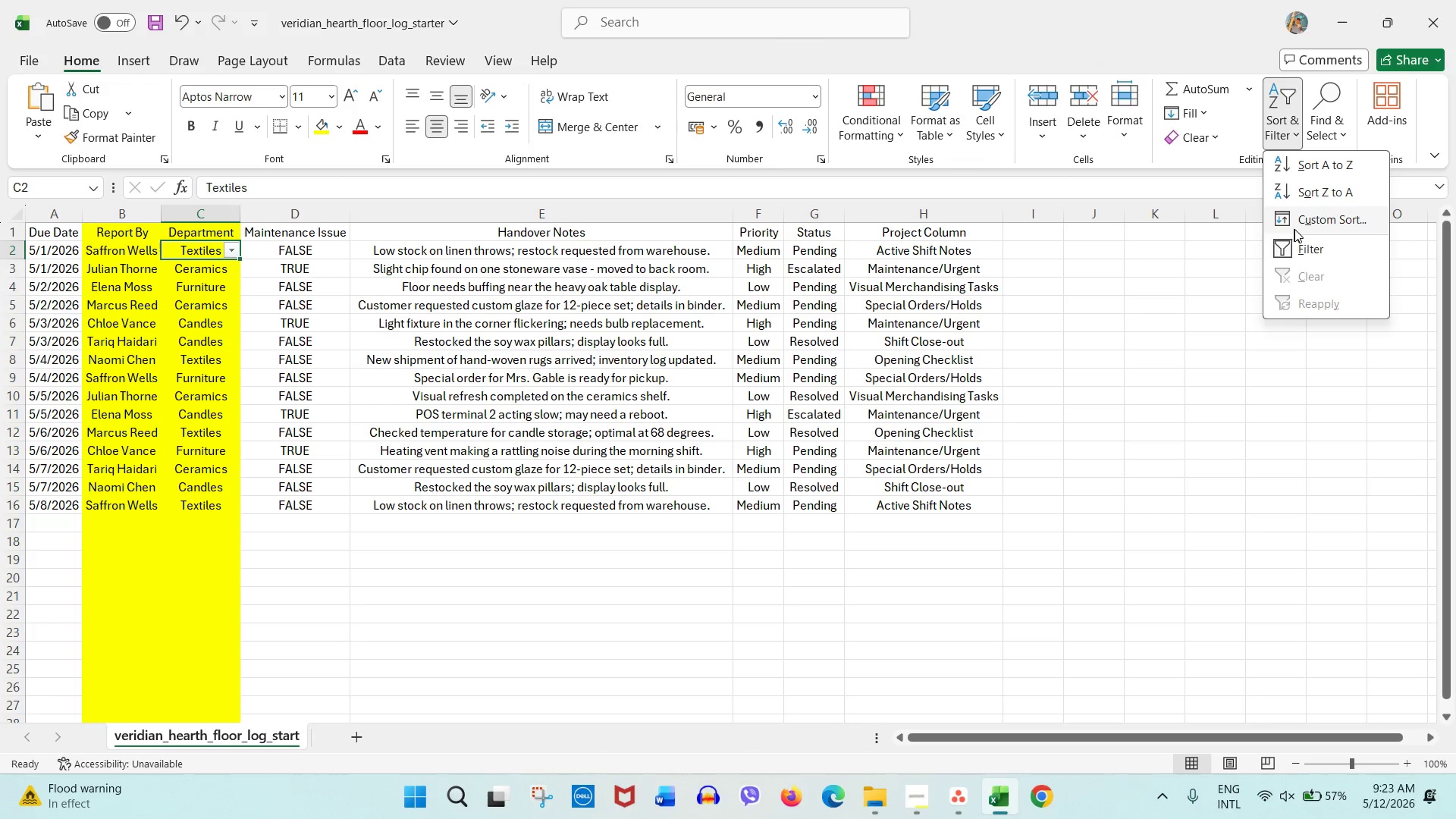 
left_click([1300, 246])
 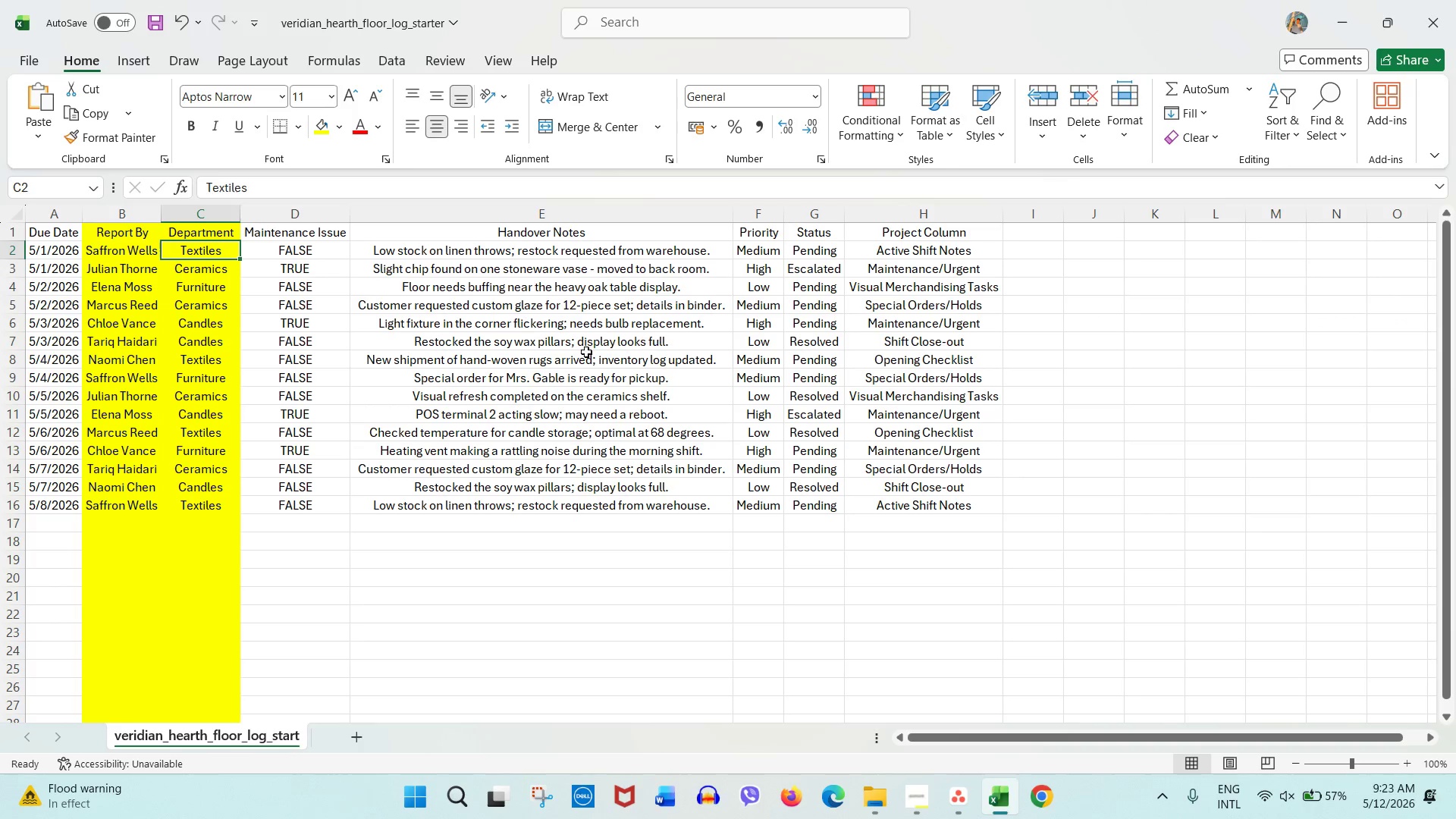 
left_click([586, 353])
 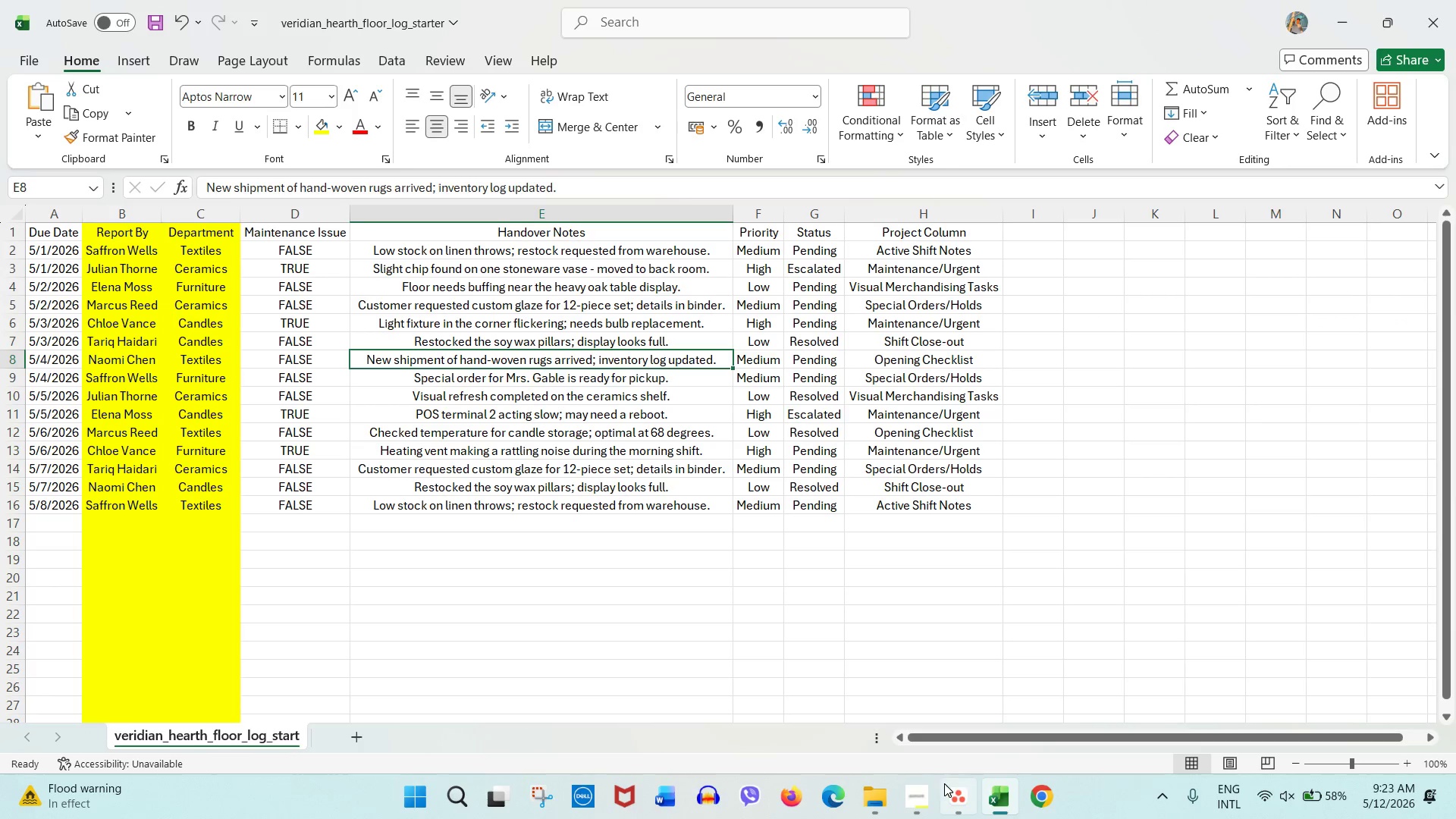 
left_click_drag(start_coordinate=[118, 254], to_coordinate=[145, 506])
 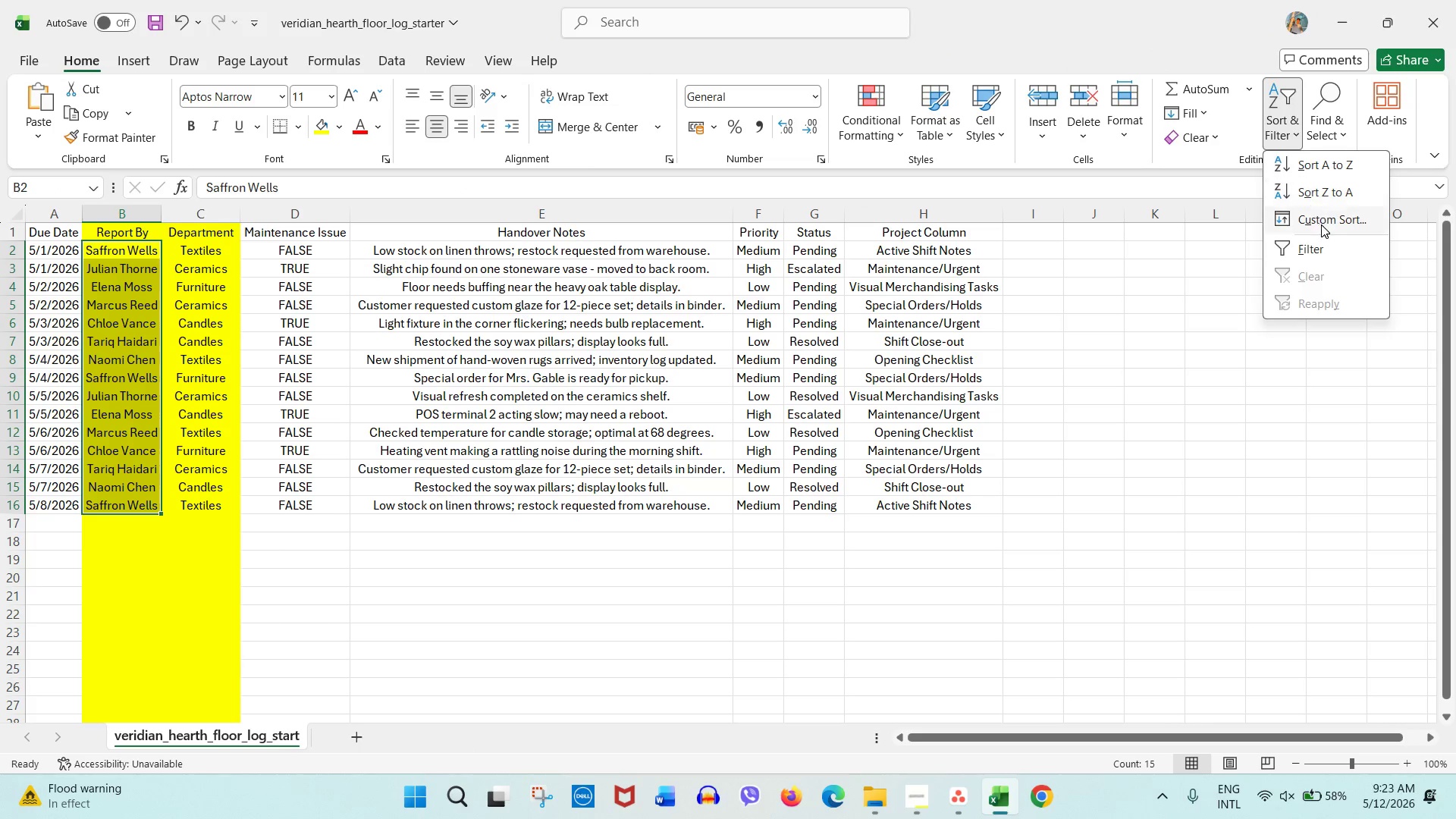 
left_click([1322, 246])
 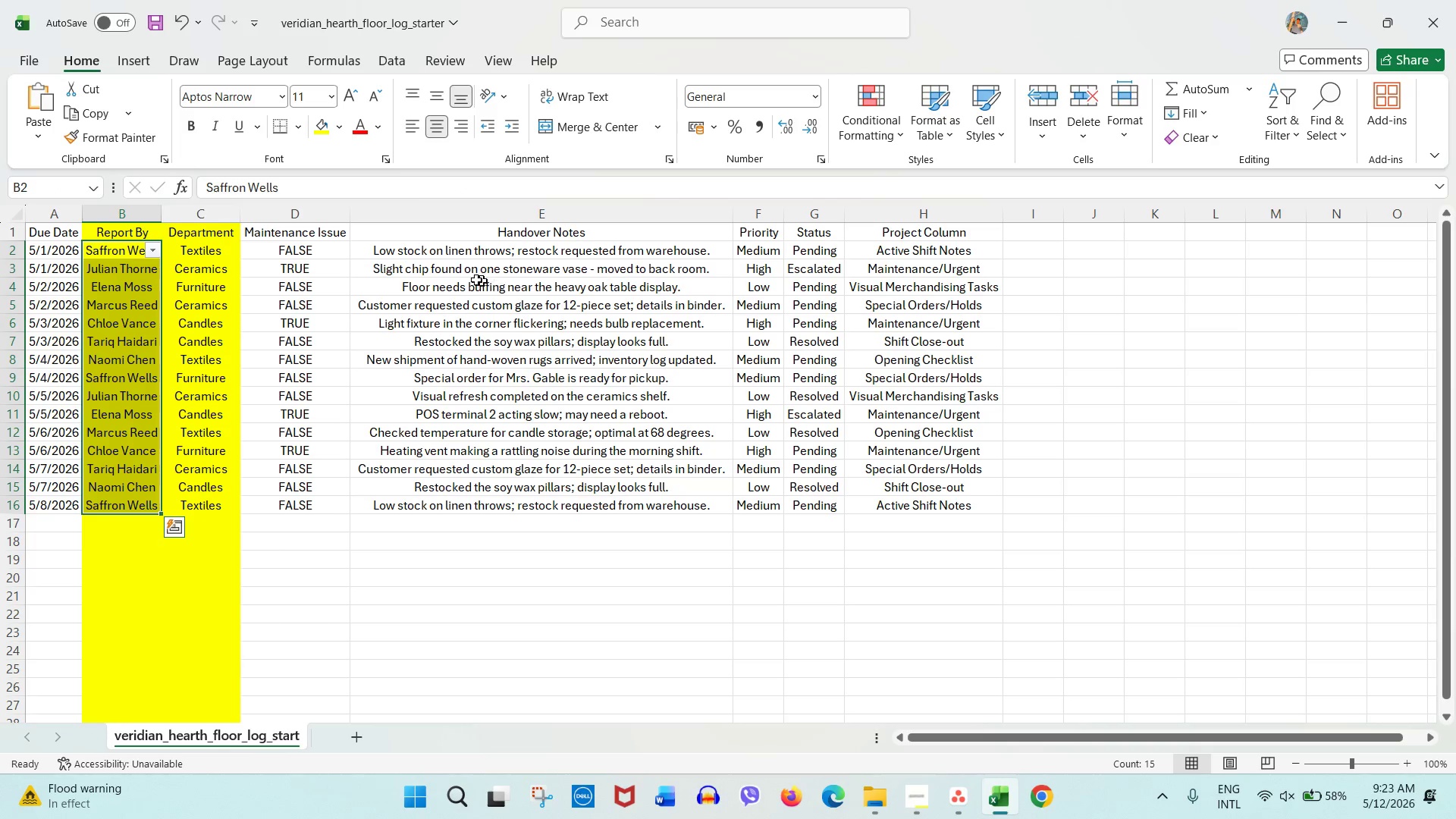 
left_click([312, 286])
 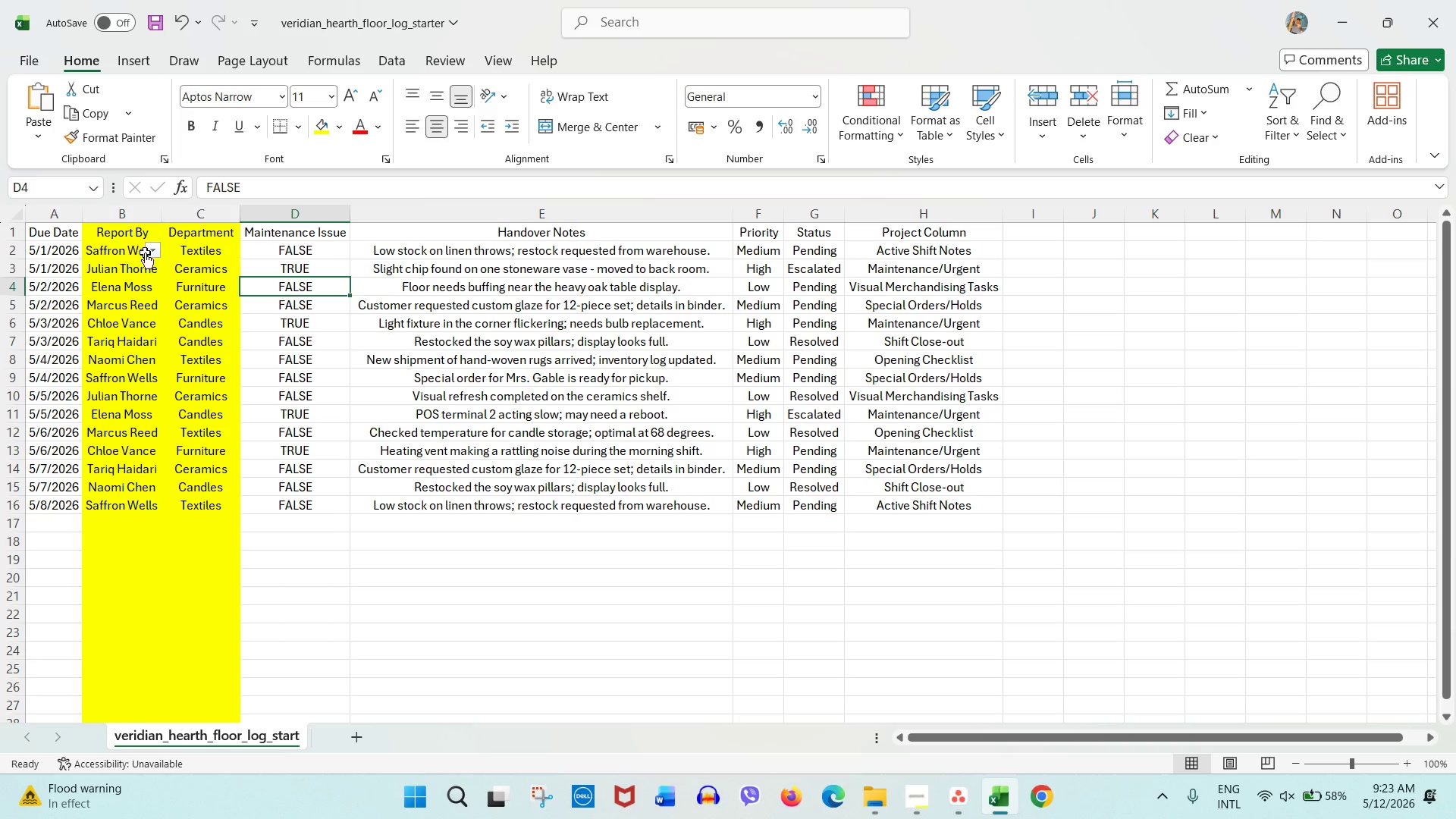 
left_click([146, 251])
 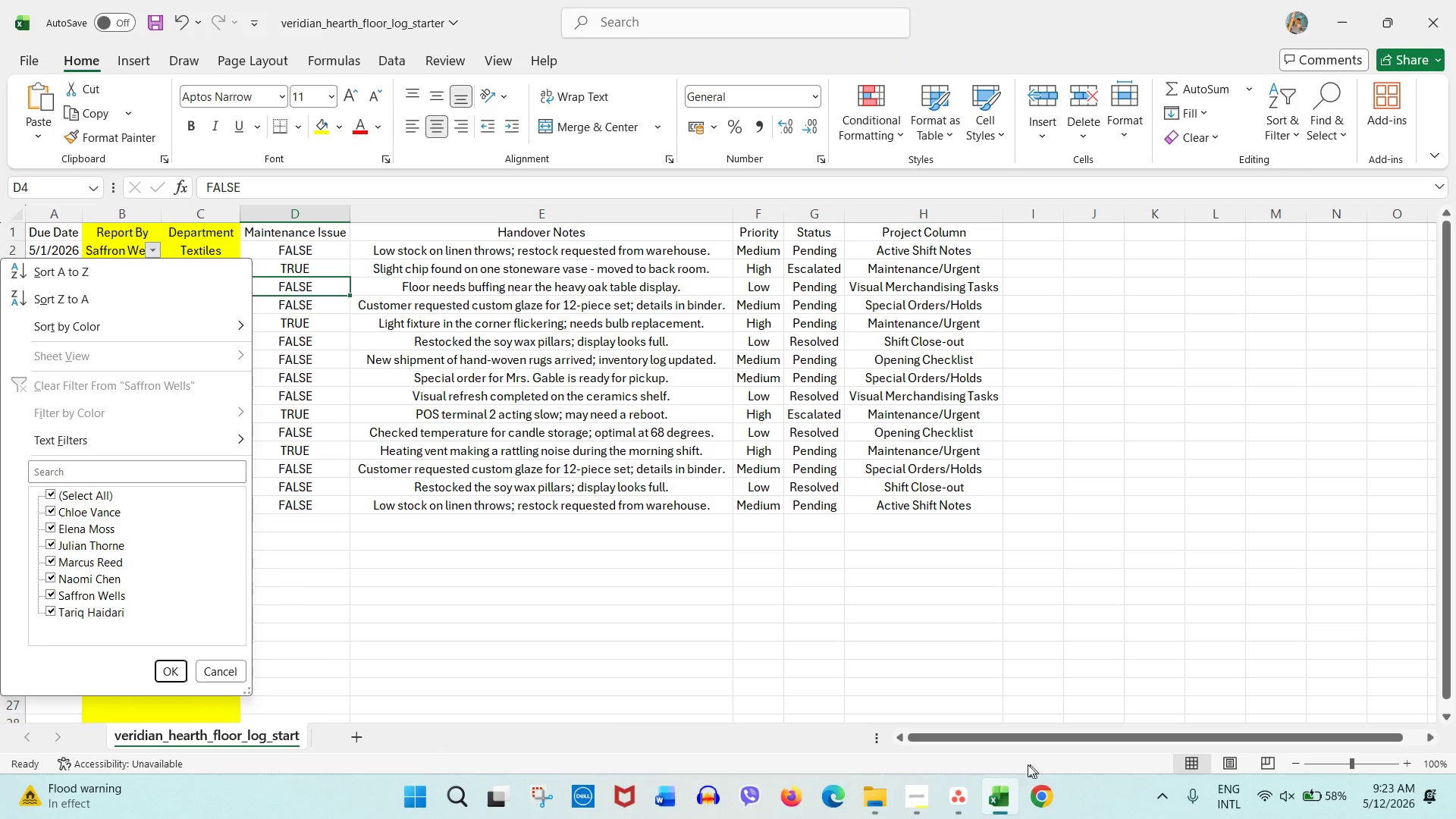 
left_click([957, 791])
 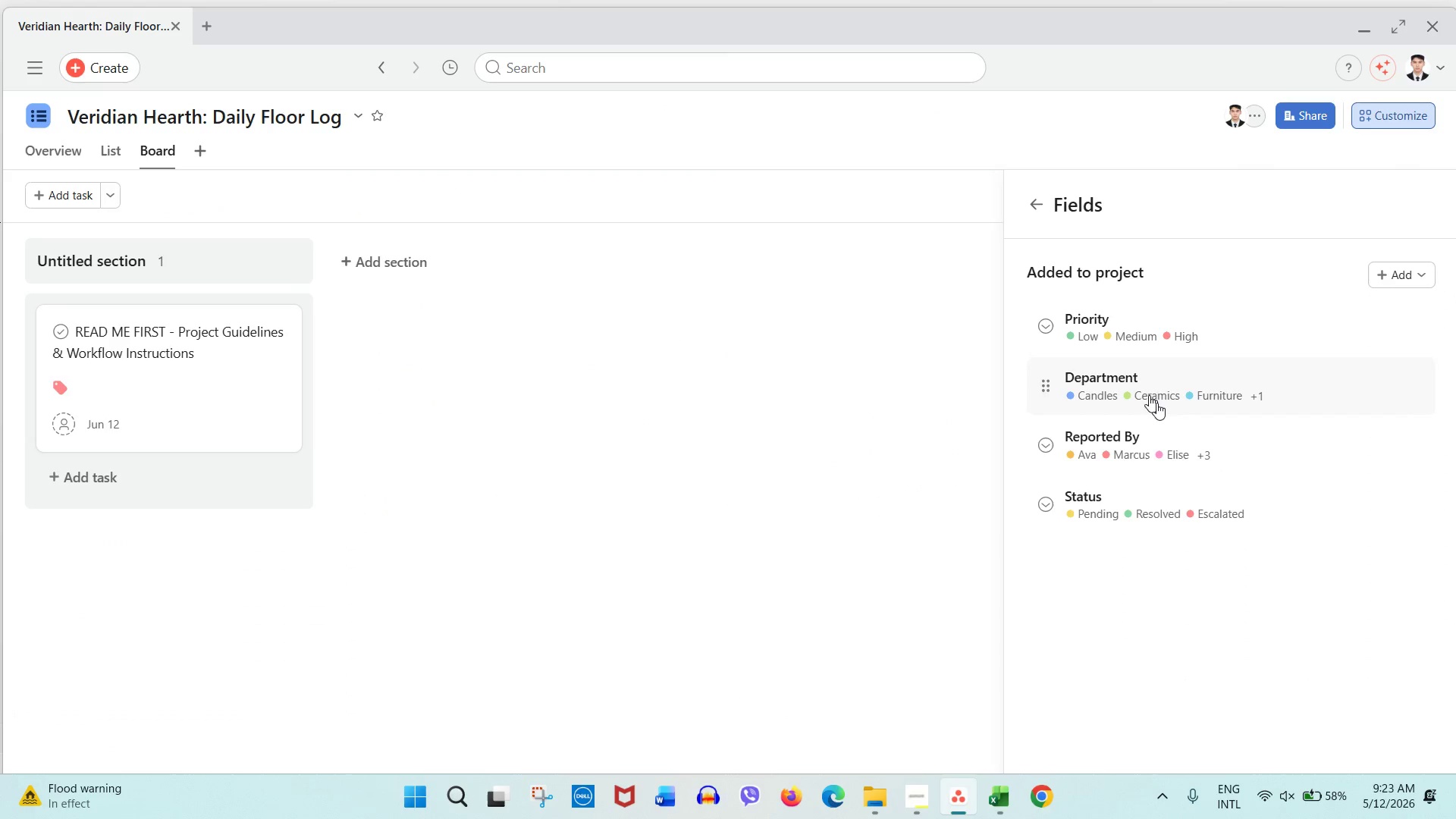 
left_click([1168, 433])
 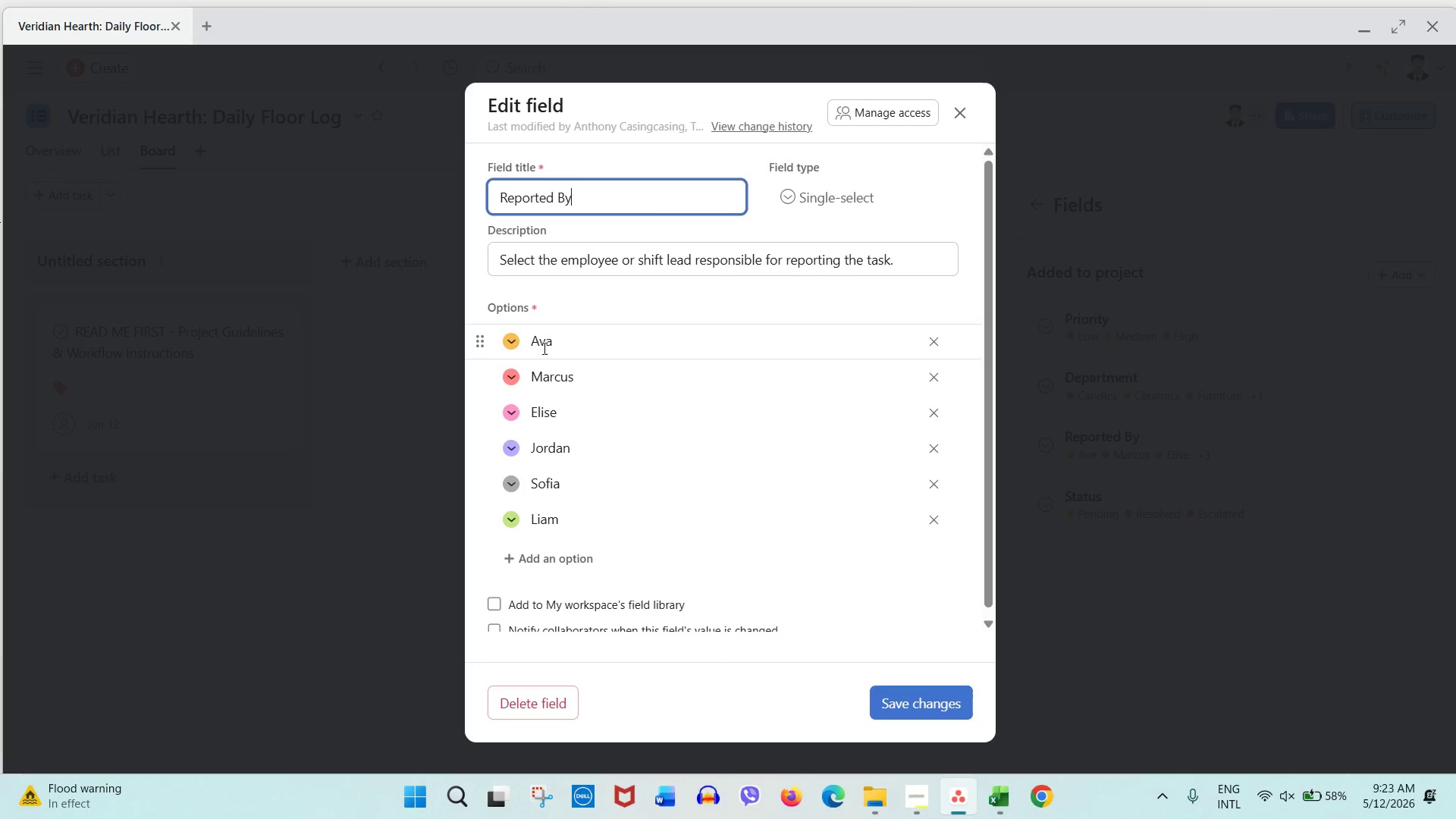 
double_click([533, 342])
 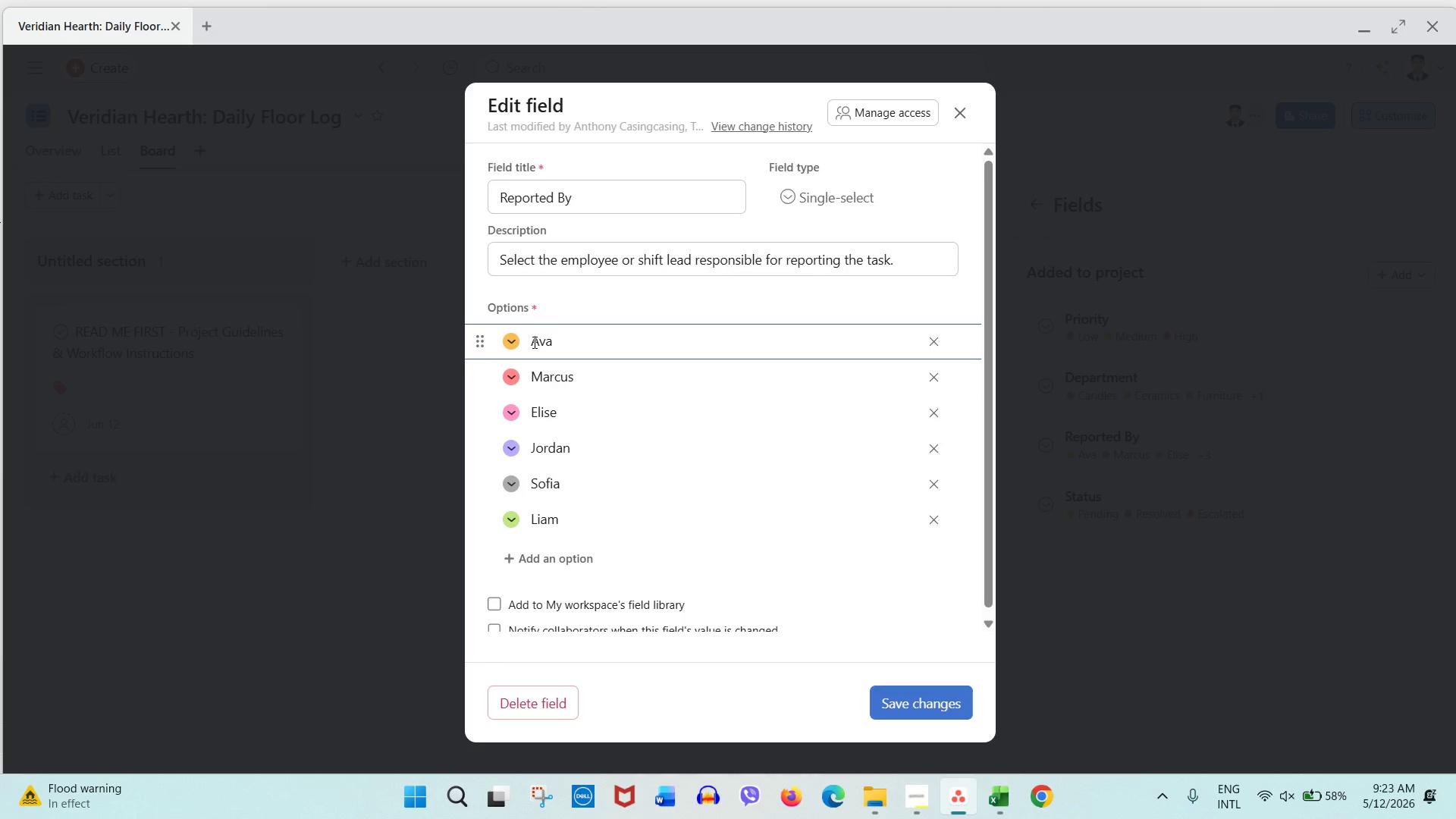 
type(Chlose)
key(Backspace)
key(Backspace)
type(e Vna)
key(Backspace)
key(Backspace)
type(ance)
 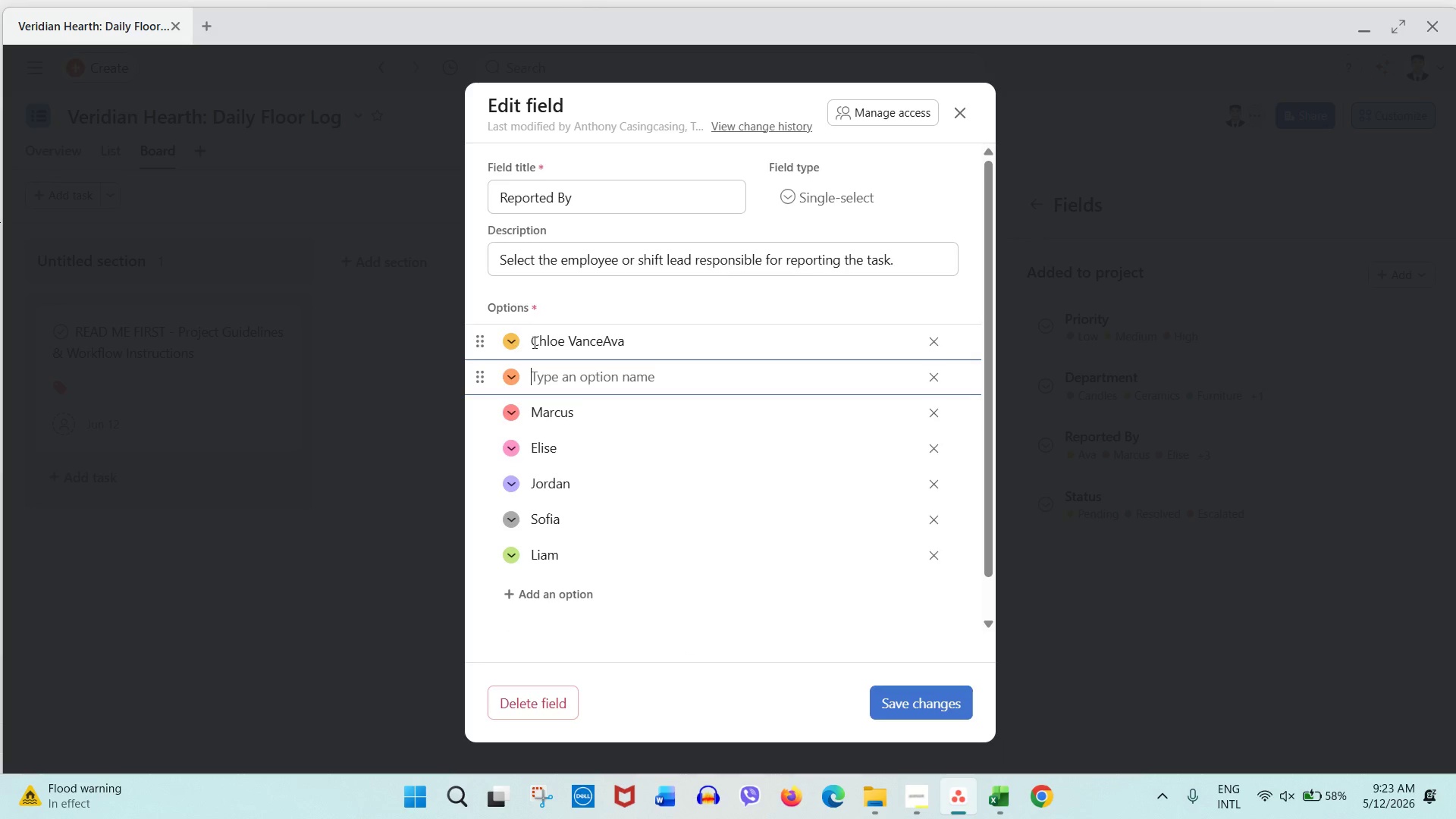 
 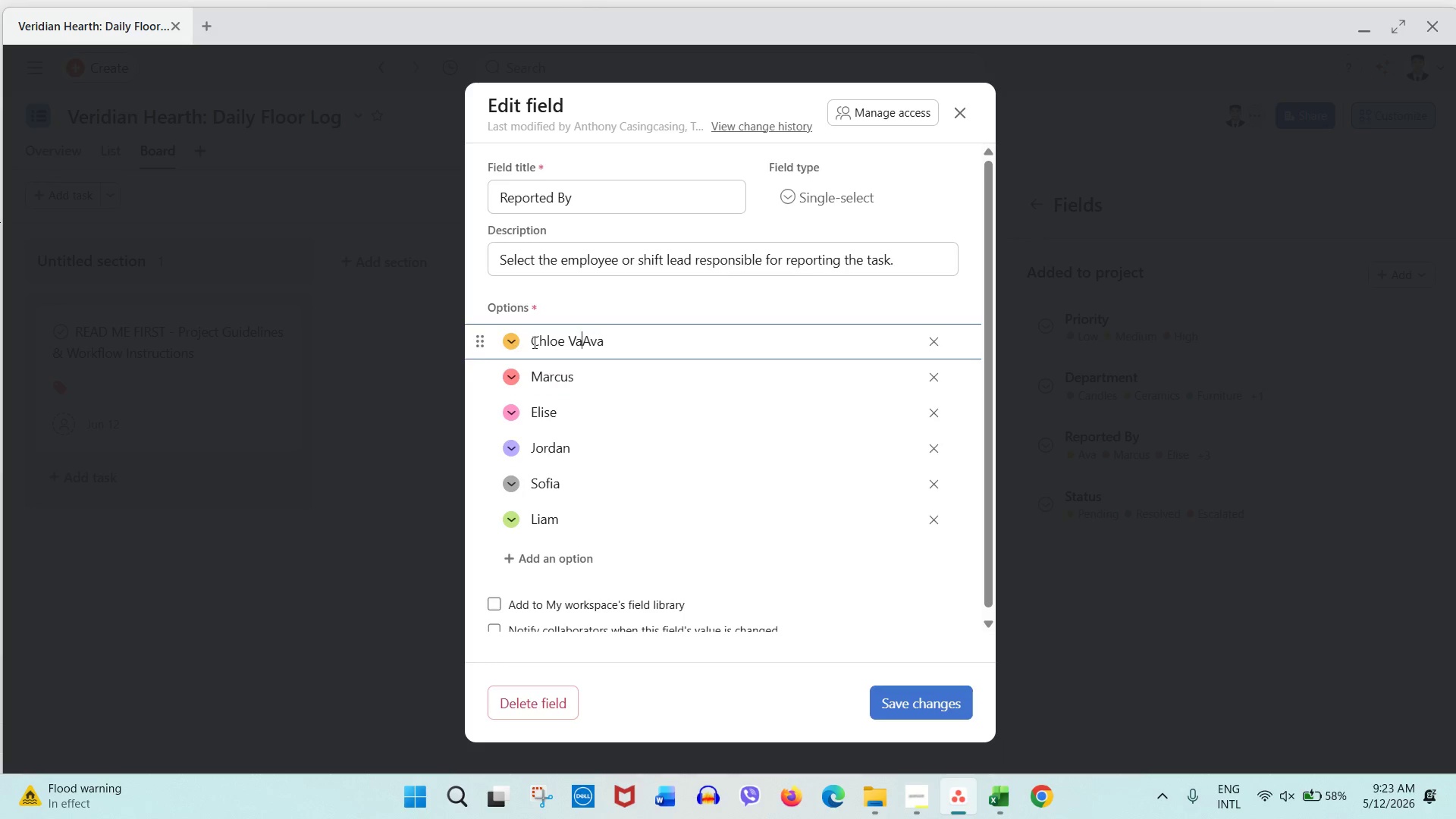 
key(Enter)
 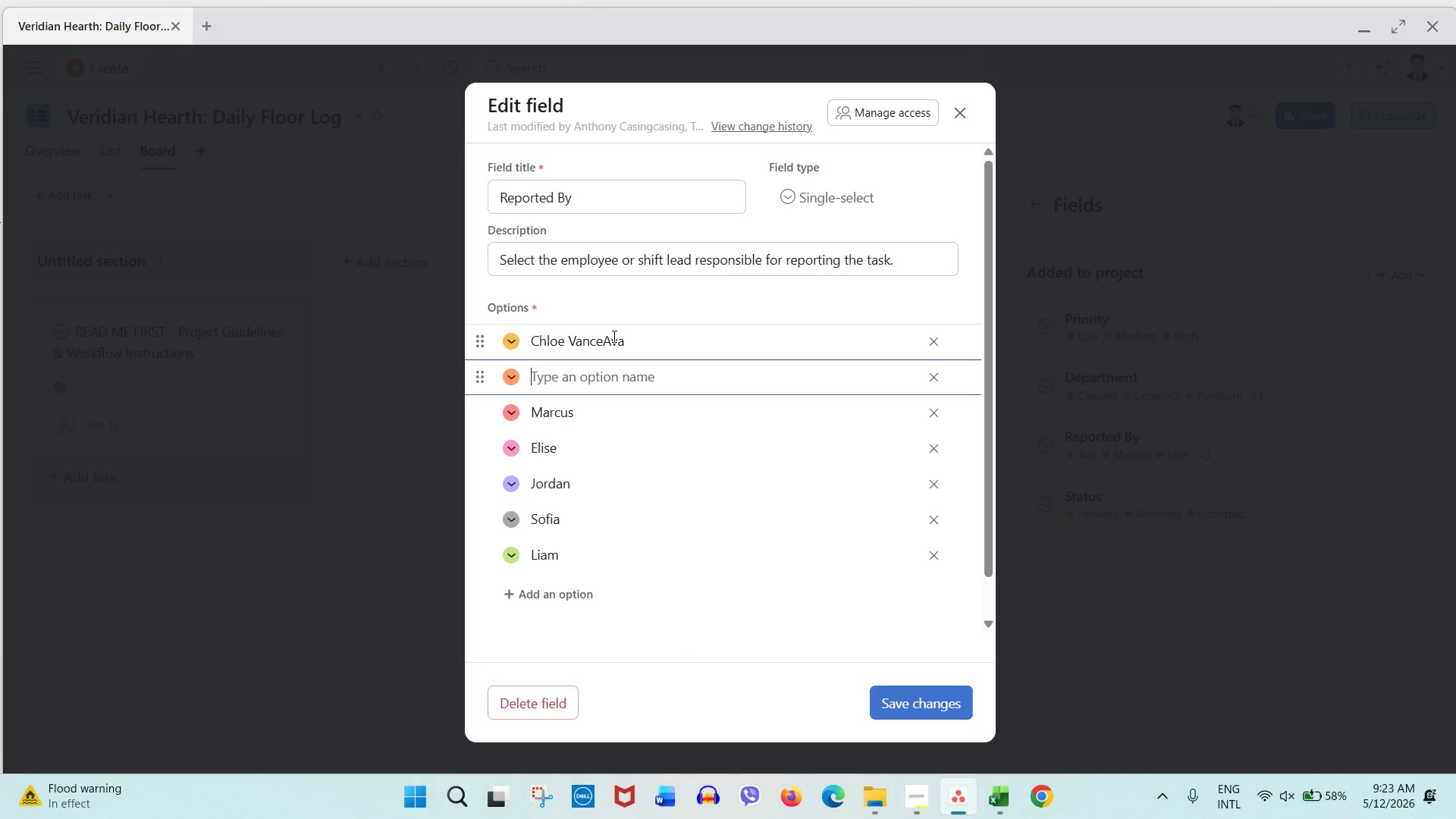 
left_click_drag(start_coordinate=[603, 339], to_coordinate=[641, 344])
 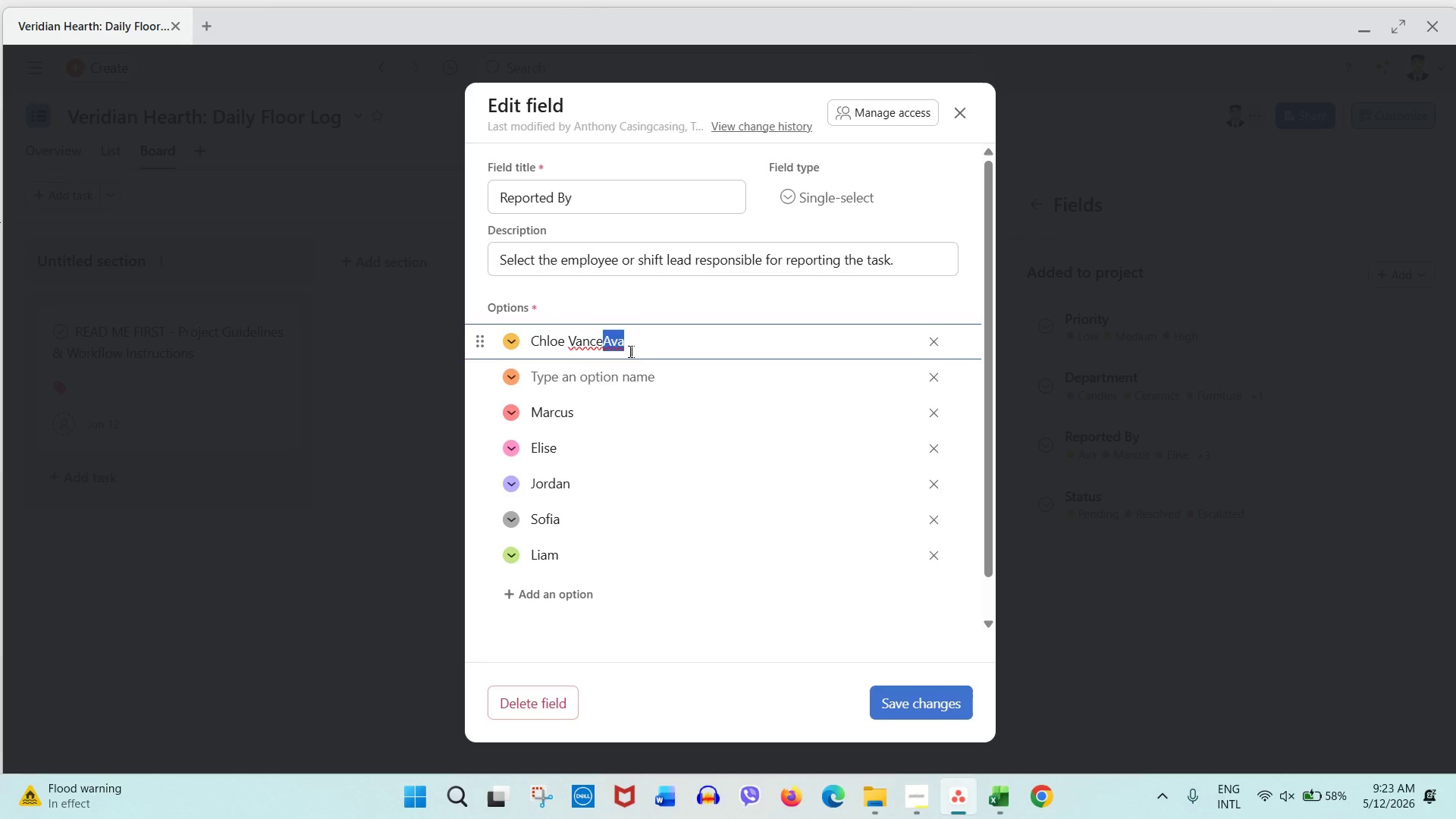 
key(Control+ControlLeft)
 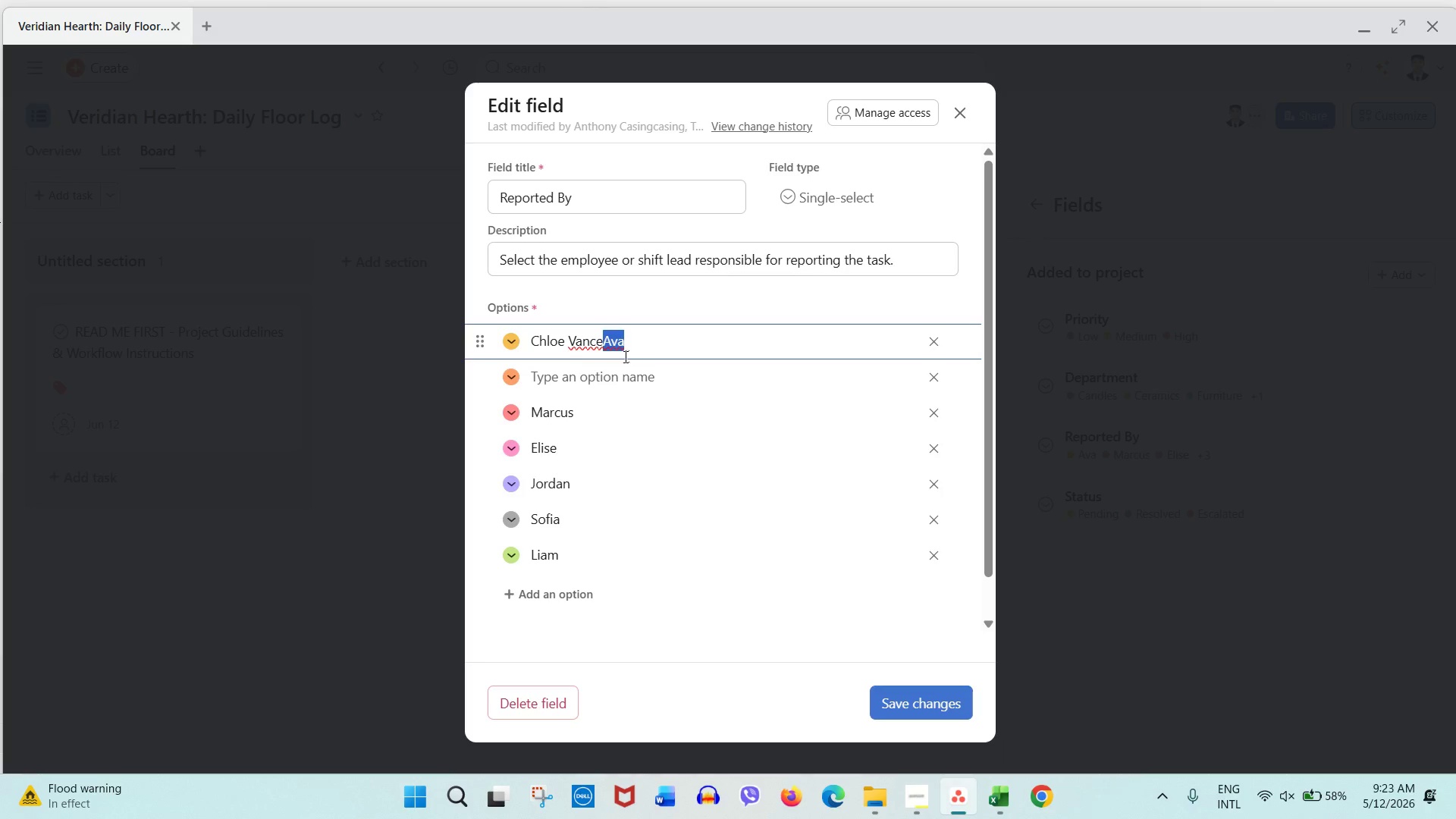 
key(Control+X)
 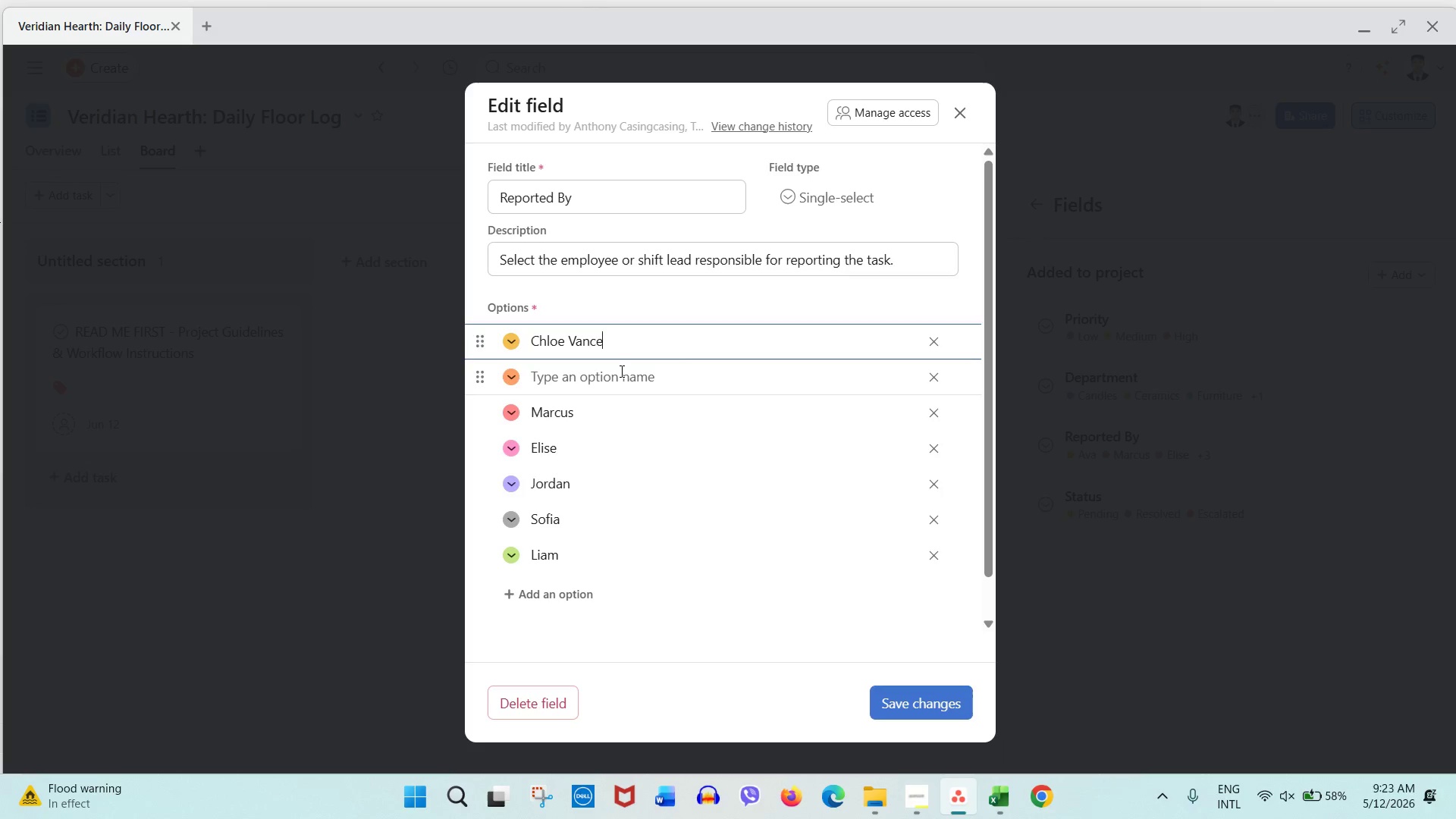 
left_click([620, 371])
 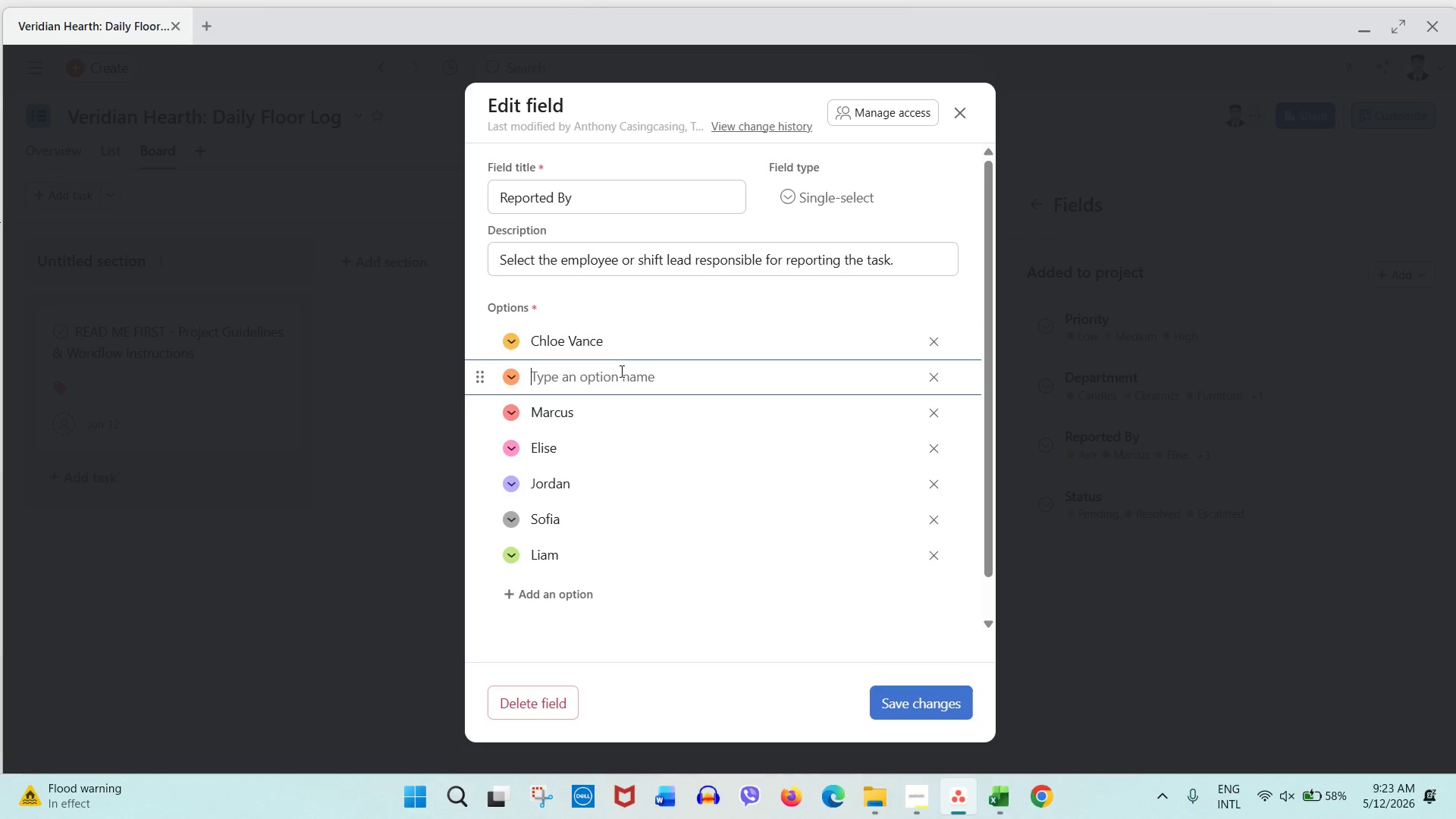 
key(Control+ControlLeft)
 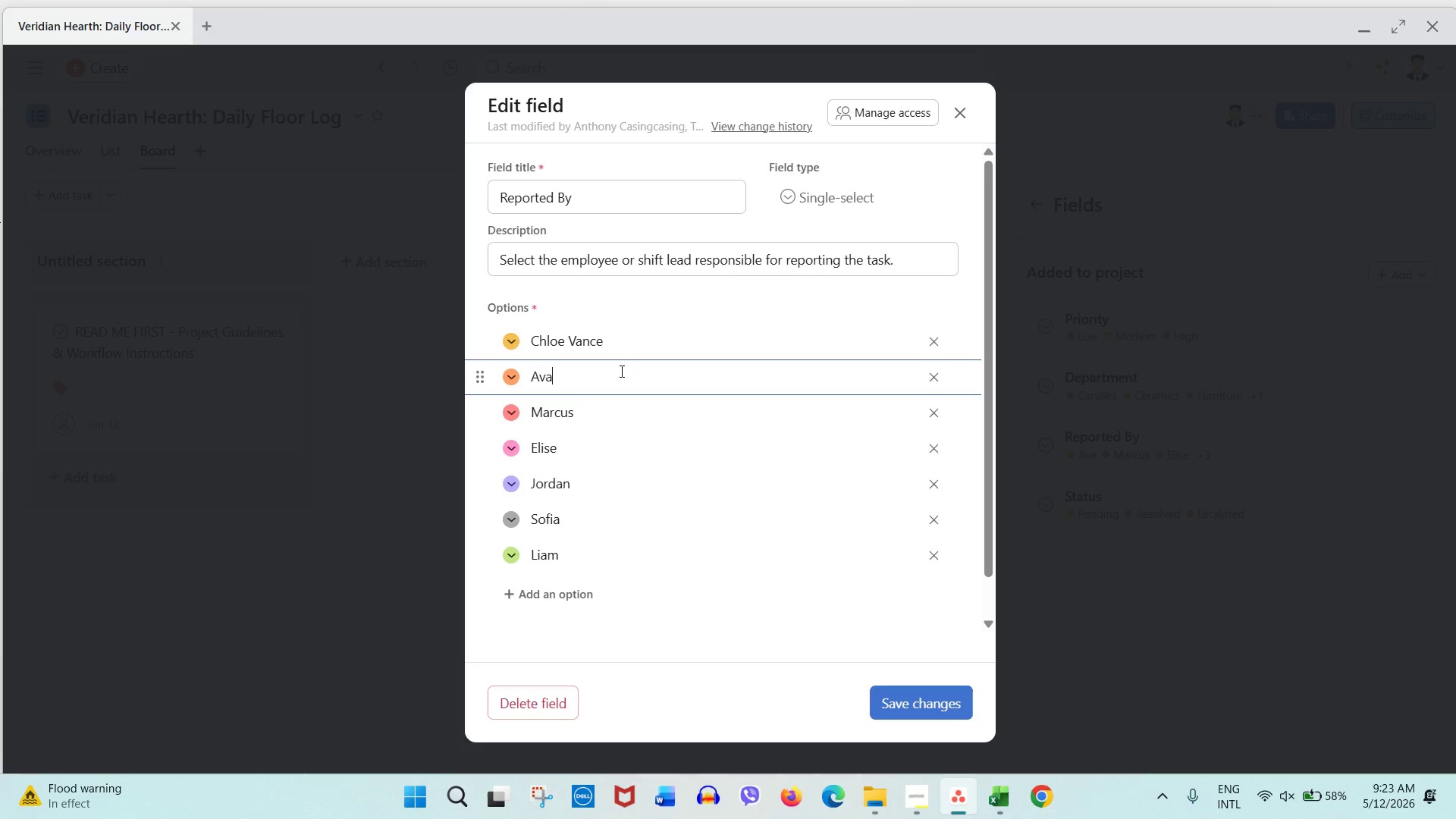 
key(Control+V)
 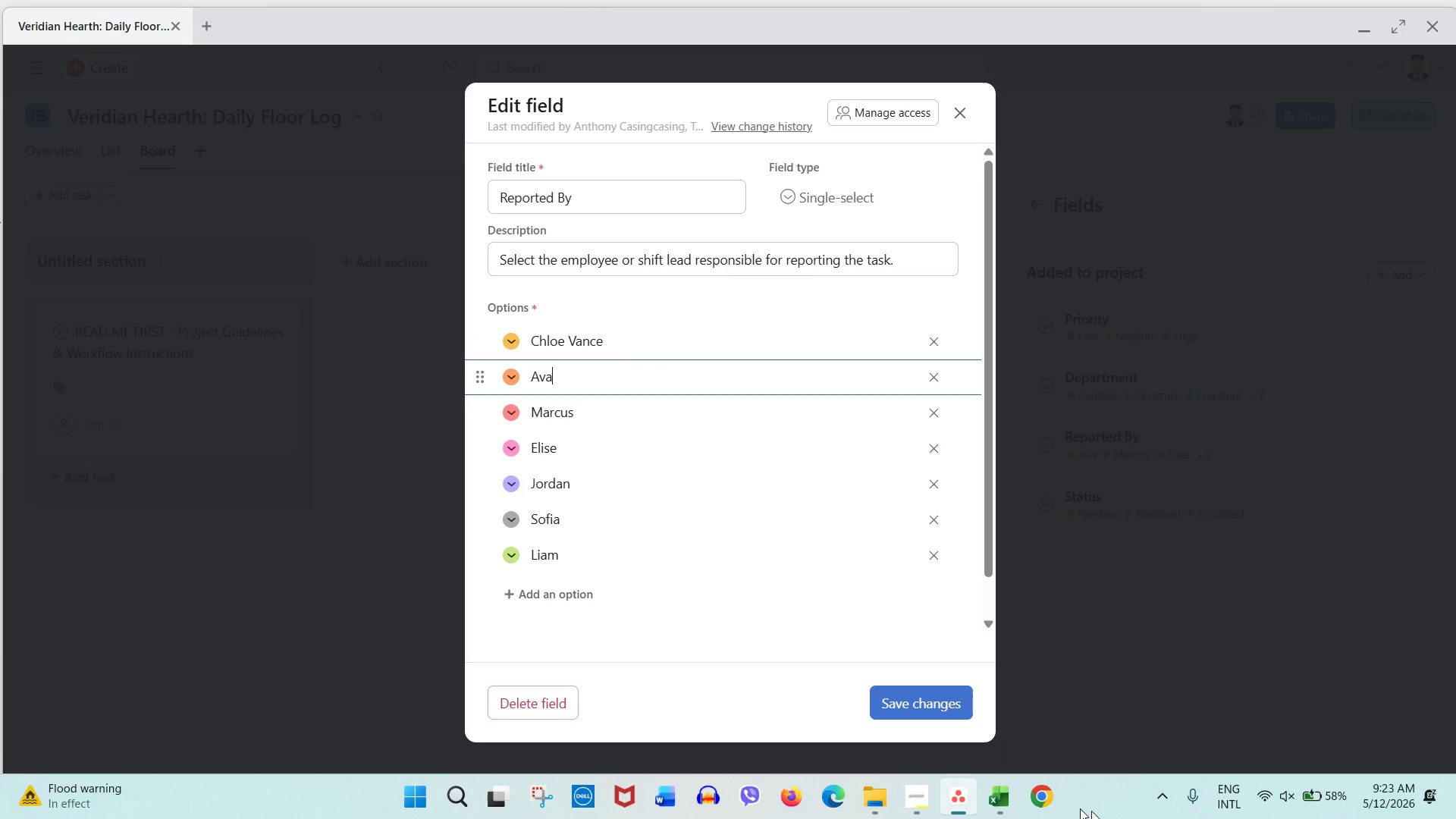 
left_click([994, 807])
 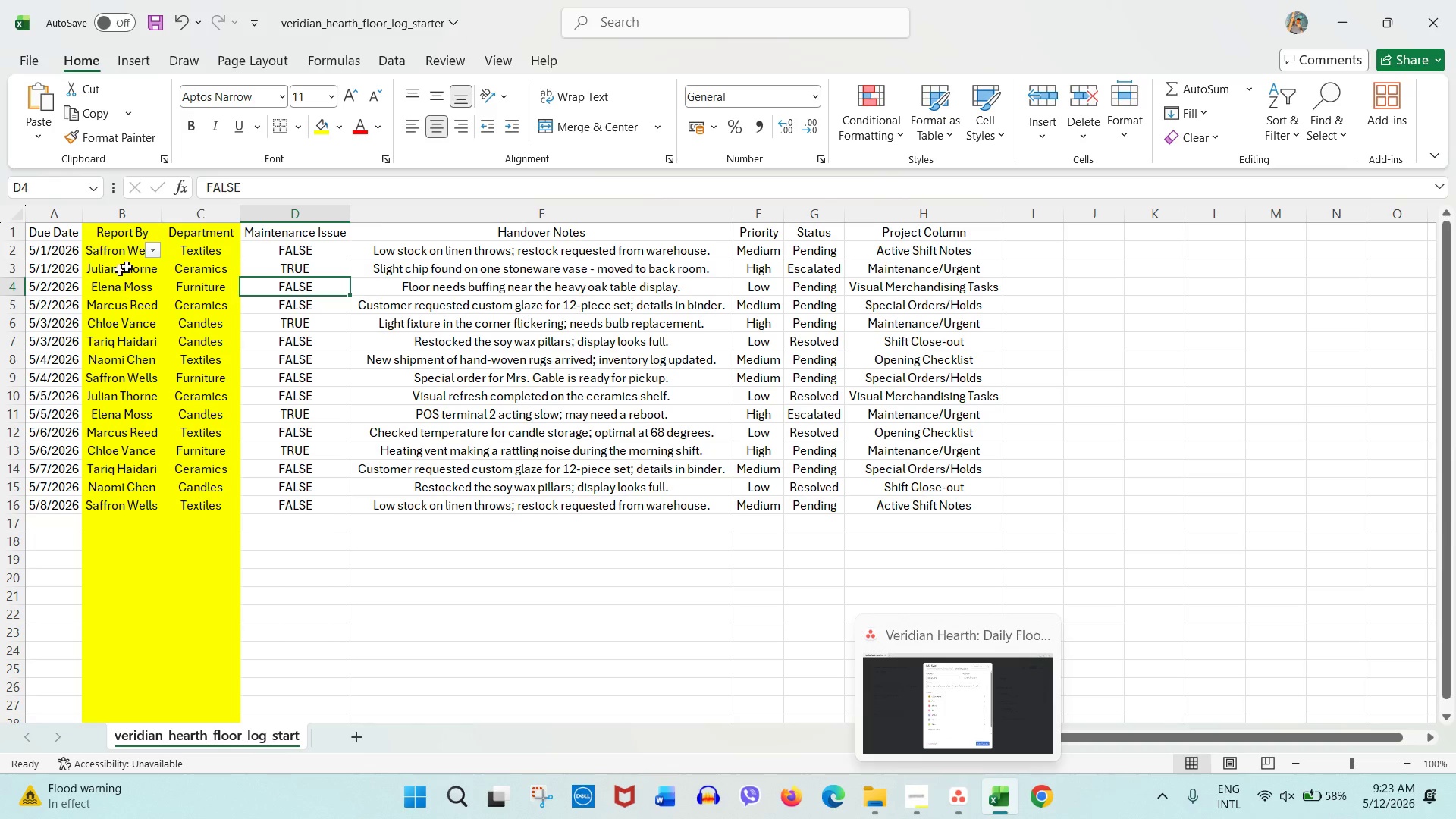 
left_click([158, 251])
 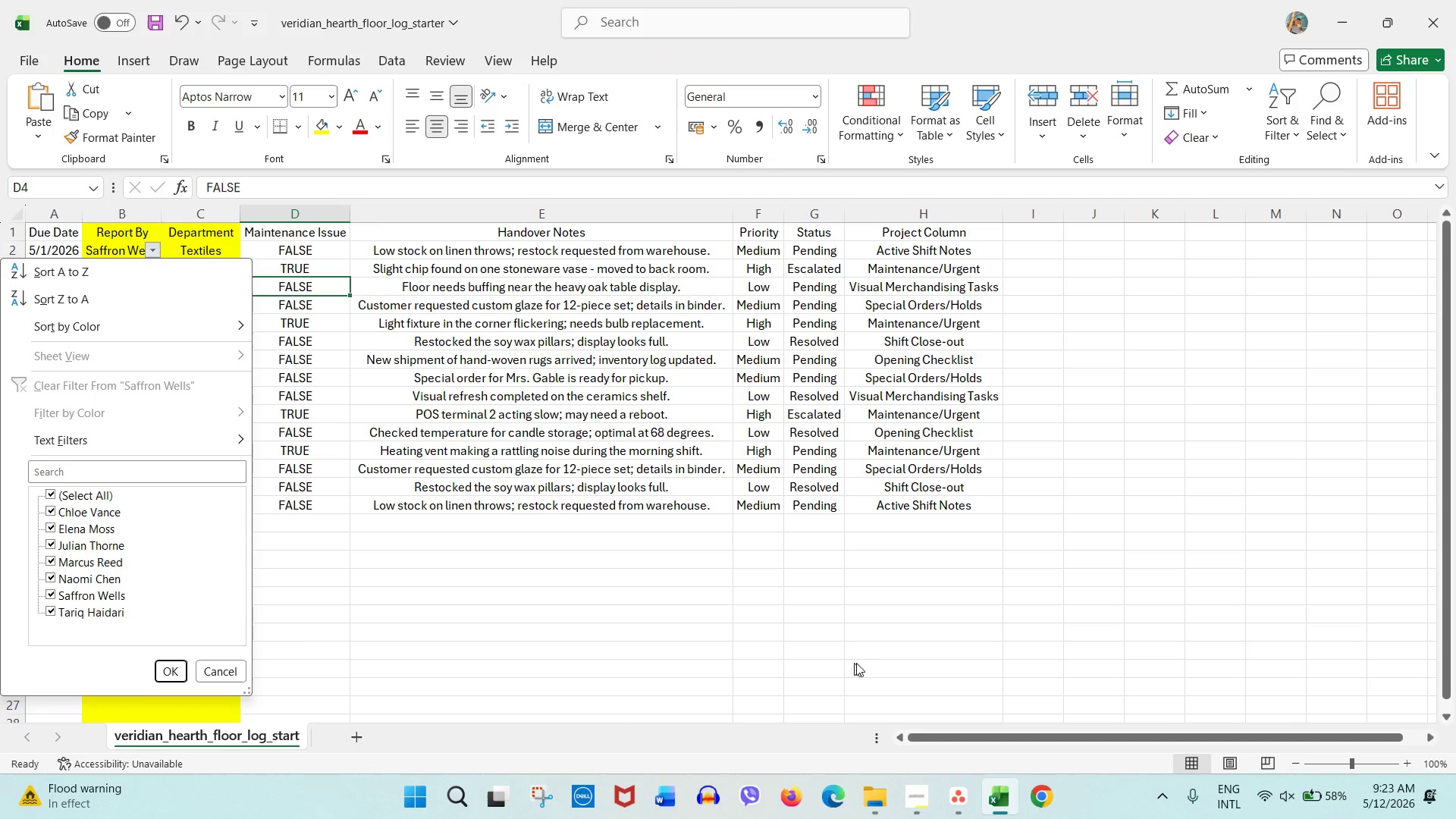 
left_click([961, 790])
 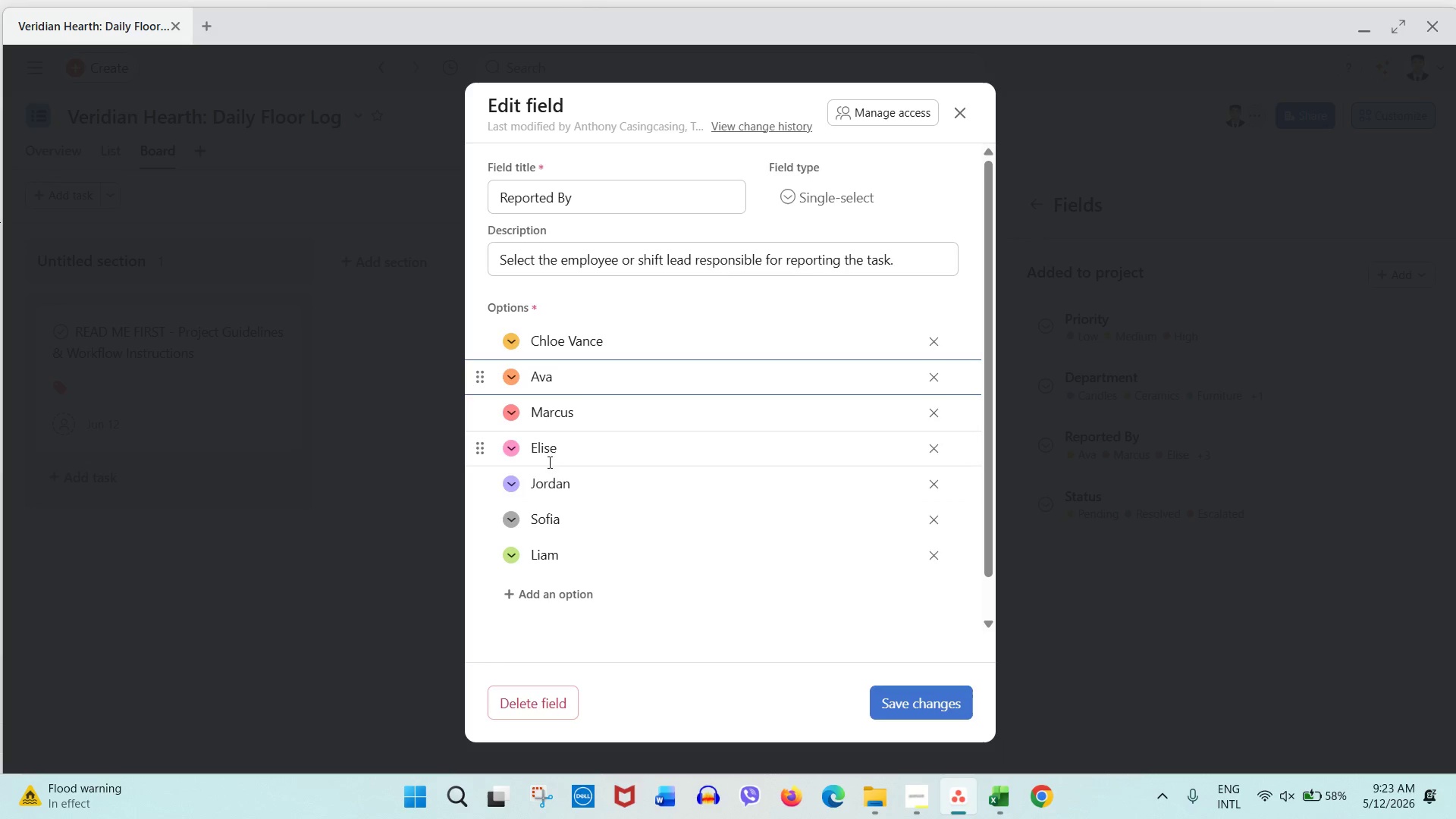 
left_click([630, 344])
 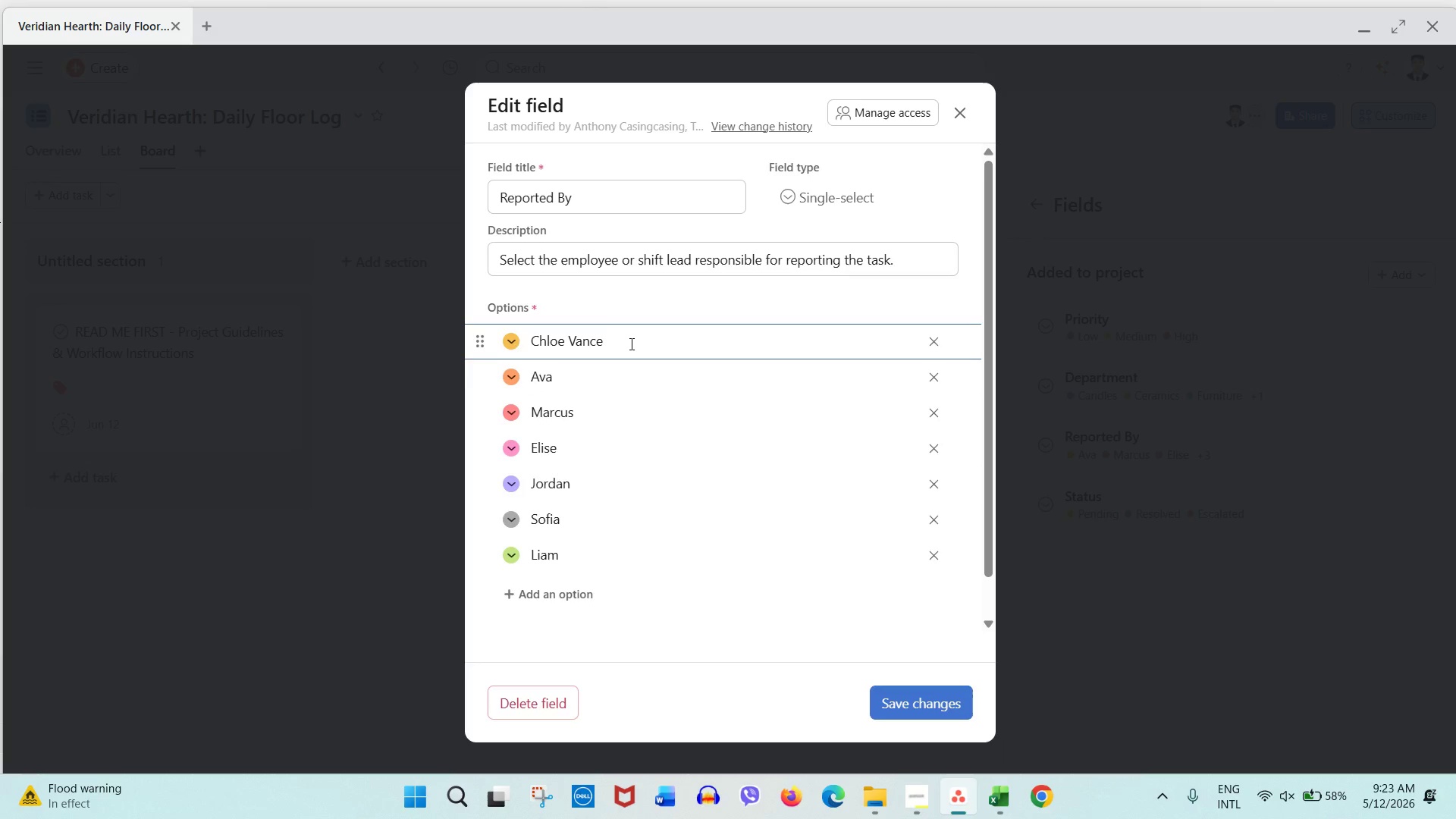 
key(Enter)
 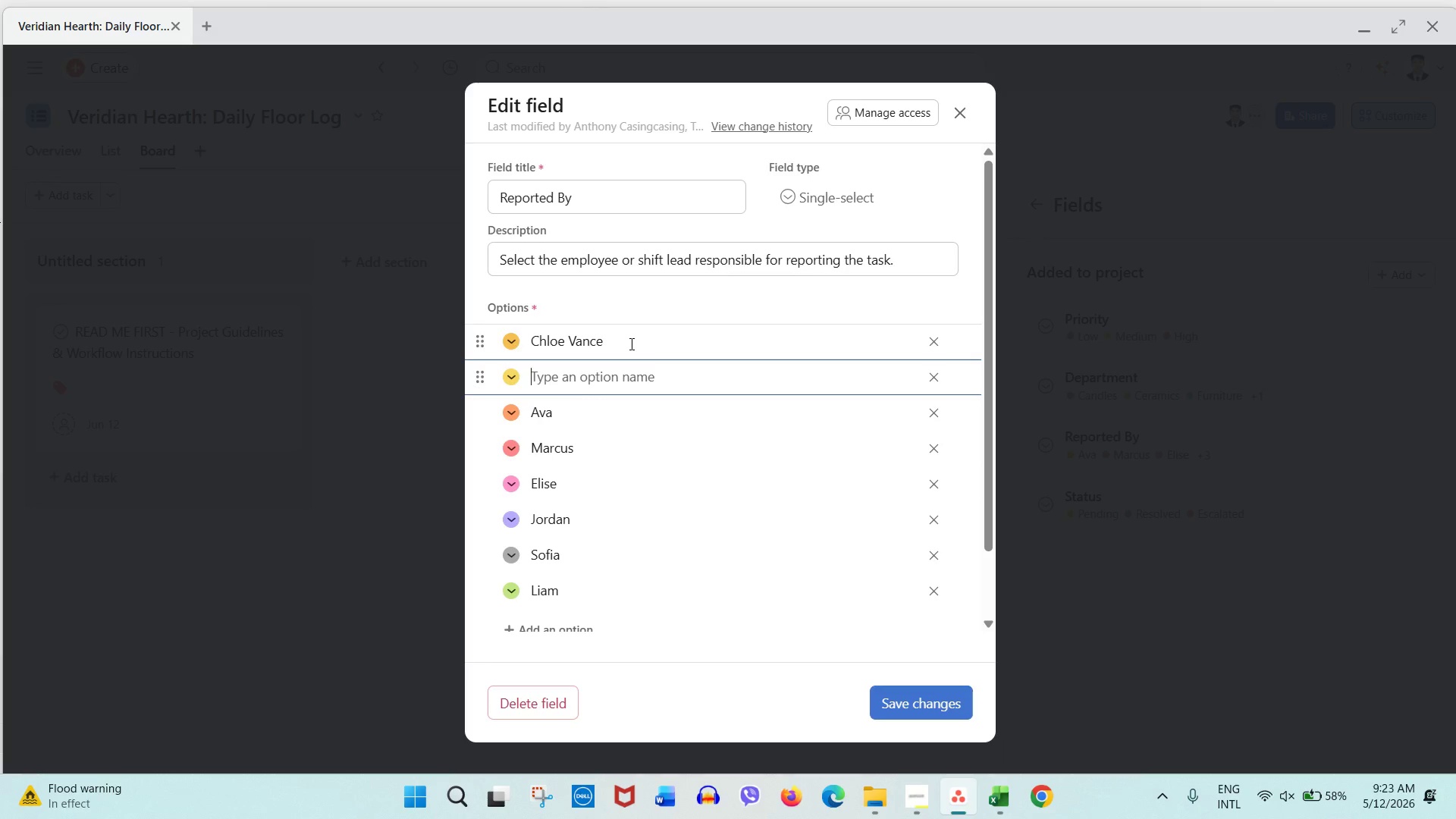 
type(Elena)
 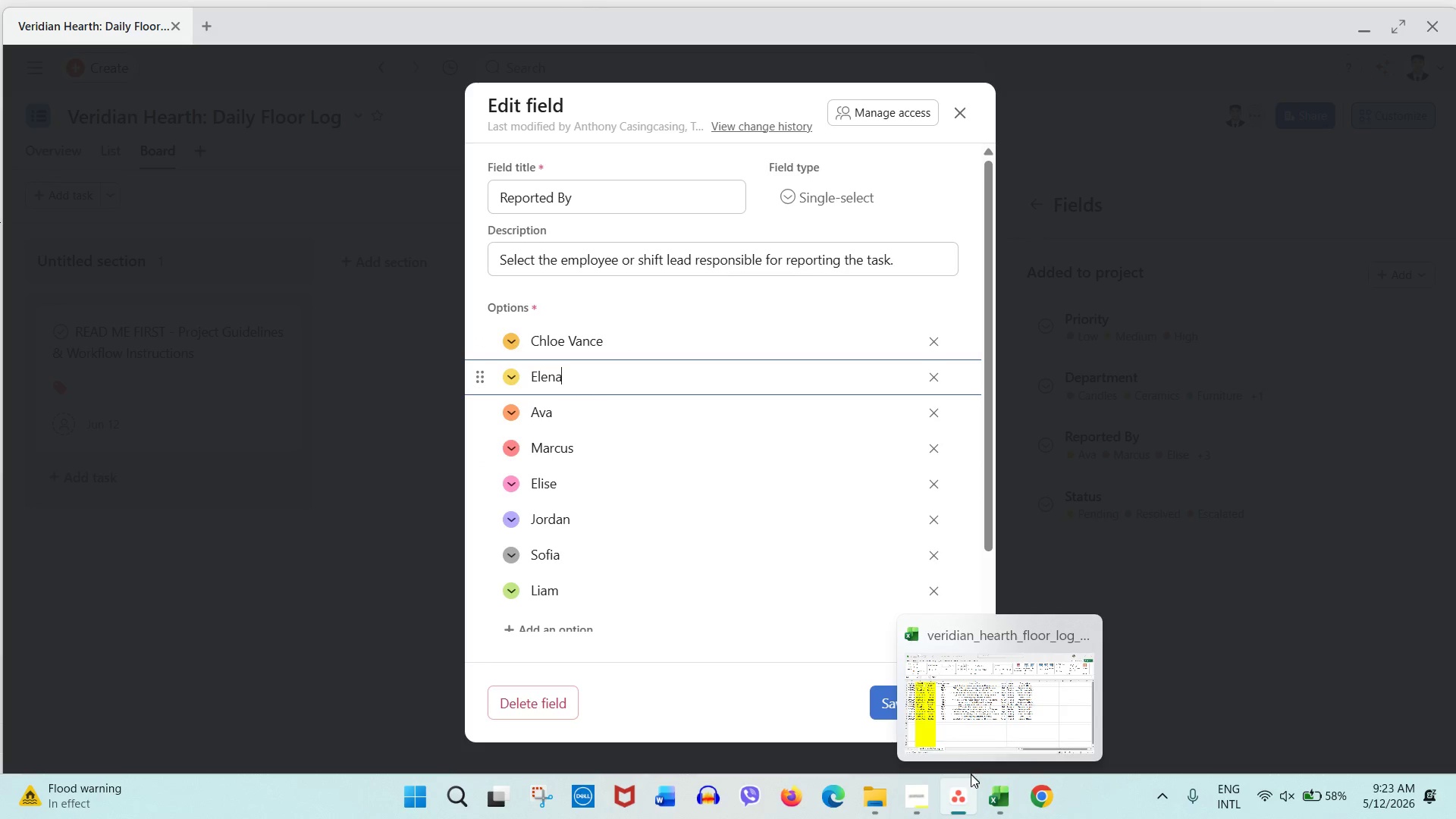 
left_click([986, 794])
 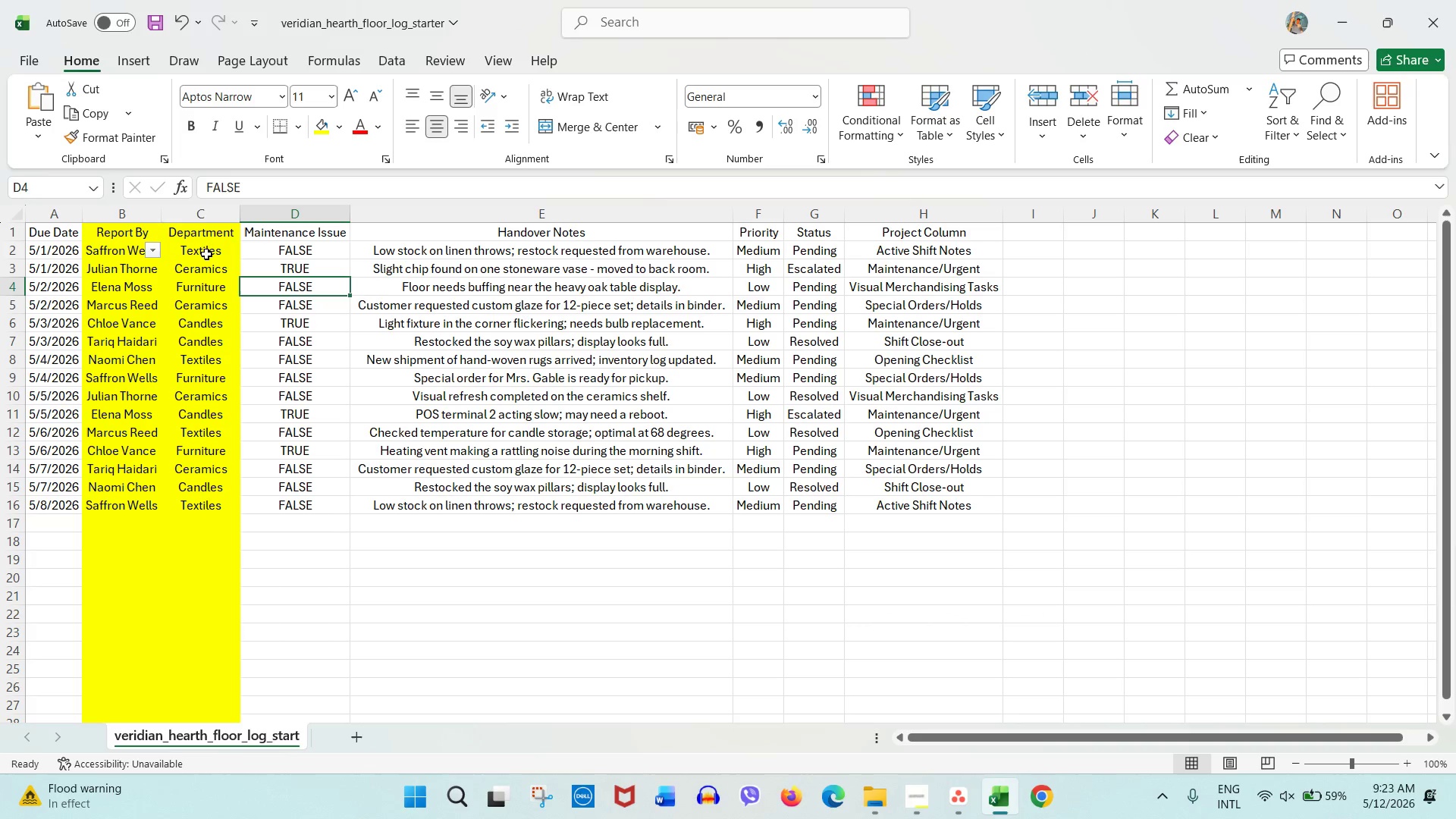 
left_click([155, 249])
 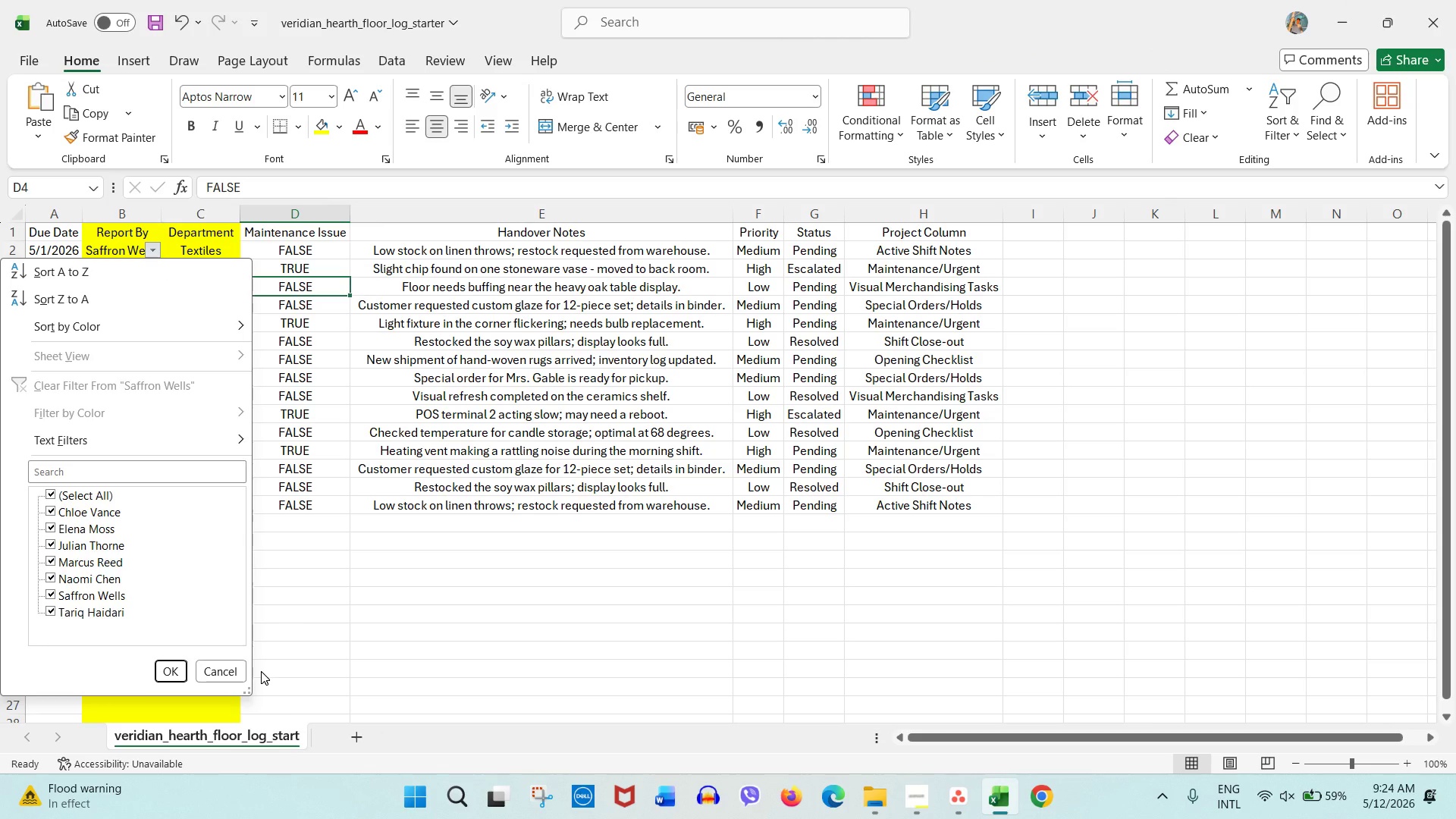 
wait(14.09)
 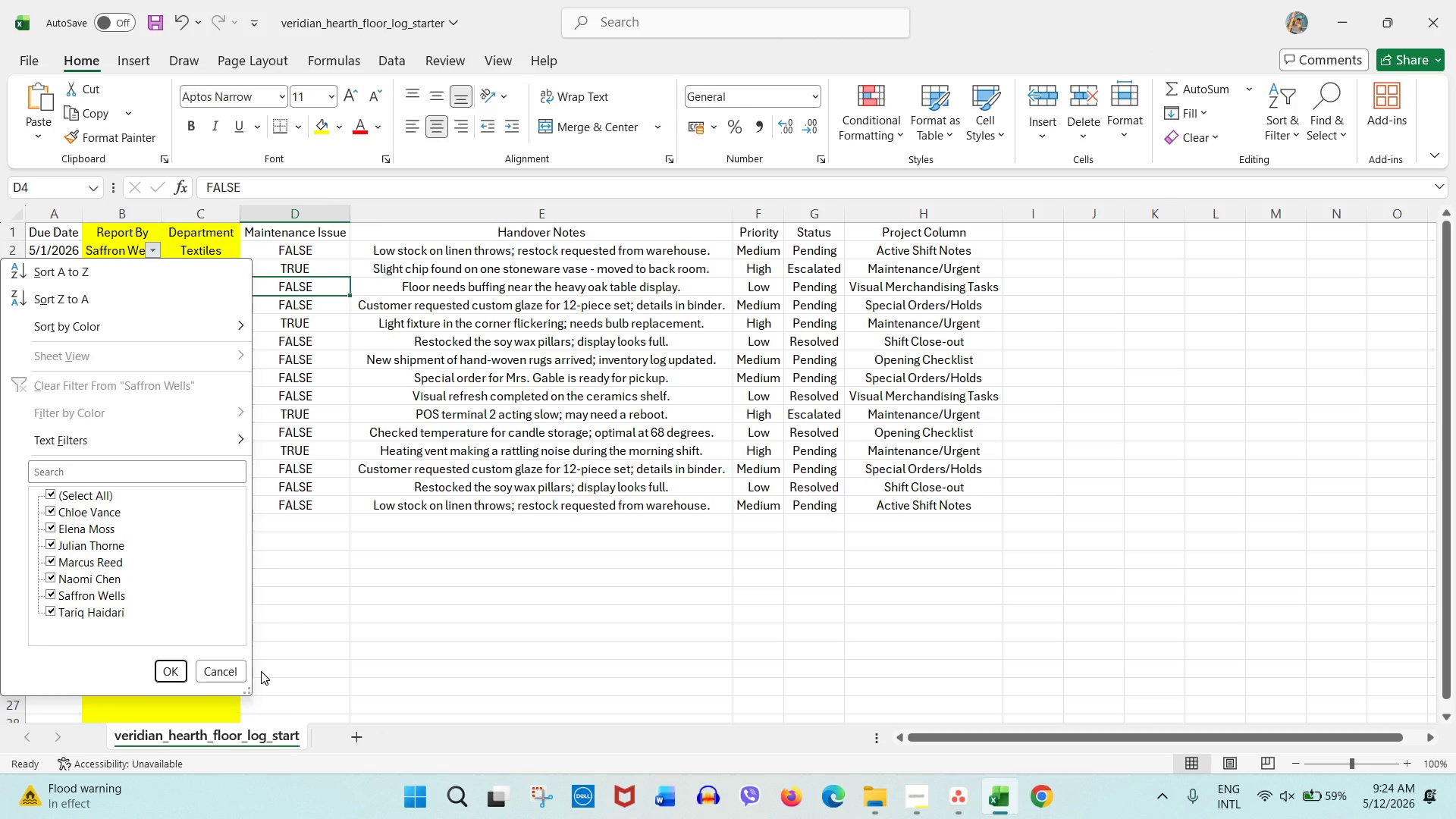 
left_click([949, 789])
 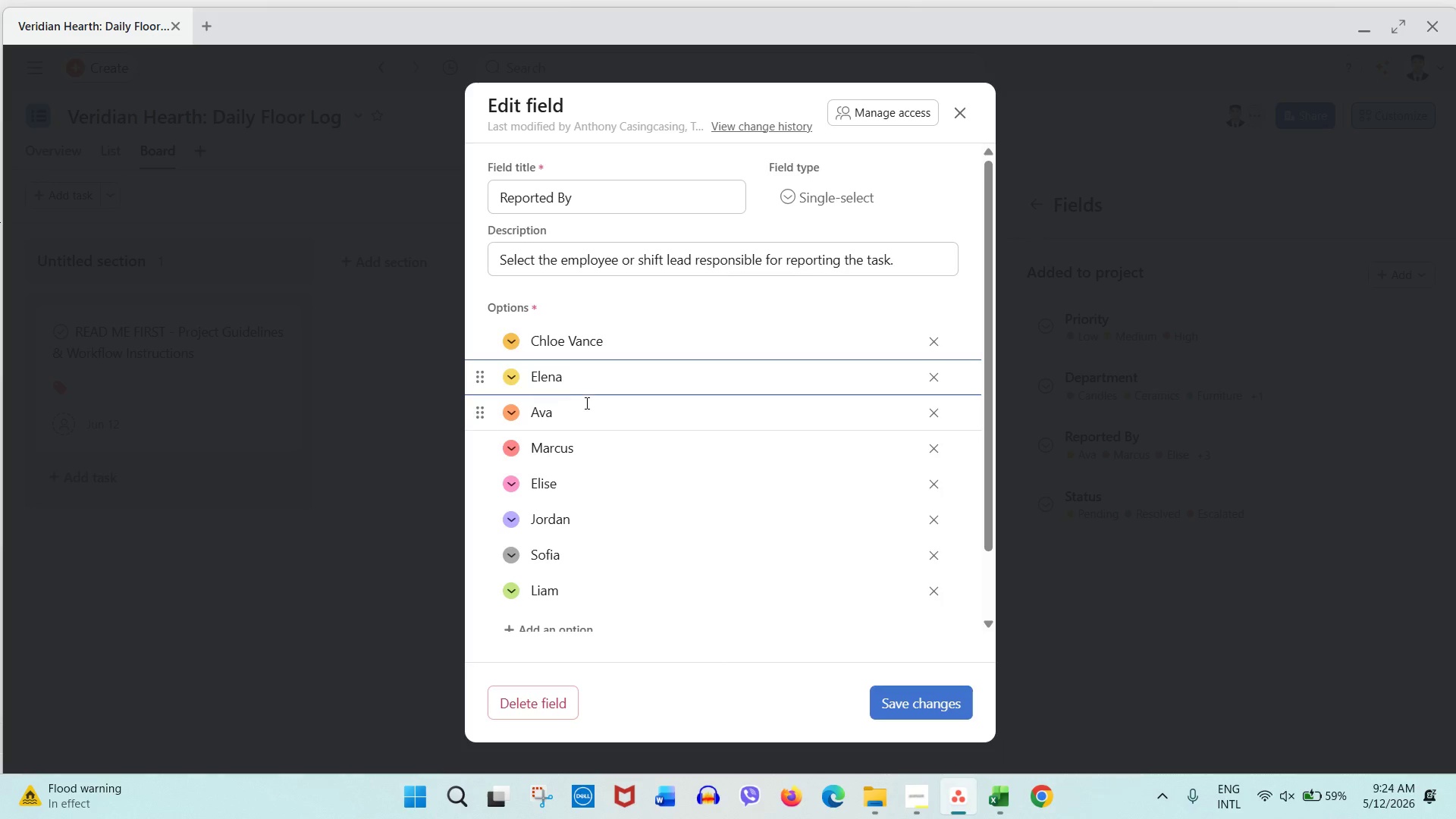 
type( Modd)
key(Backspace)
key(Backspace)
key(Backspace)
type(oss)
 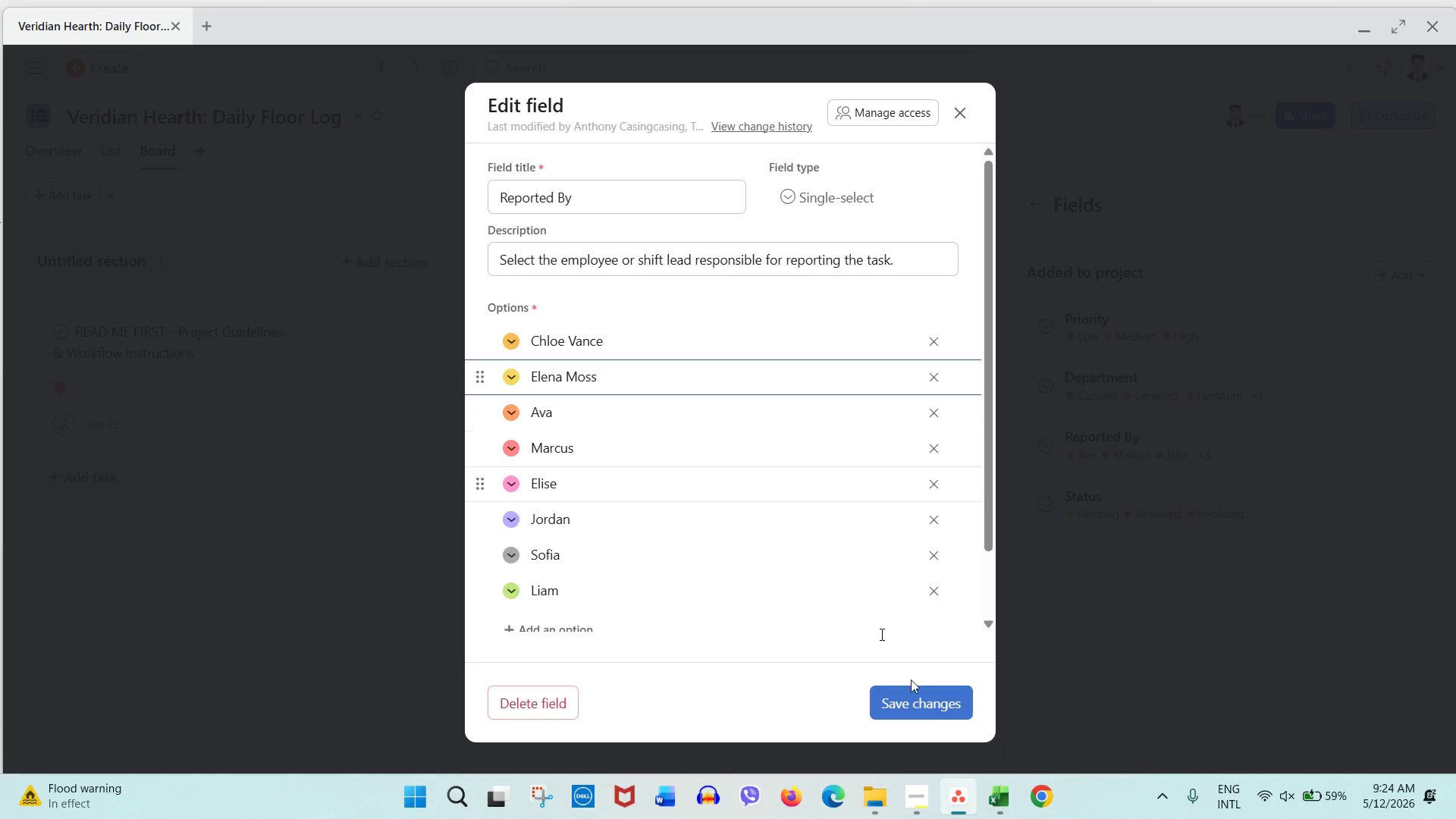 
mouse_move([985, 783])
 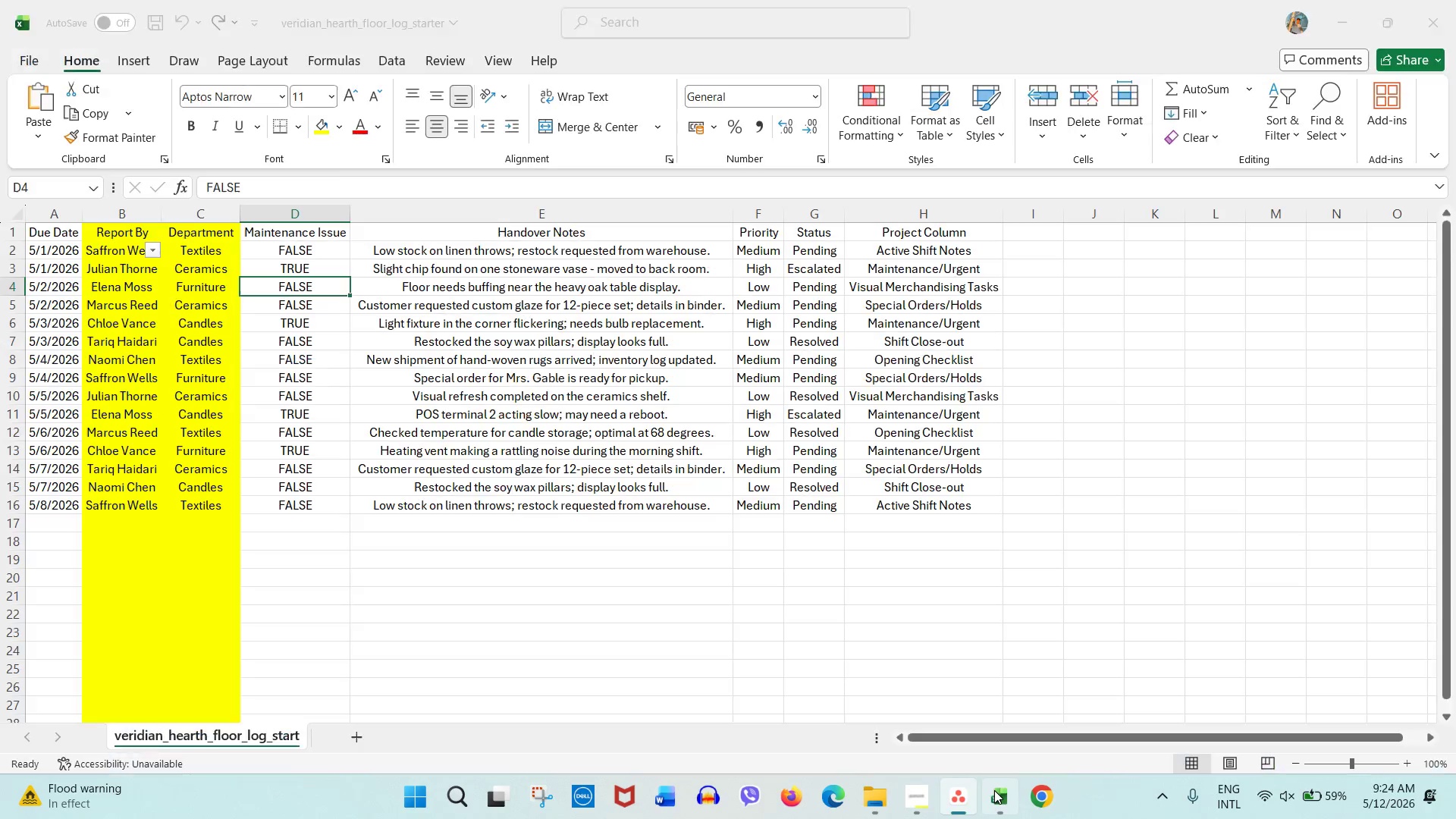 
mouse_move([962, 780])
 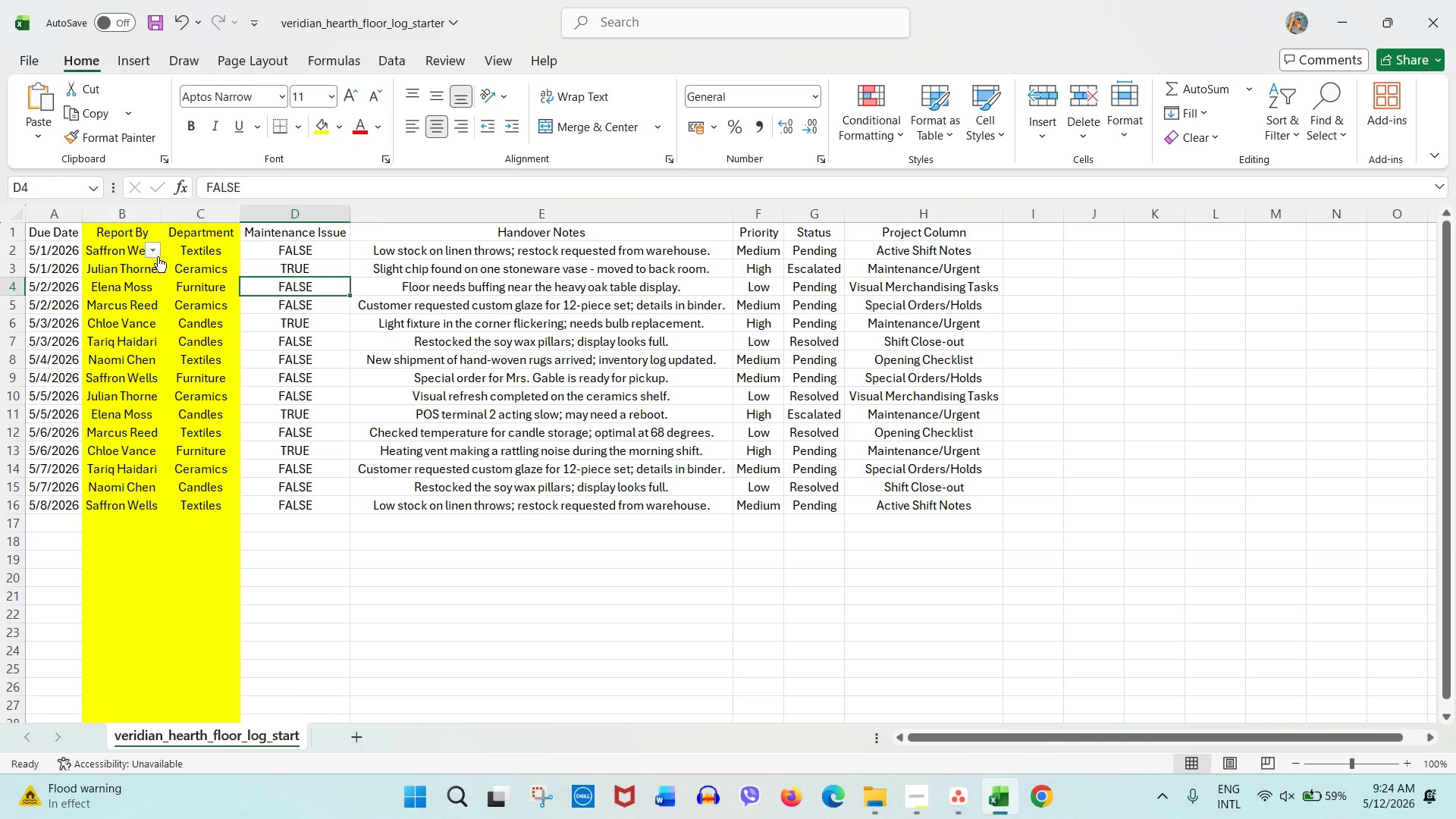 
left_click([152, 251])
 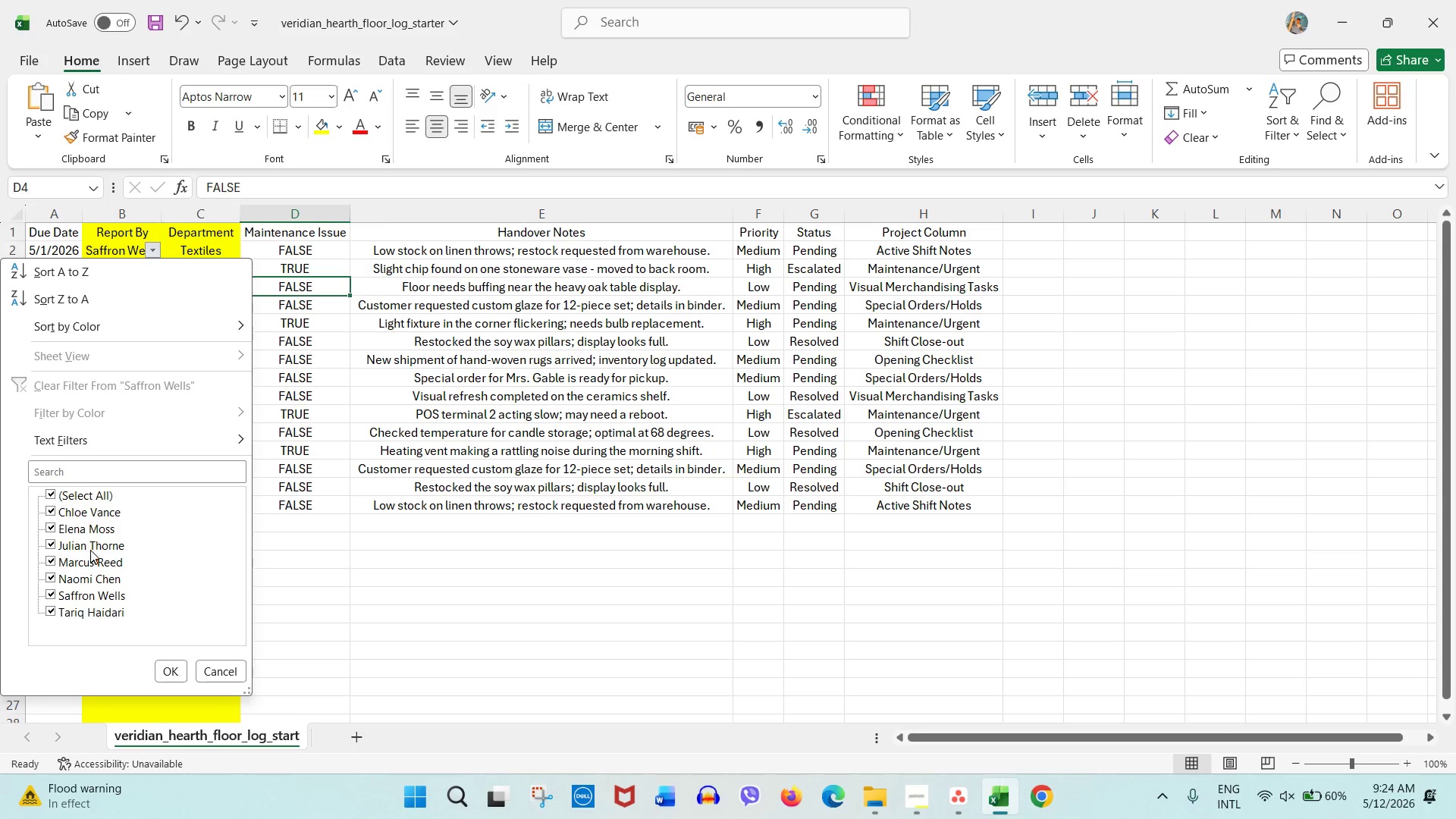 
wait(11.14)
 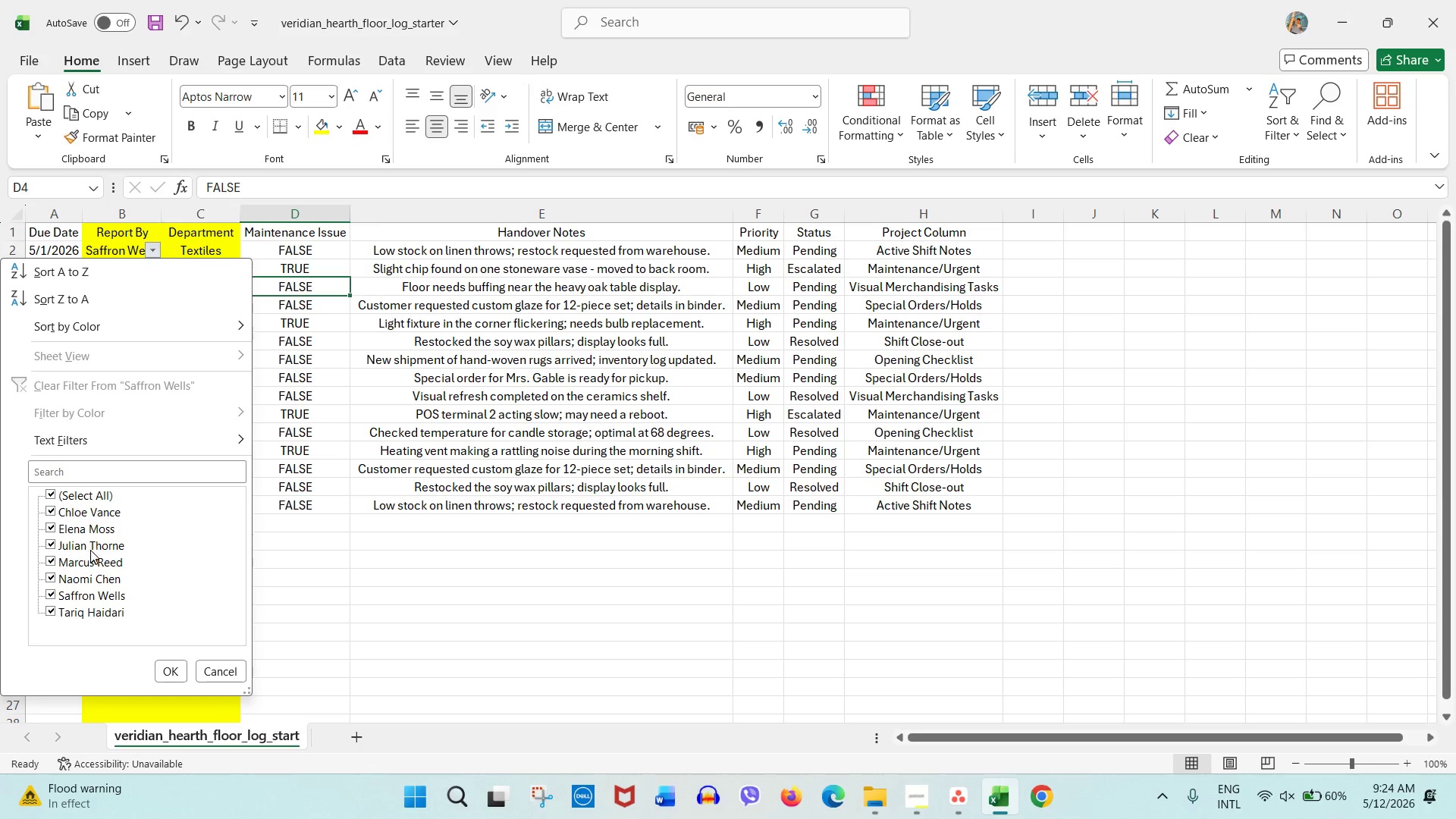 
left_click([967, 803])
 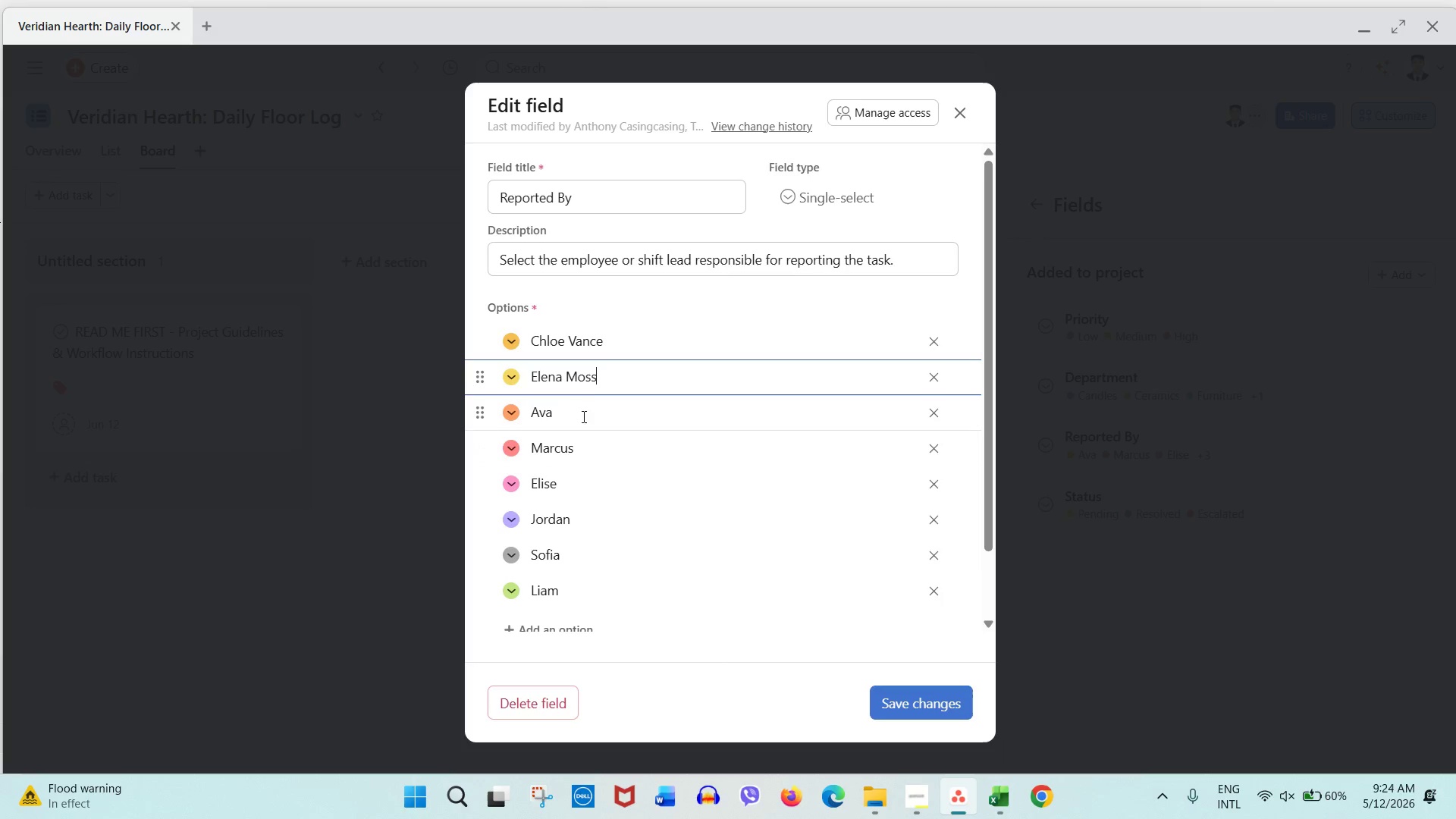 
key(Enter)
 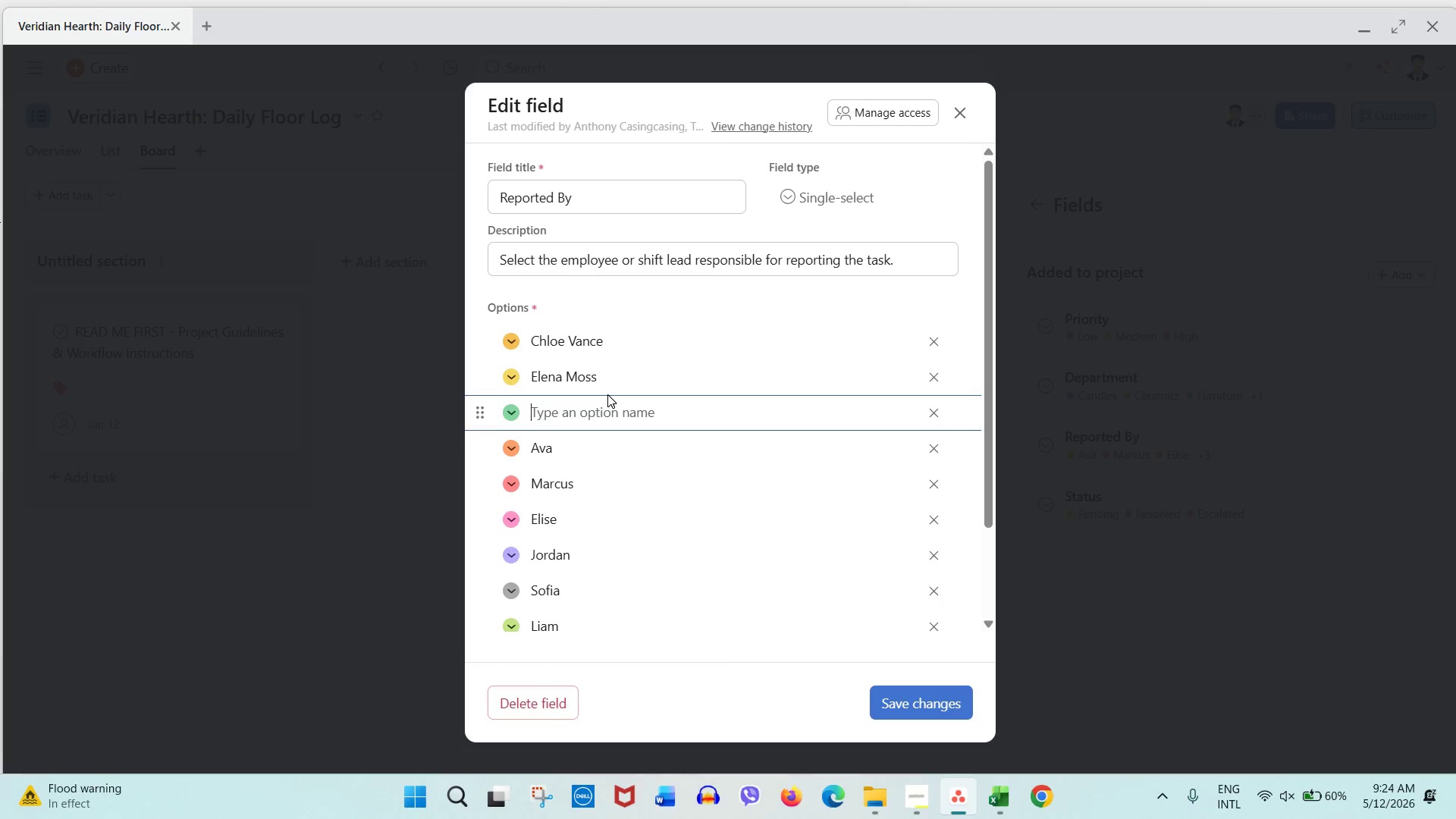 
type(Julian  THorn)
key(Backspace)
key(Backspace)
key(Backspace)
key(Backspace)
key(Backspace)
type(horne)
 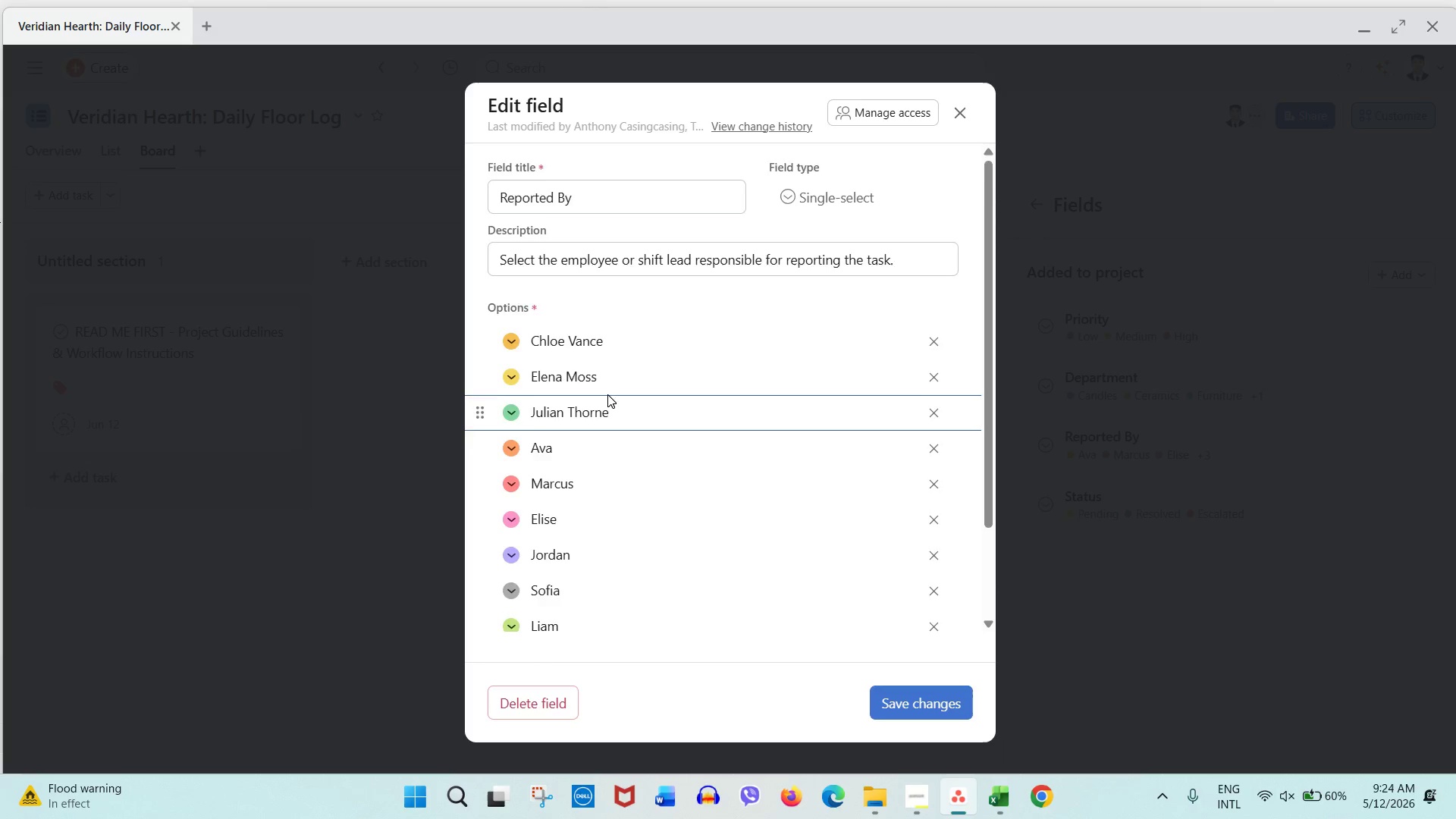 
scroll: coordinate [607, 394], scroll_direction: down, amount: 2.0
 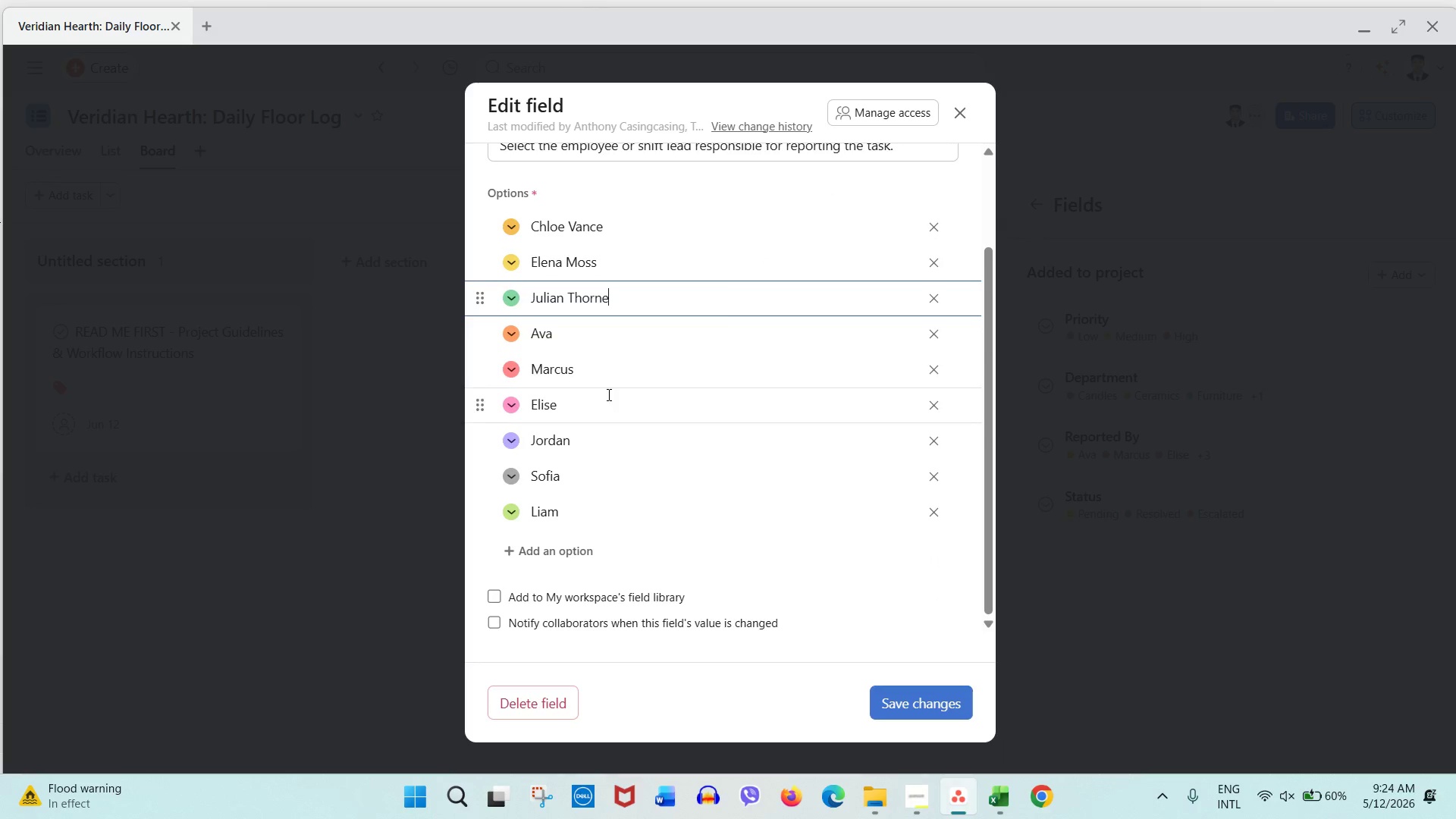 
scroll: coordinate [607, 394], scroll_direction: up, amount: 1.0
 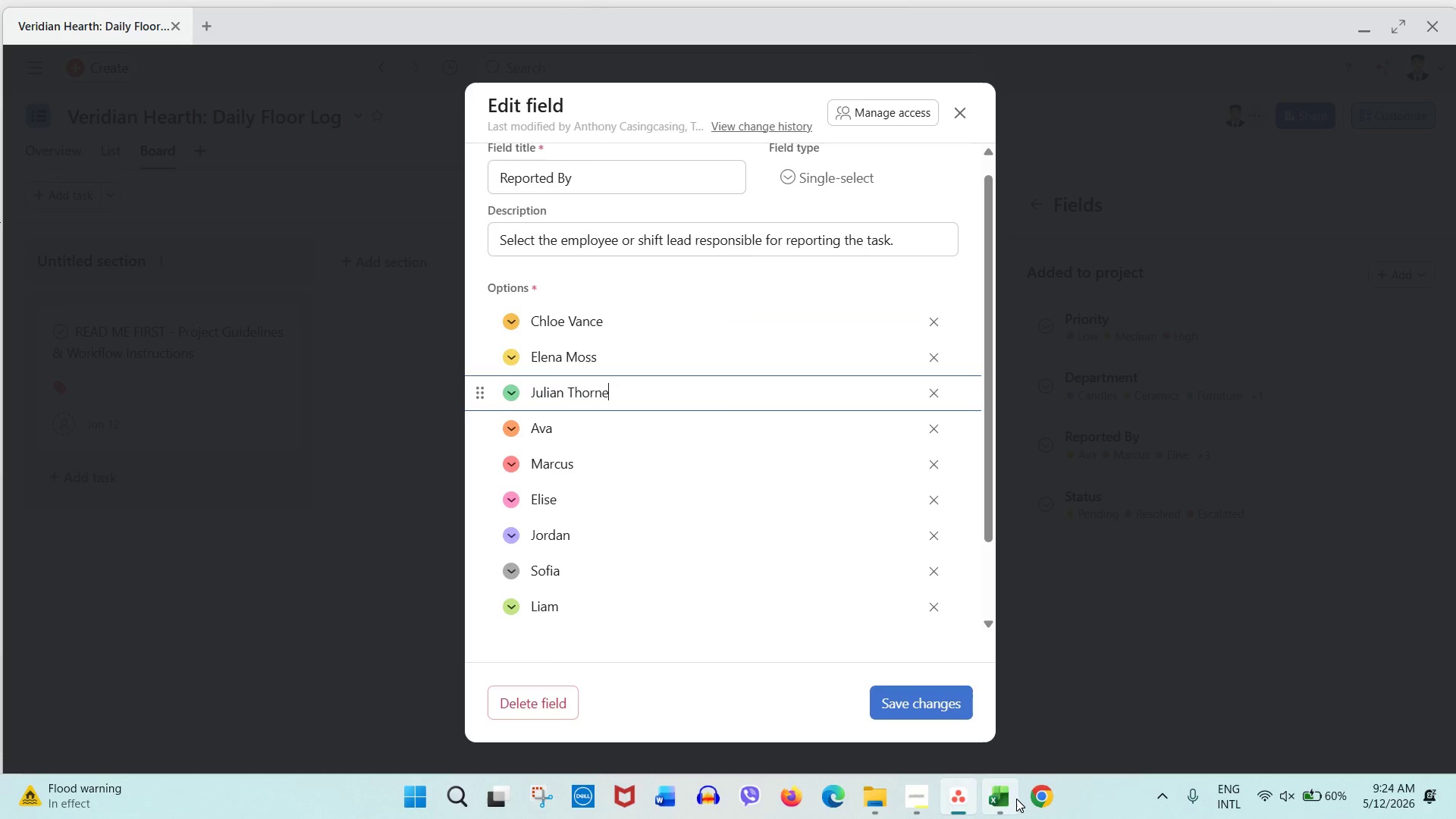 
left_click([997, 798])
 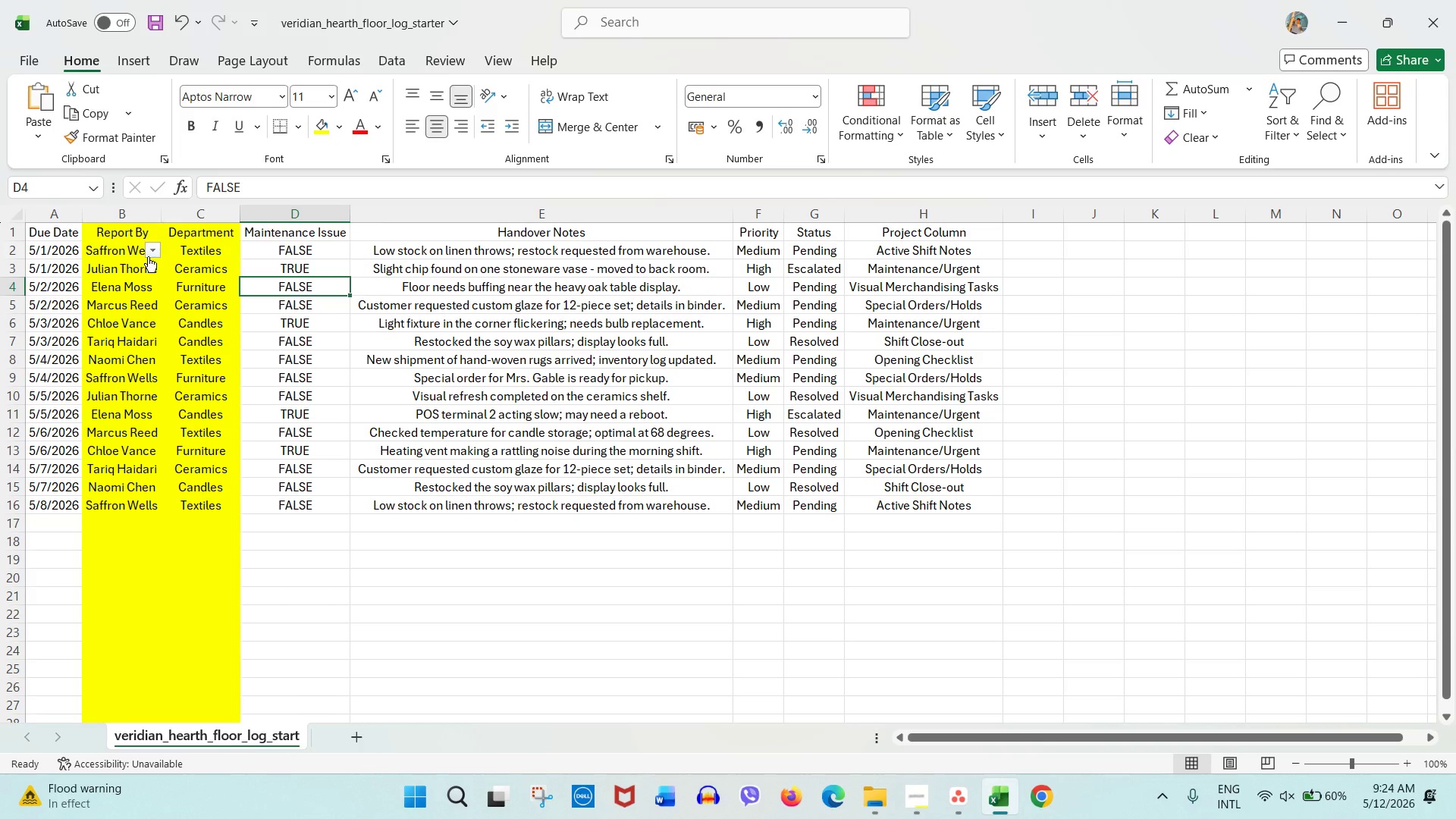 
left_click([153, 256])
 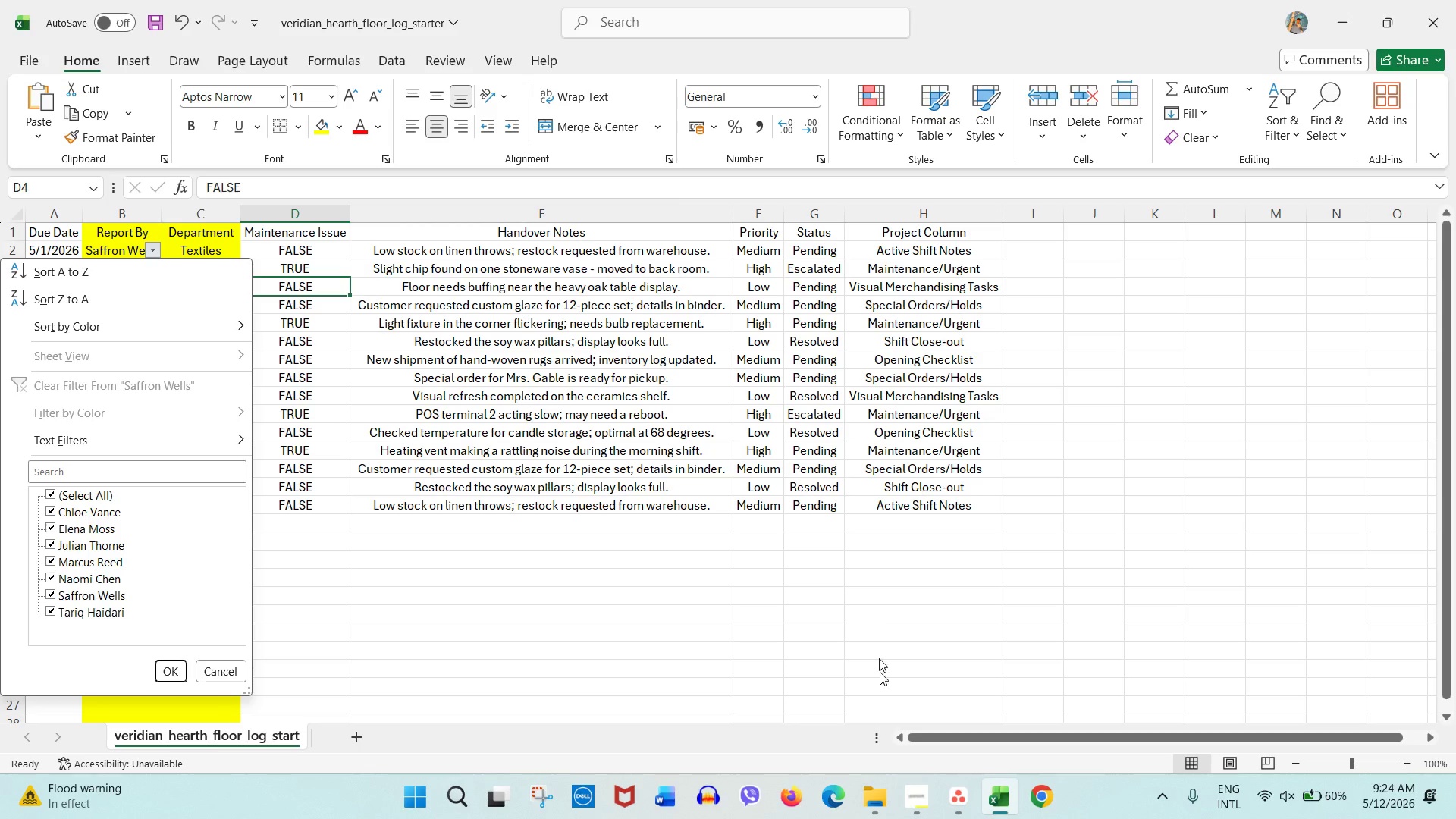 
left_click([950, 791])
 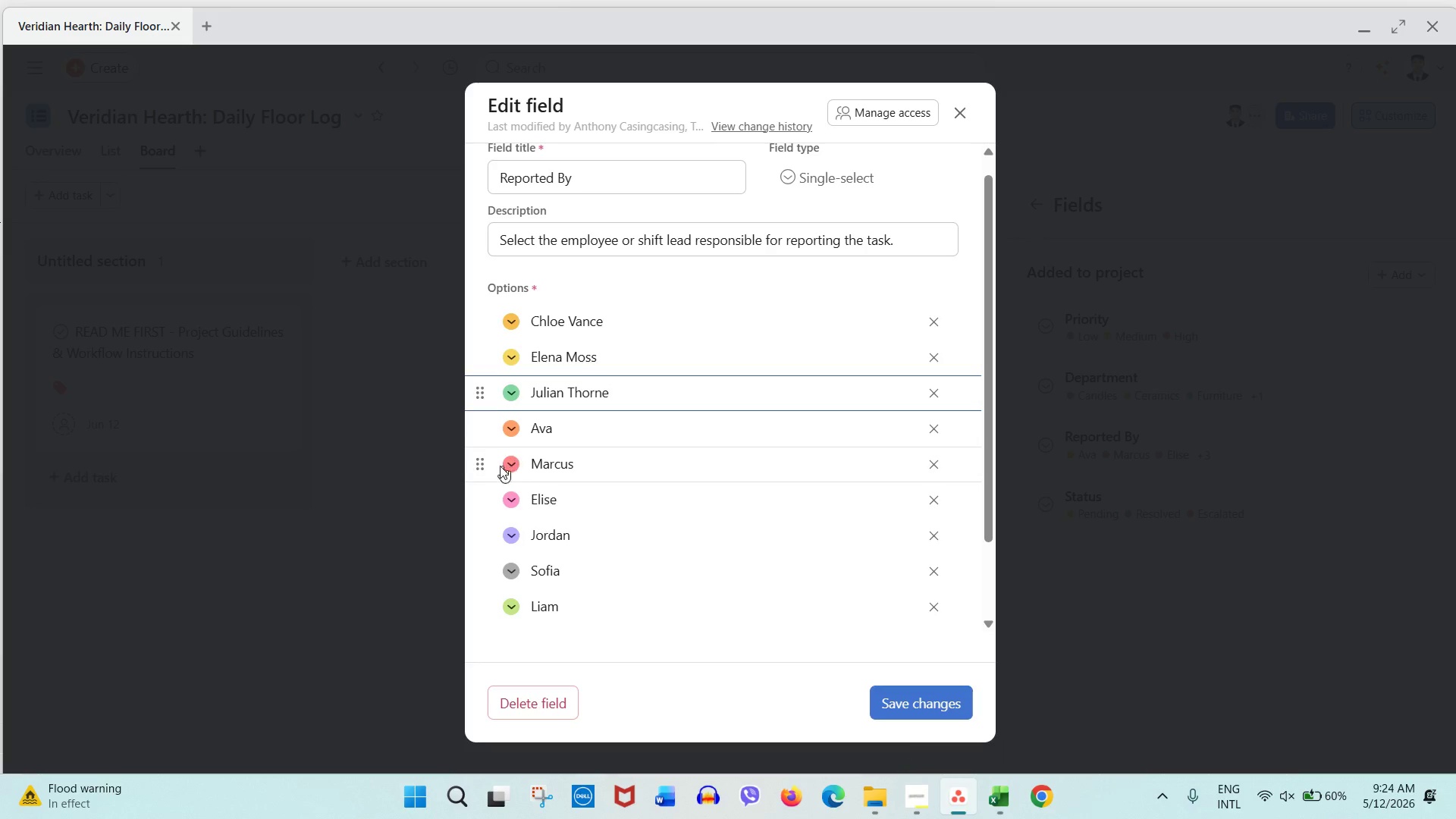 
left_click_drag(start_coordinate=[472, 460], to_coordinate=[479, 420])
 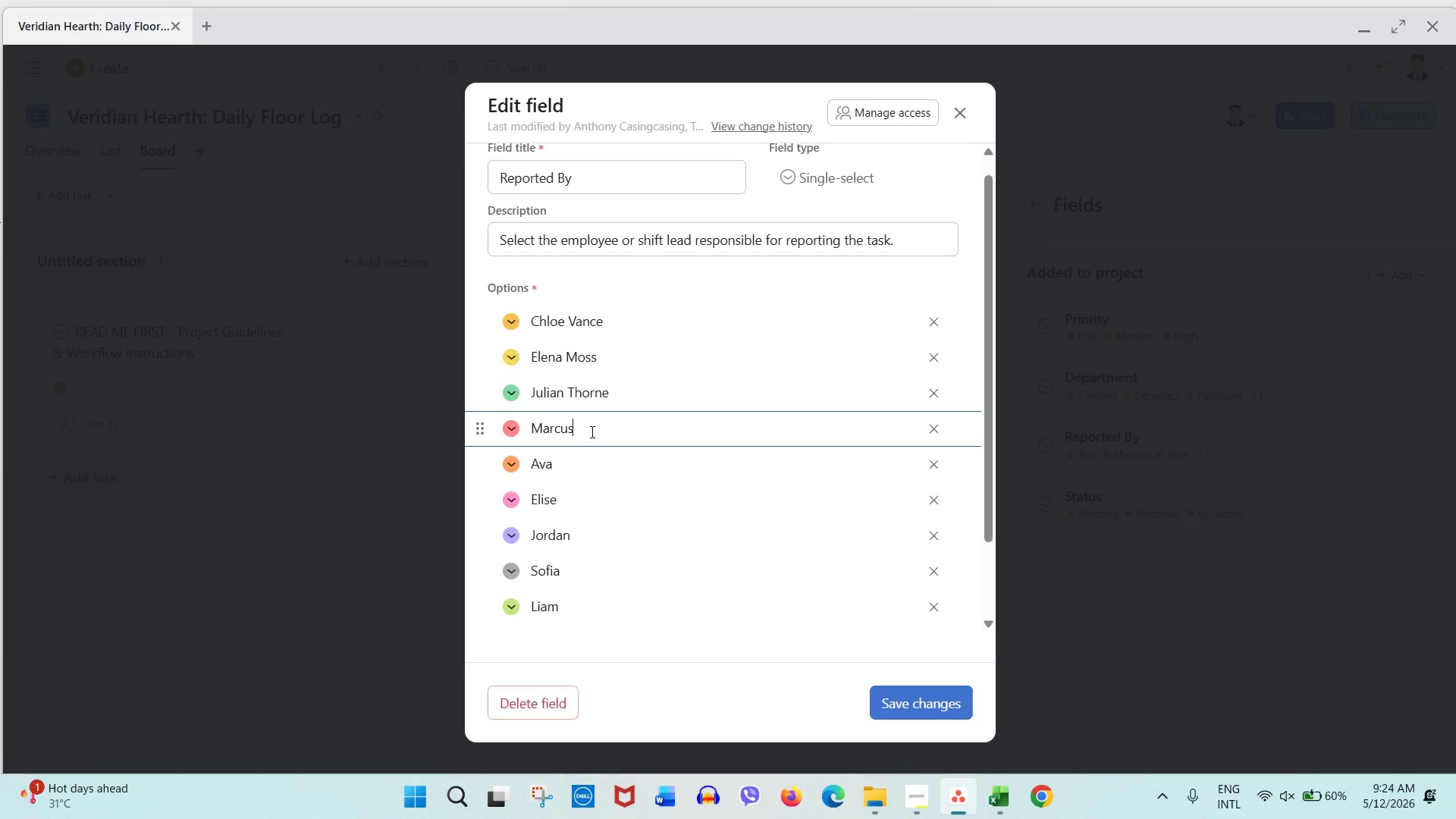 
key(Shift+Space)
 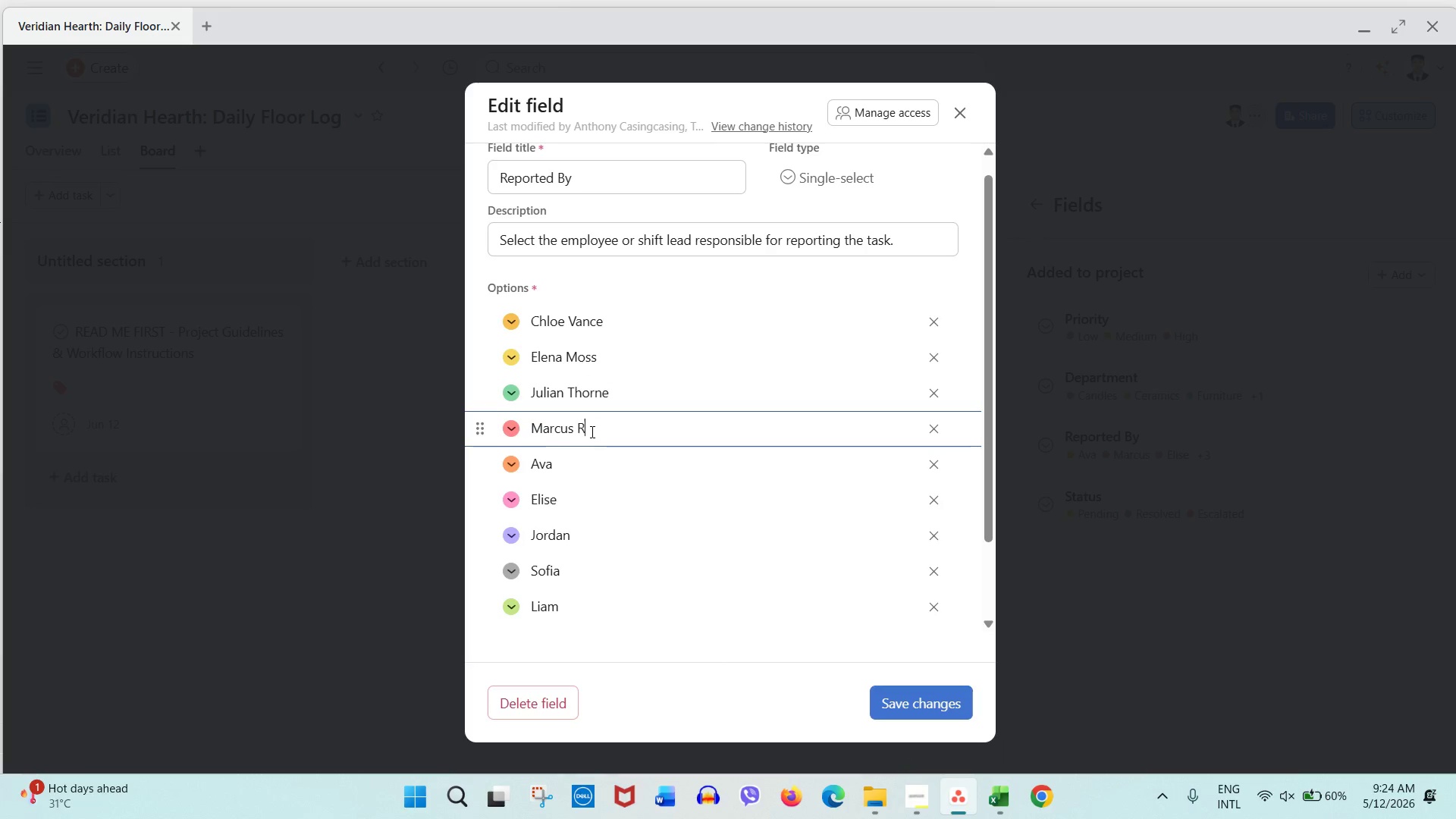 
key(Shift+R)
 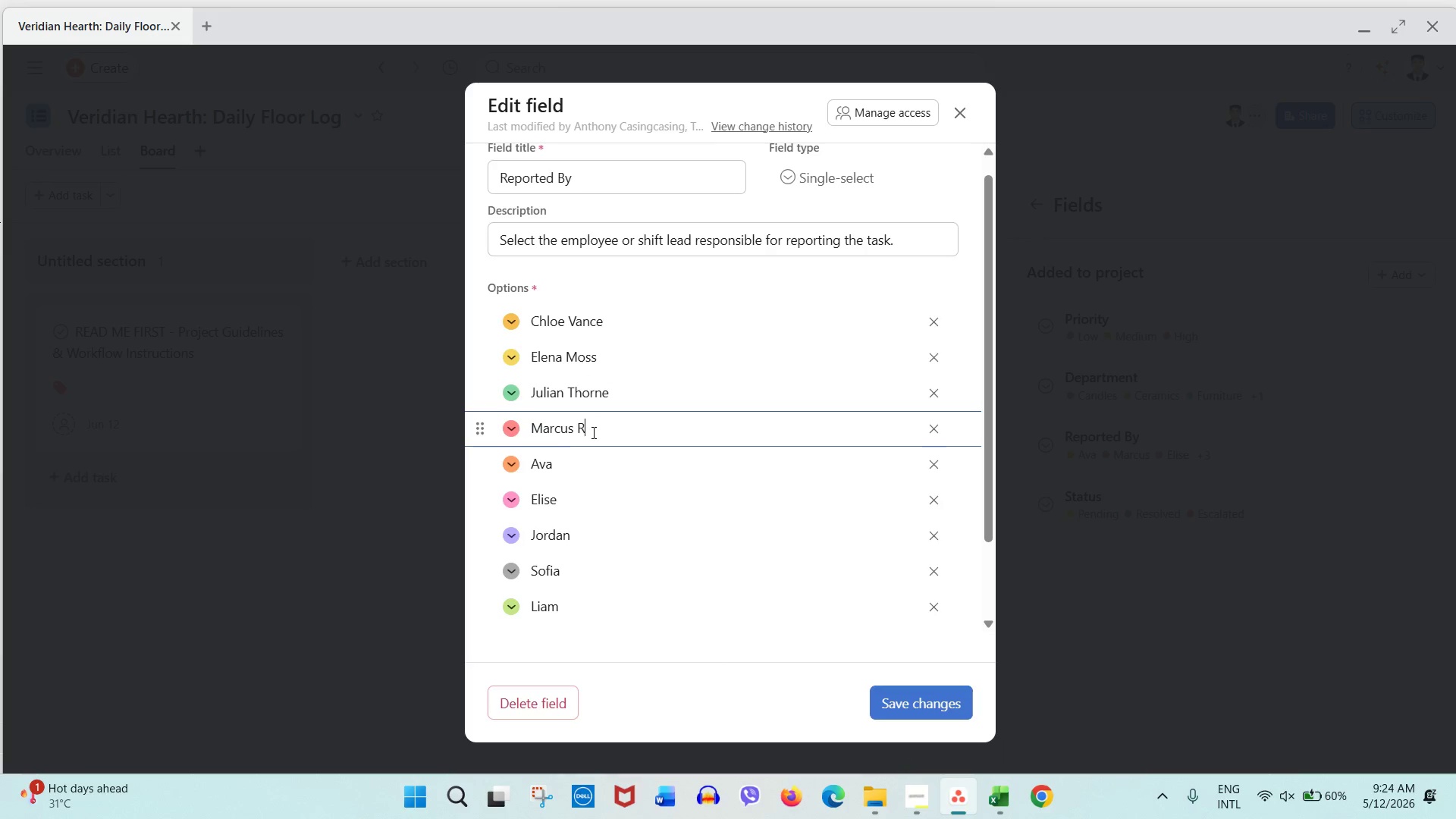 
type(eed)
 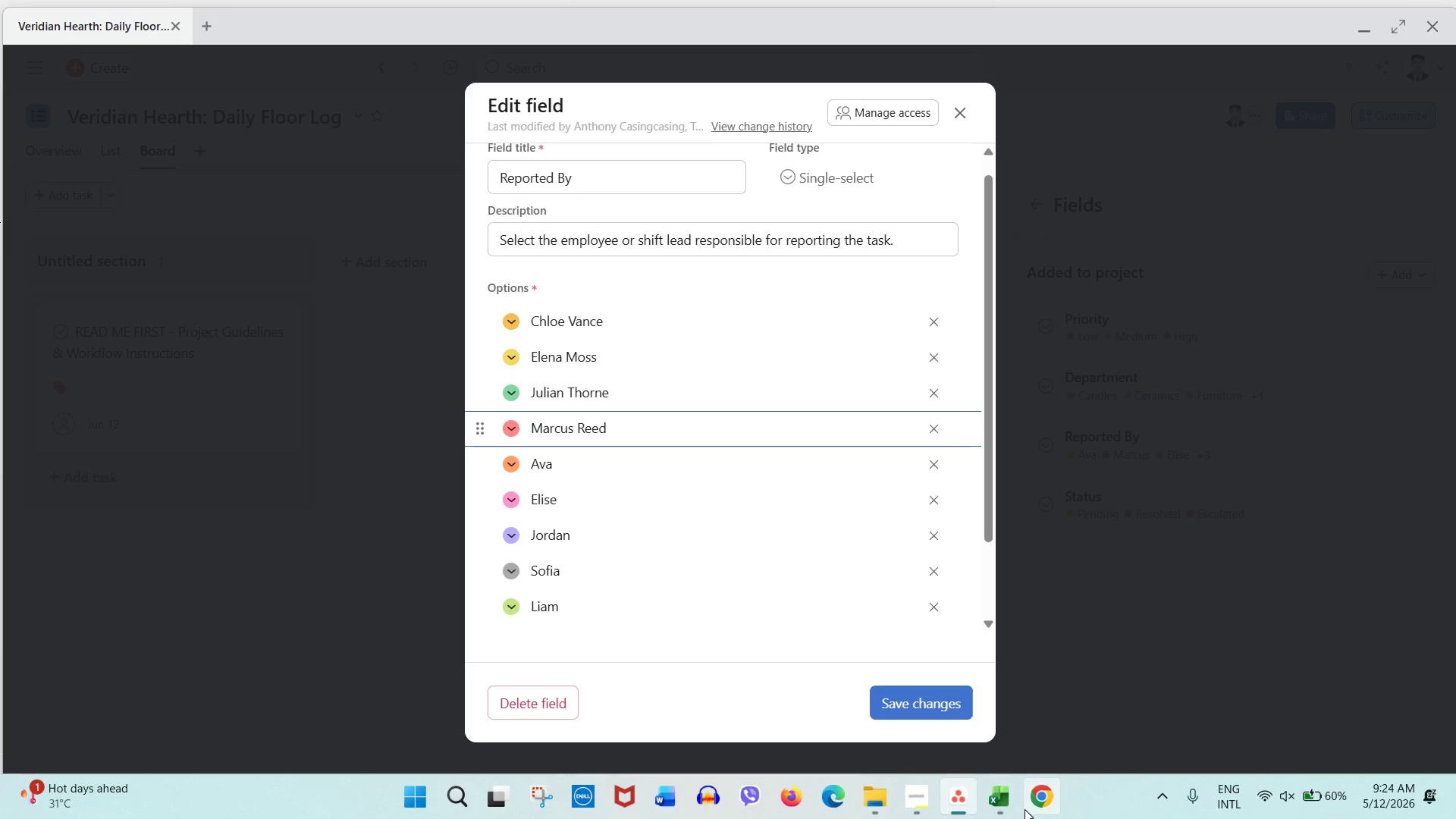 
left_click_drag(start_coordinate=[1022, 809], to_coordinate=[1027, 809])
 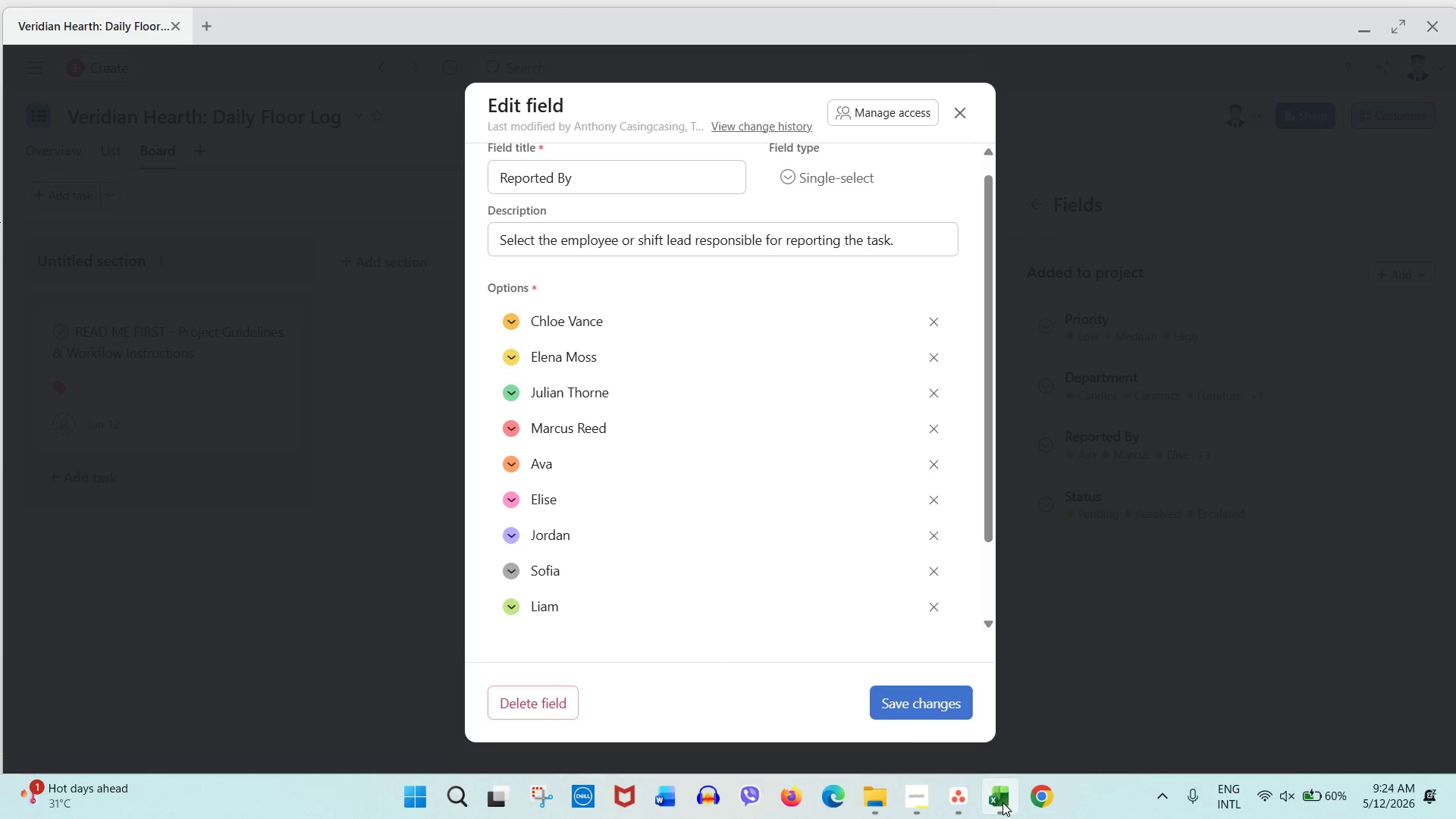 
left_click([1003, 802])
 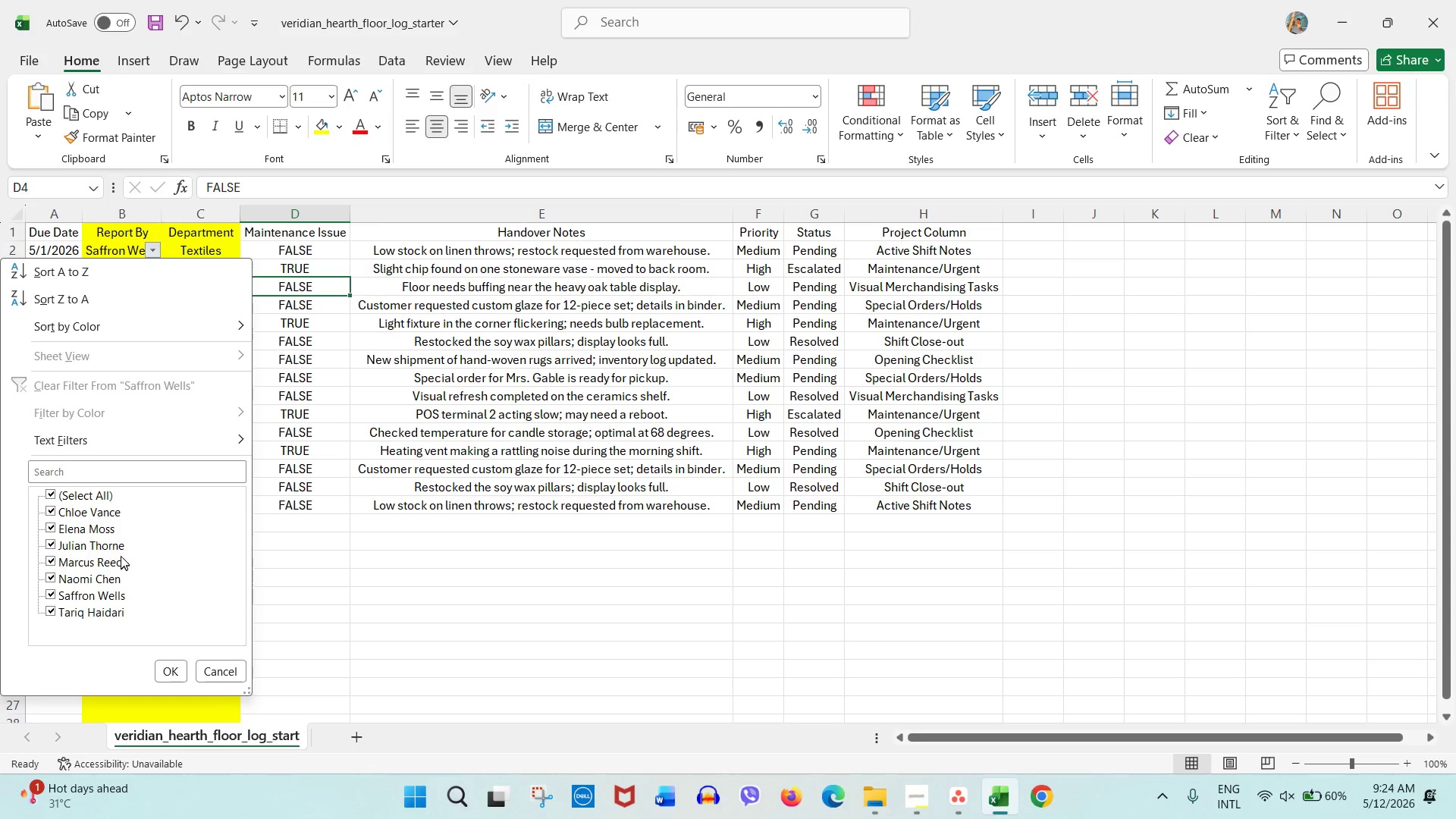 
left_click([962, 793])
 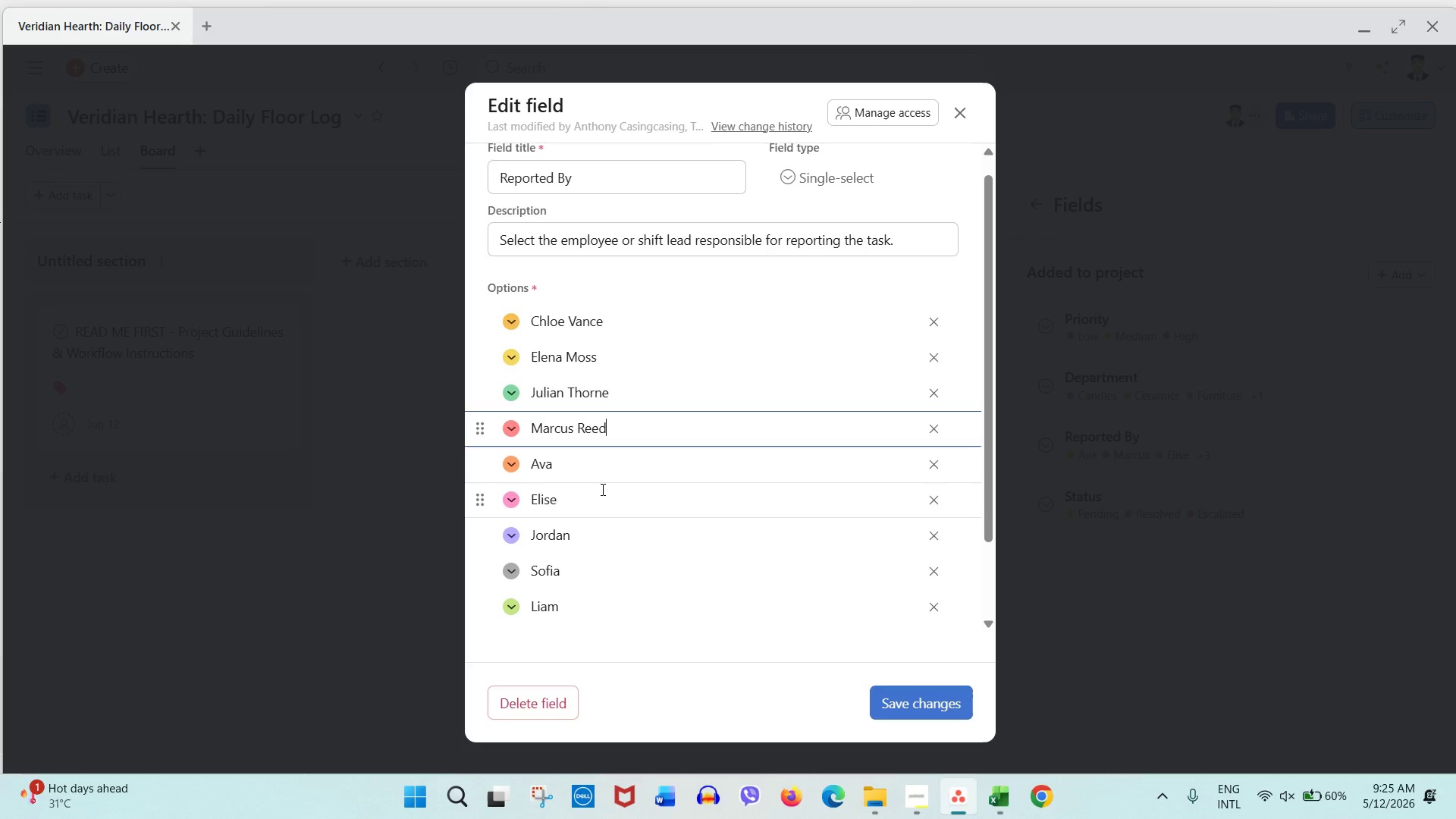 
key(Enter)
 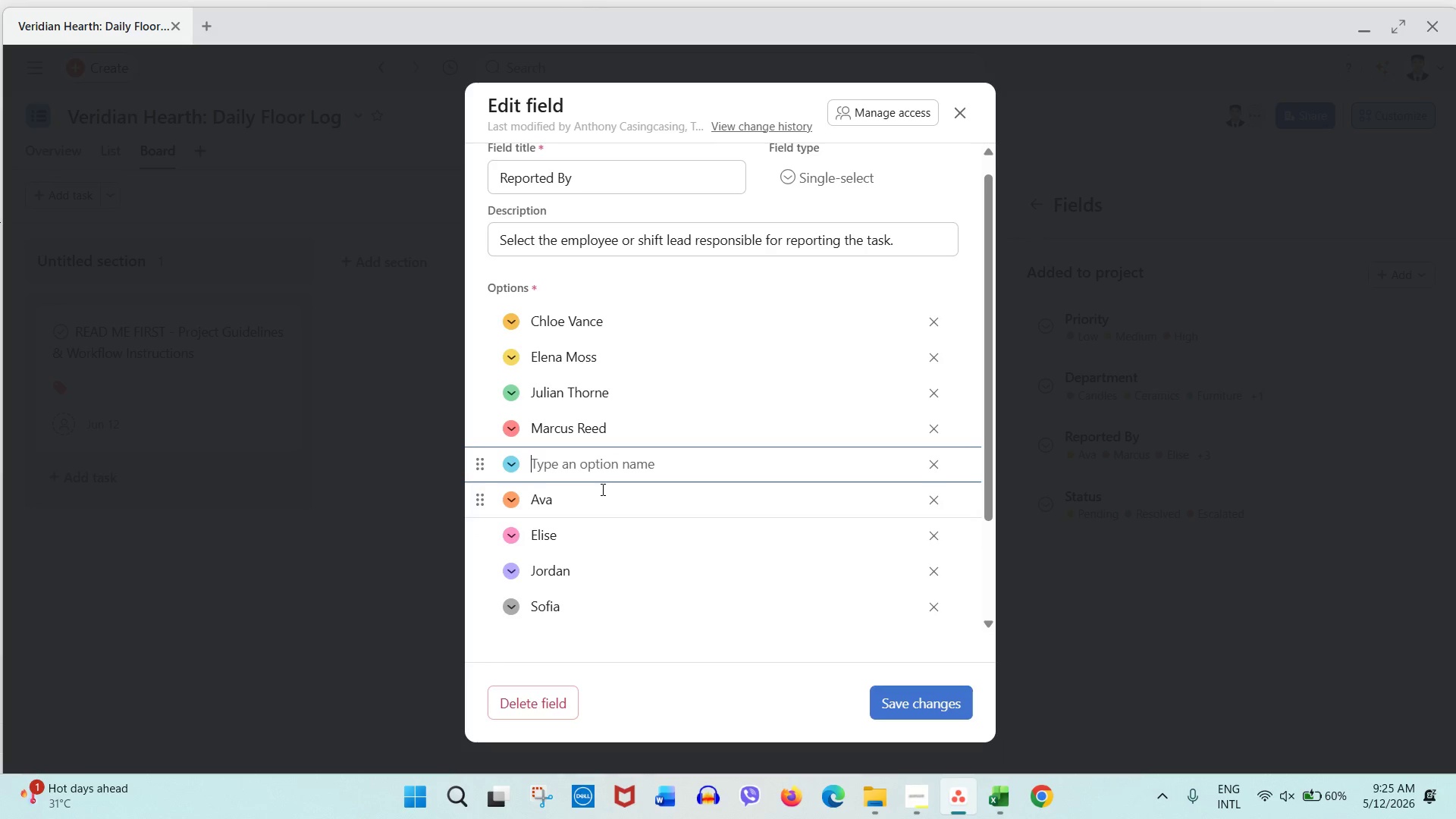 
type(Naomi Chen)
 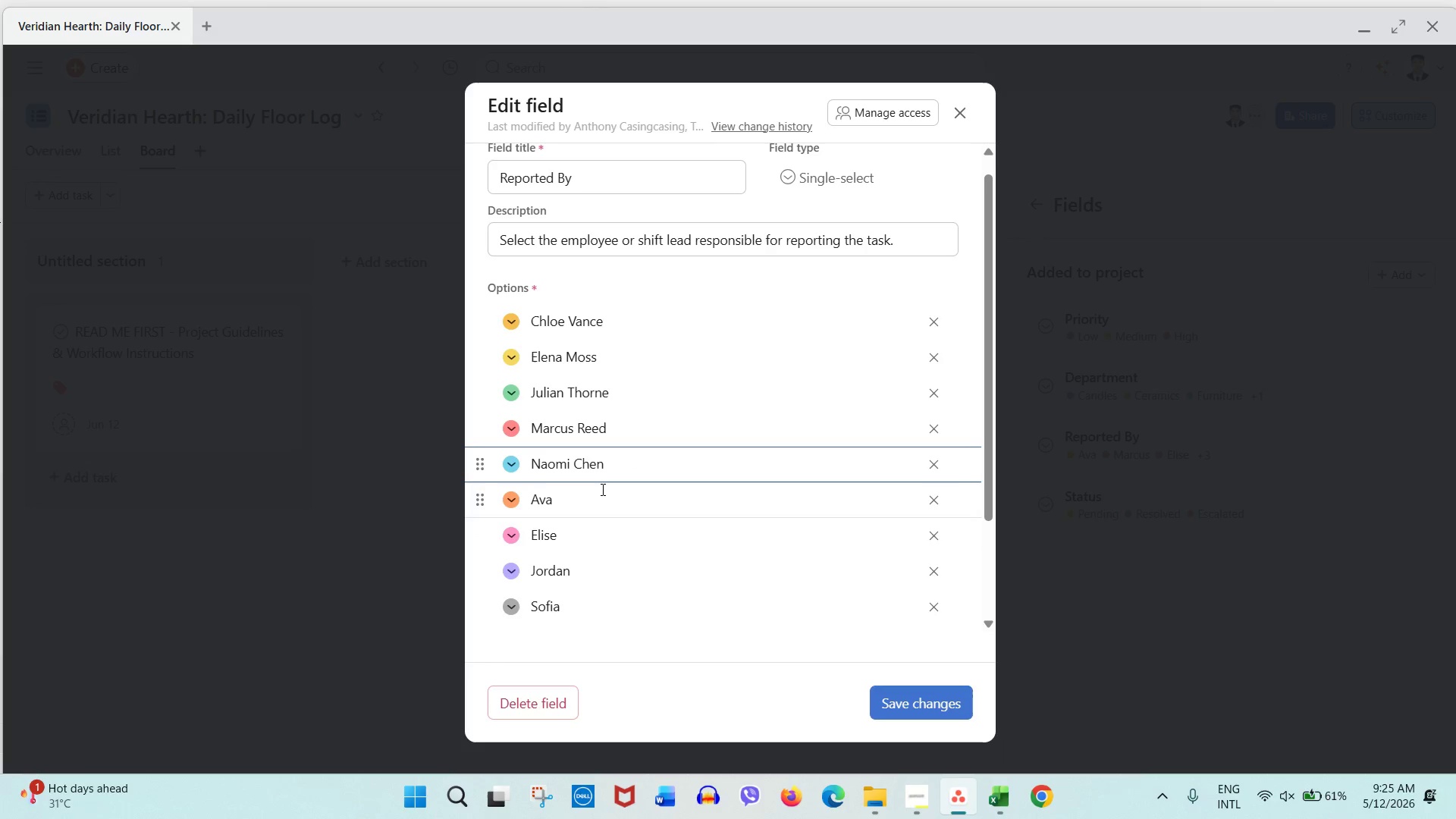 
left_click([993, 805])
 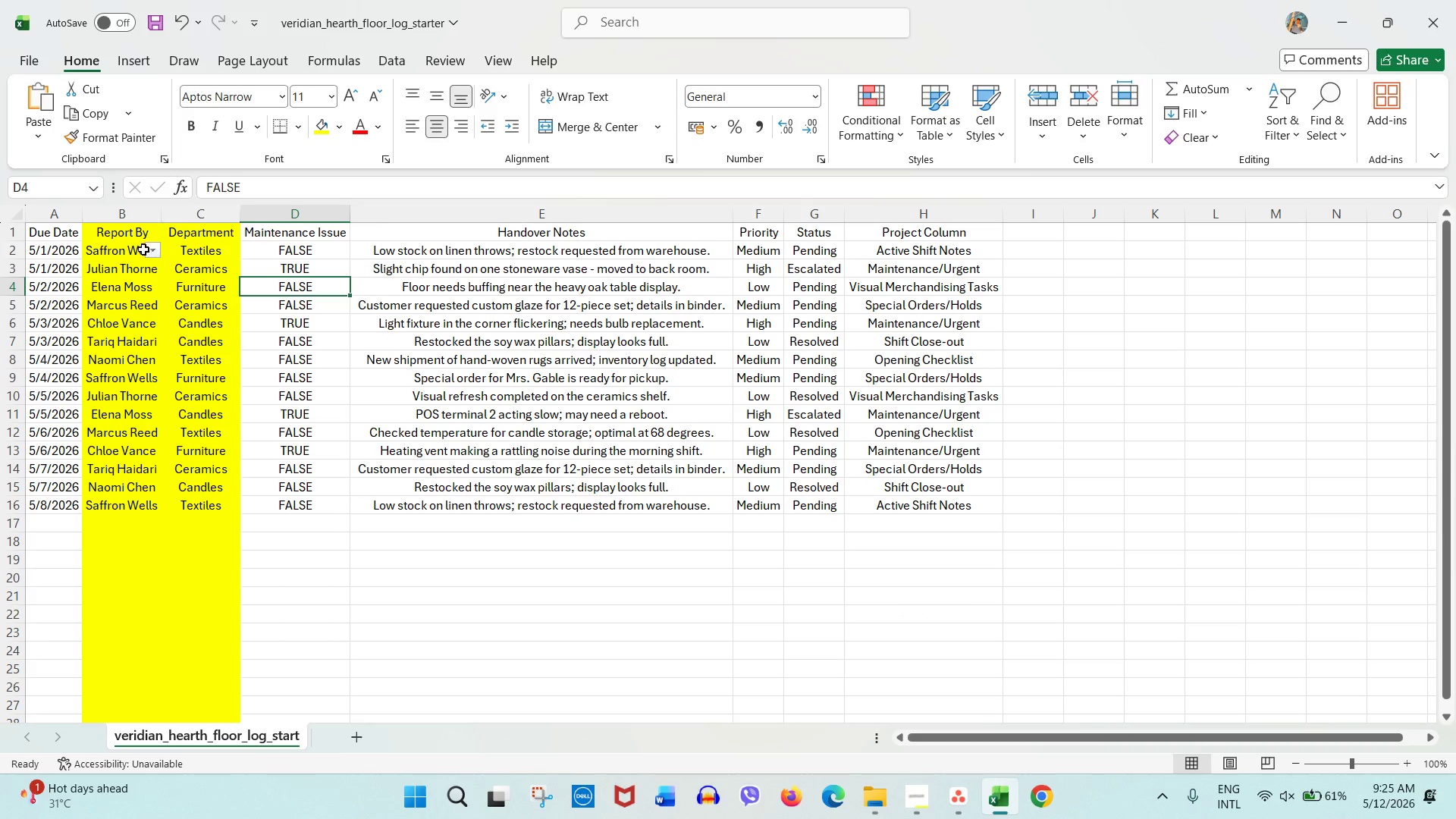 
left_click([152, 252])
 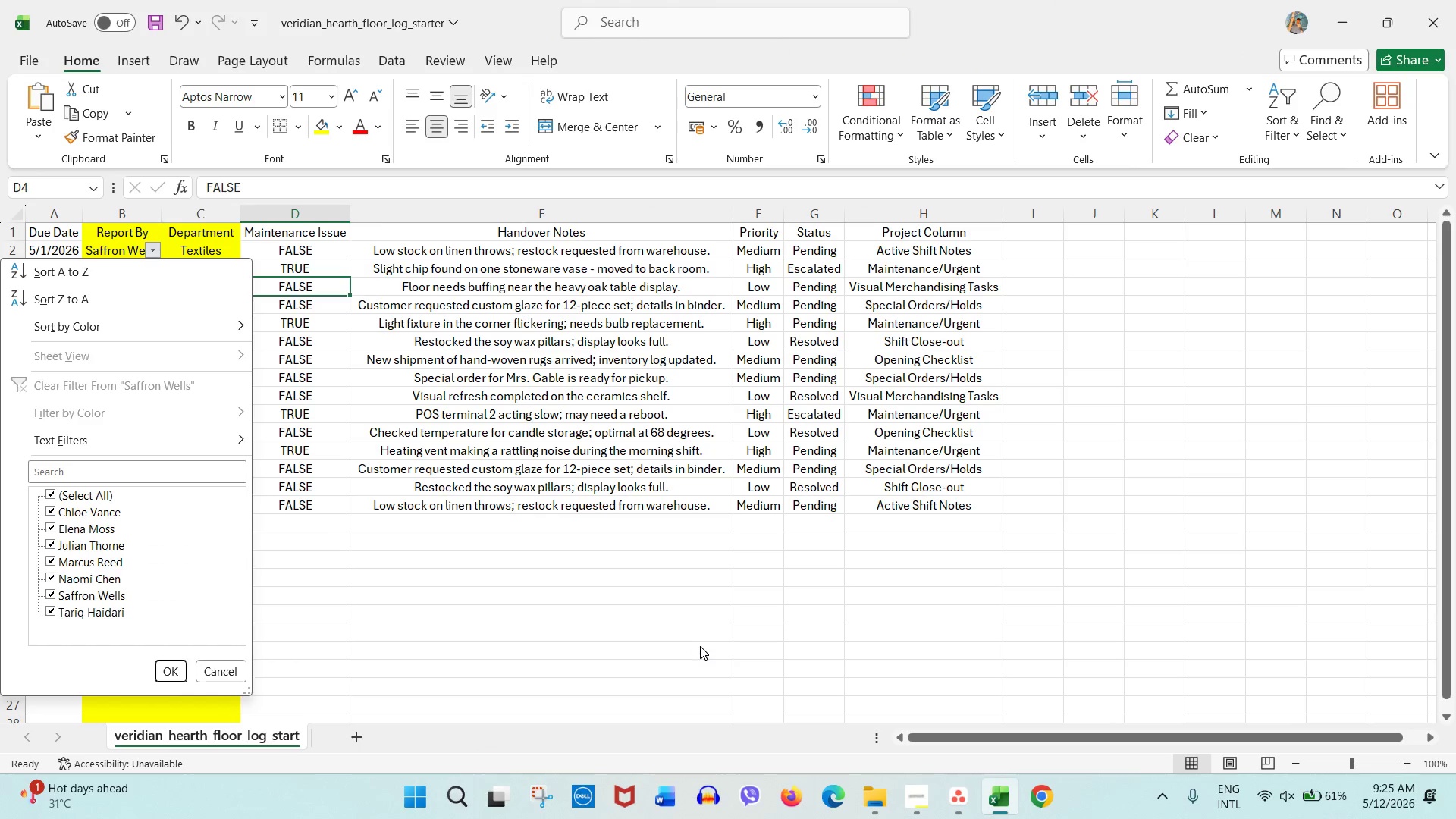 
wait(9.64)
 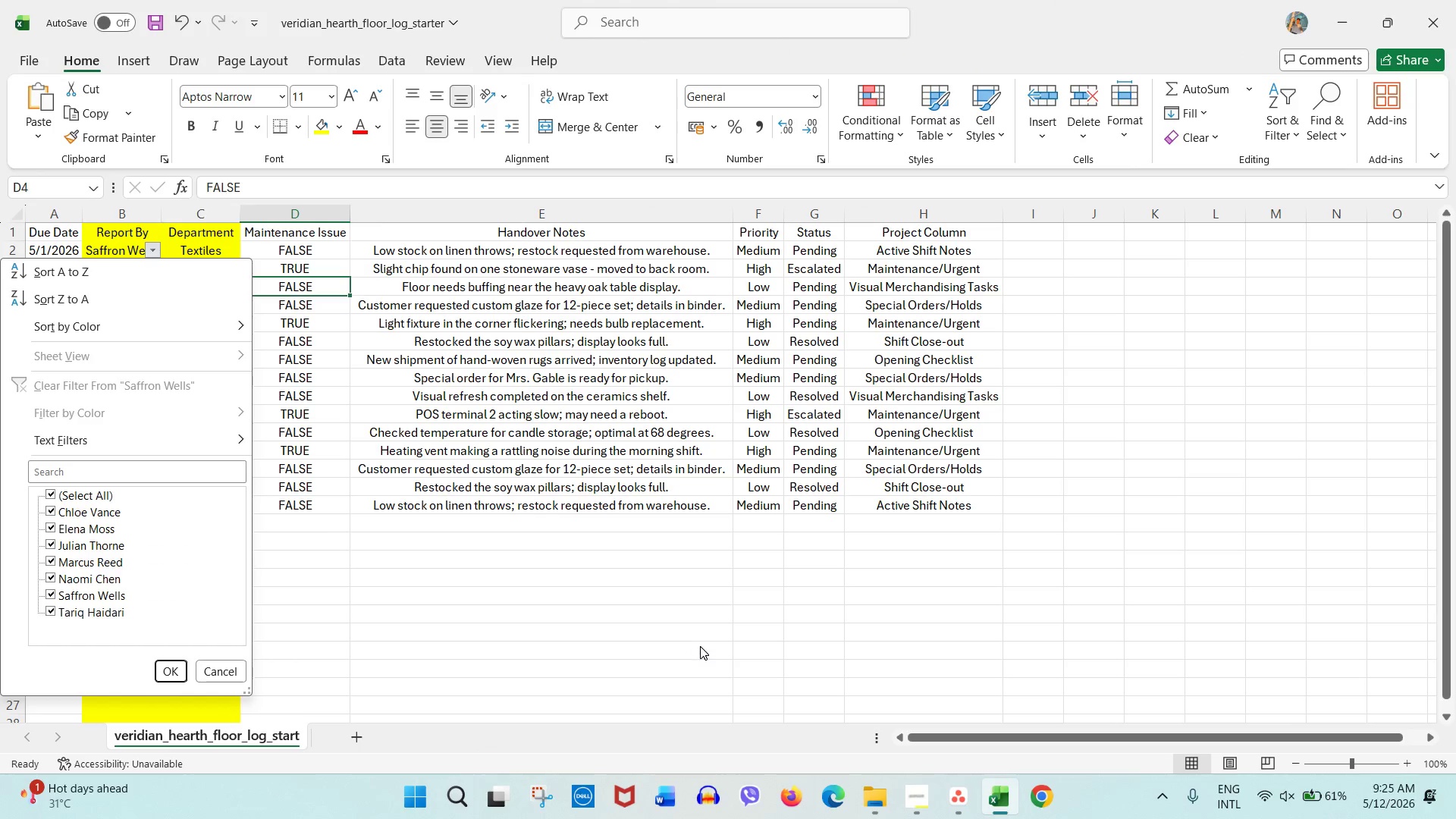 
left_click([963, 796])
 